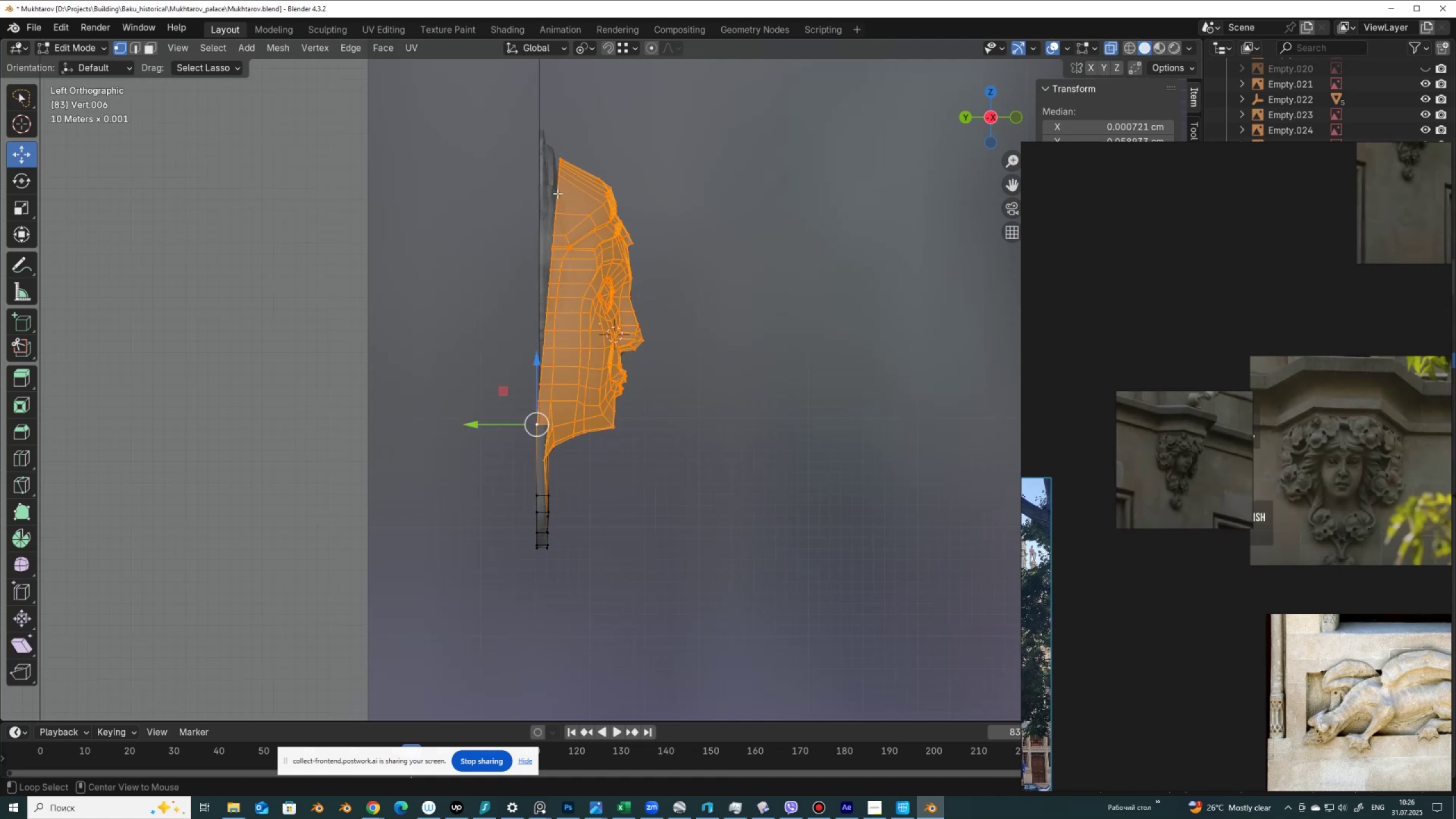 
left_click([557, 193])
 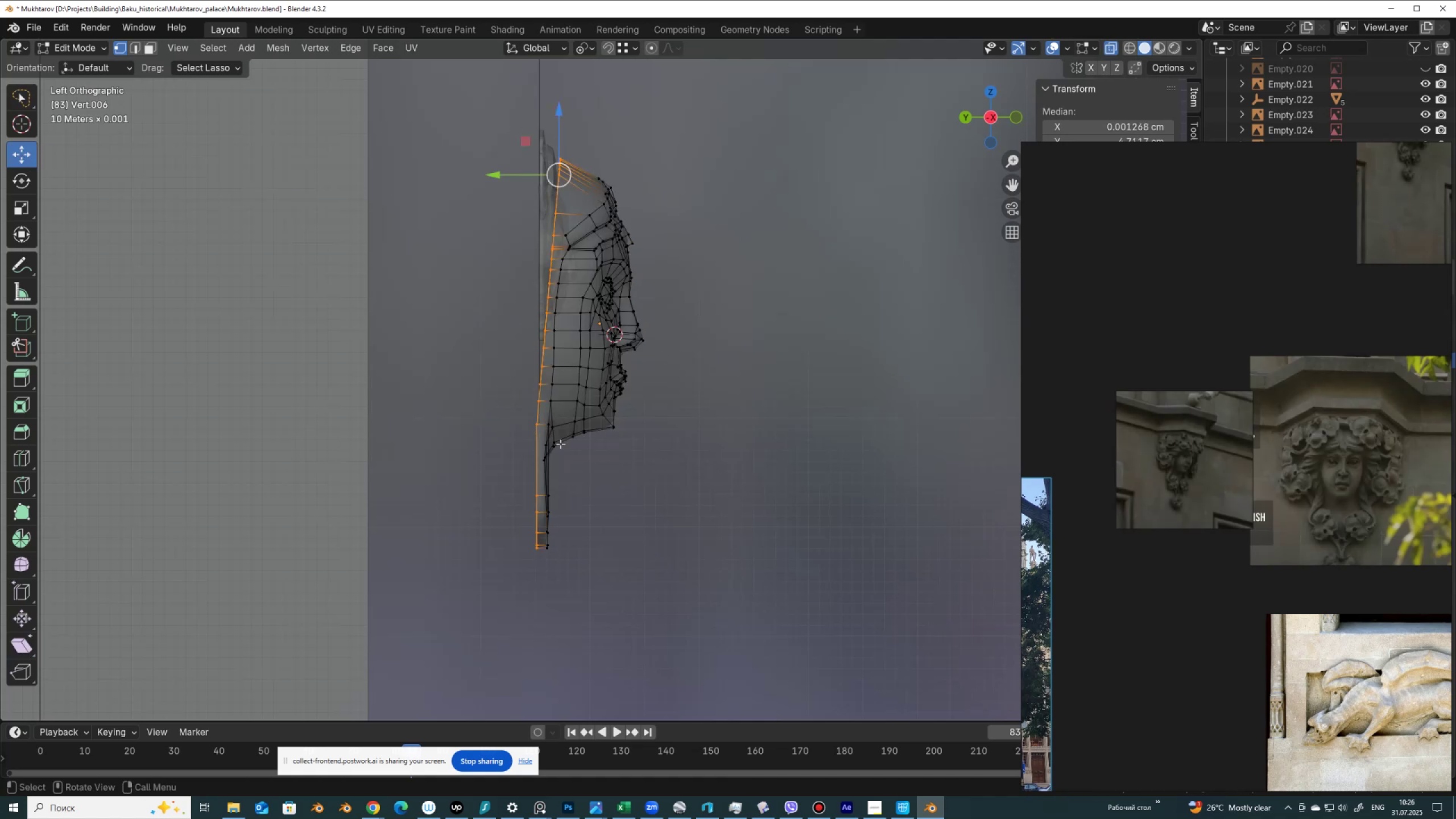 
hold_key(key=ShiftLeft, duration=0.94)
left_click([536, 427])
 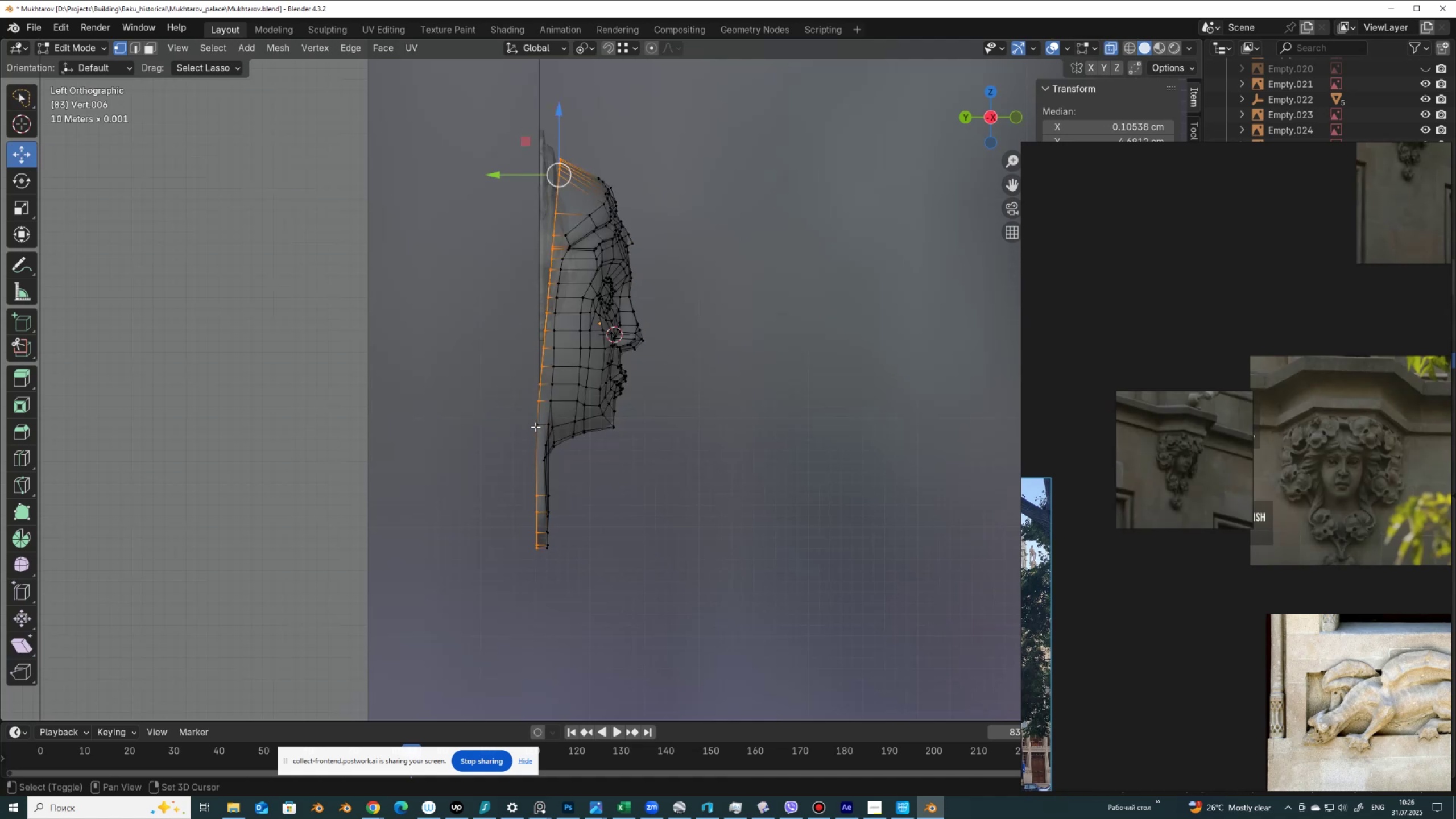 
double_click([535, 427])
 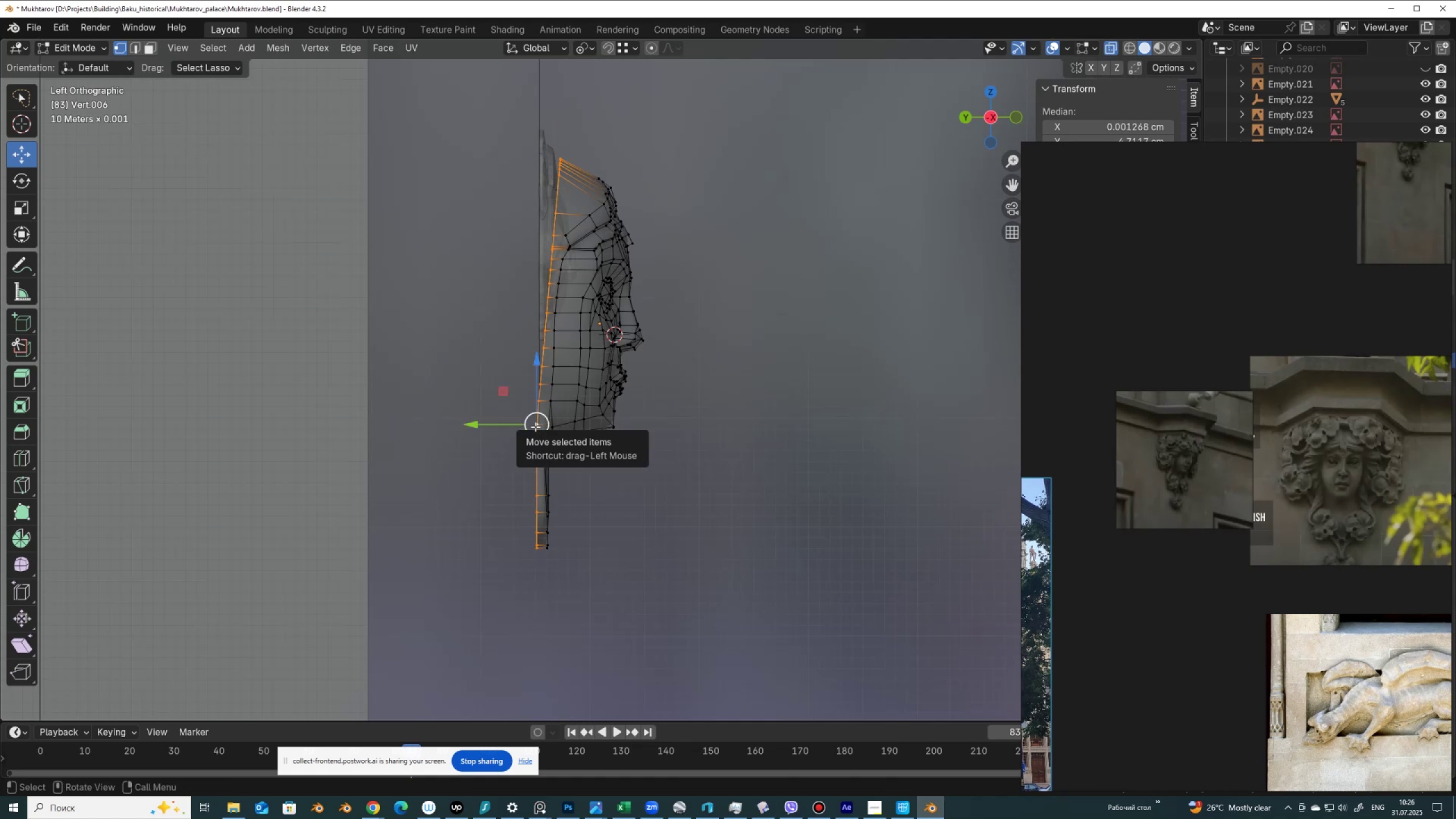 
type(sy0)
key(NumpadEnter)
 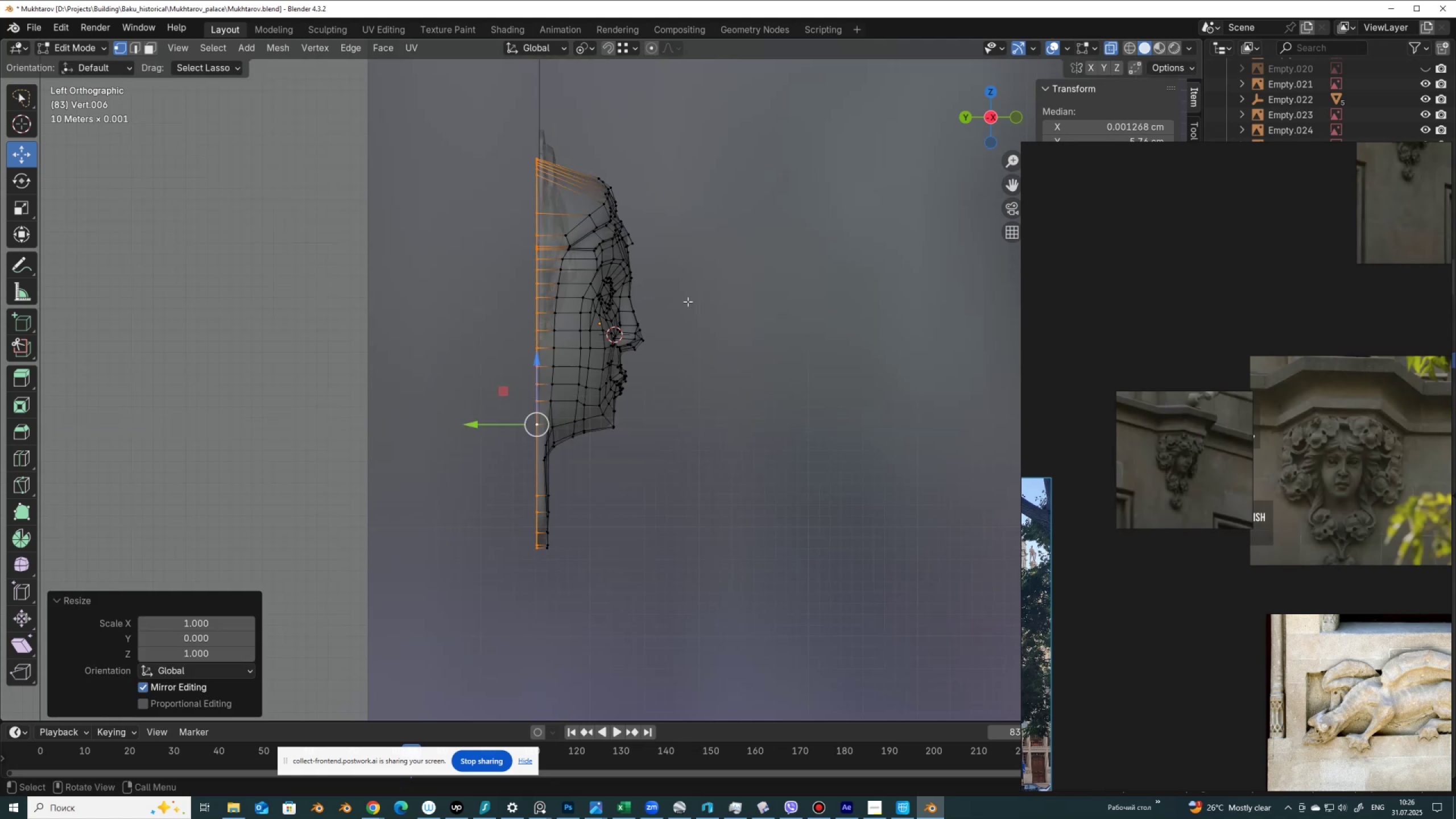 
key(Alt+AltLeft)
 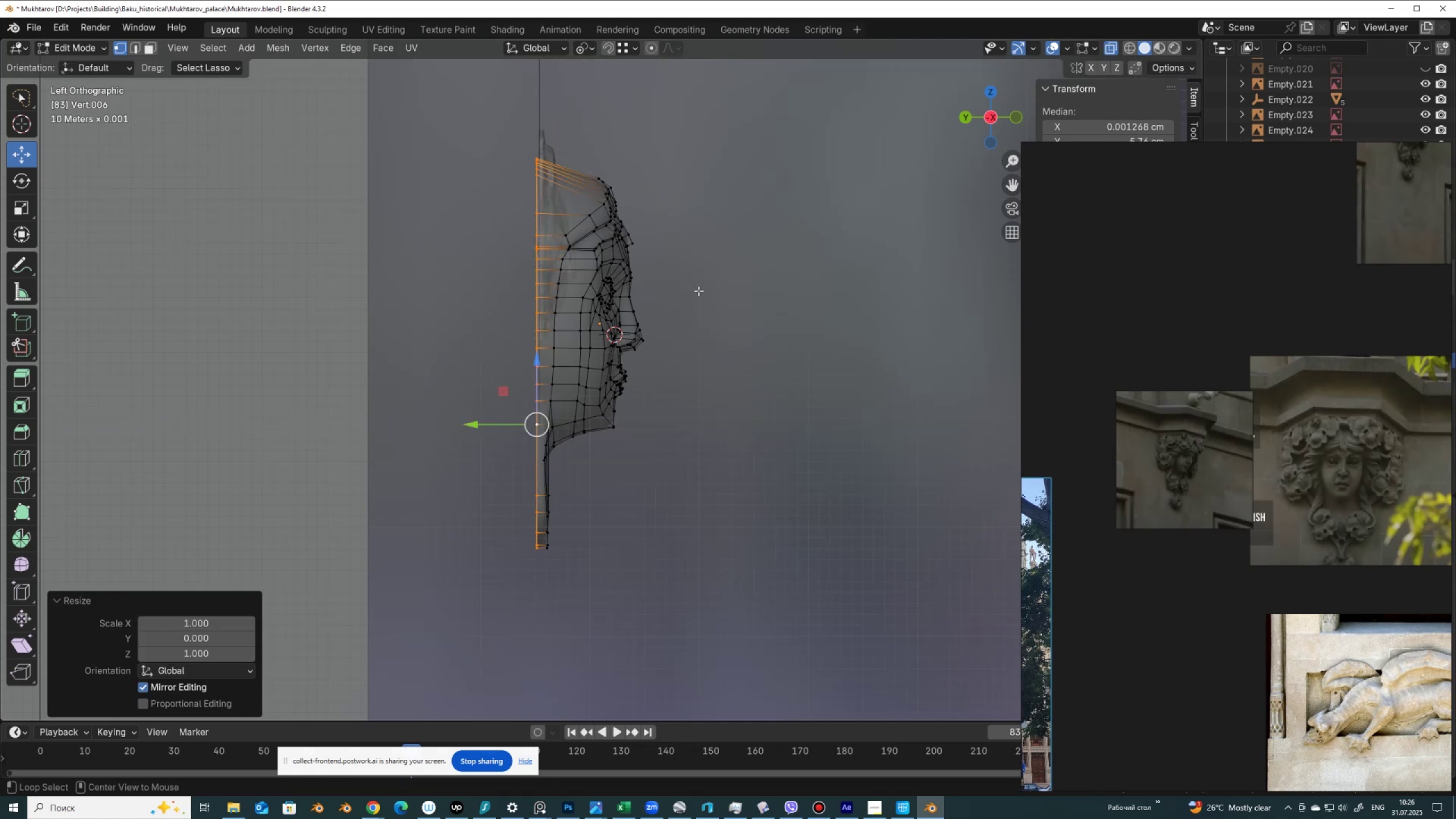 
key(Alt+Z)
 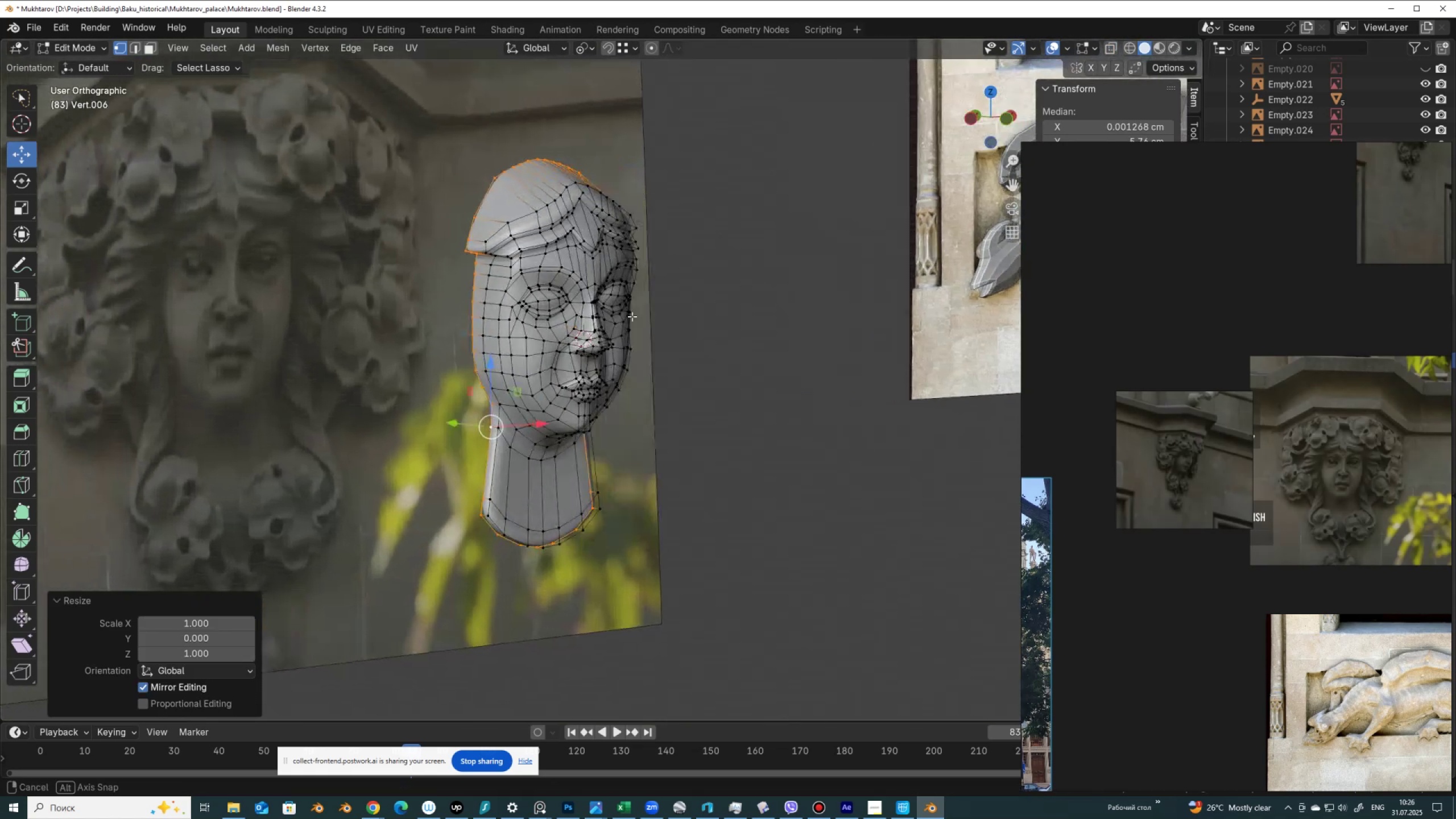 
hold_key(key=AltLeft, duration=0.76)
 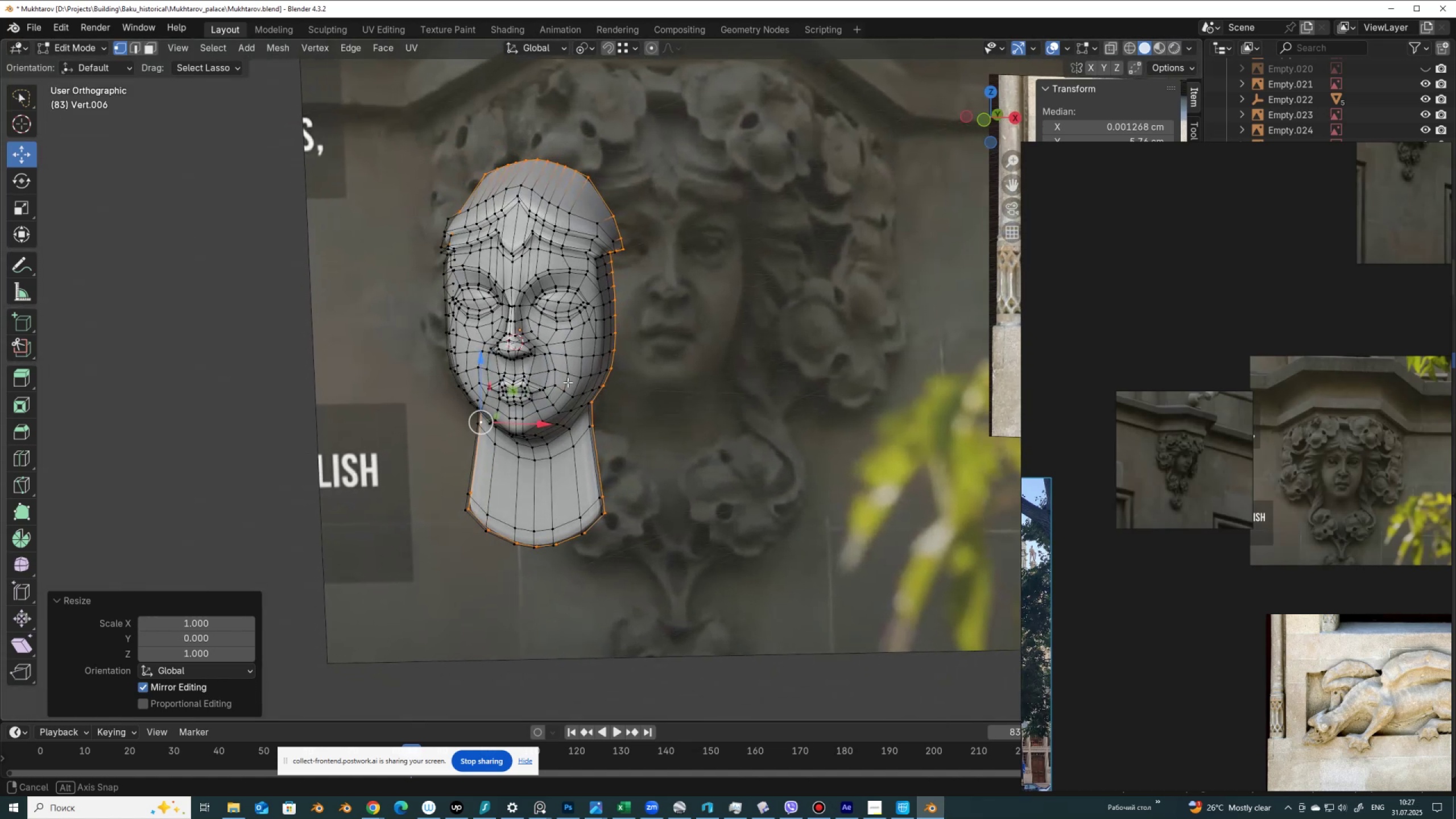 
wait(6.74)
 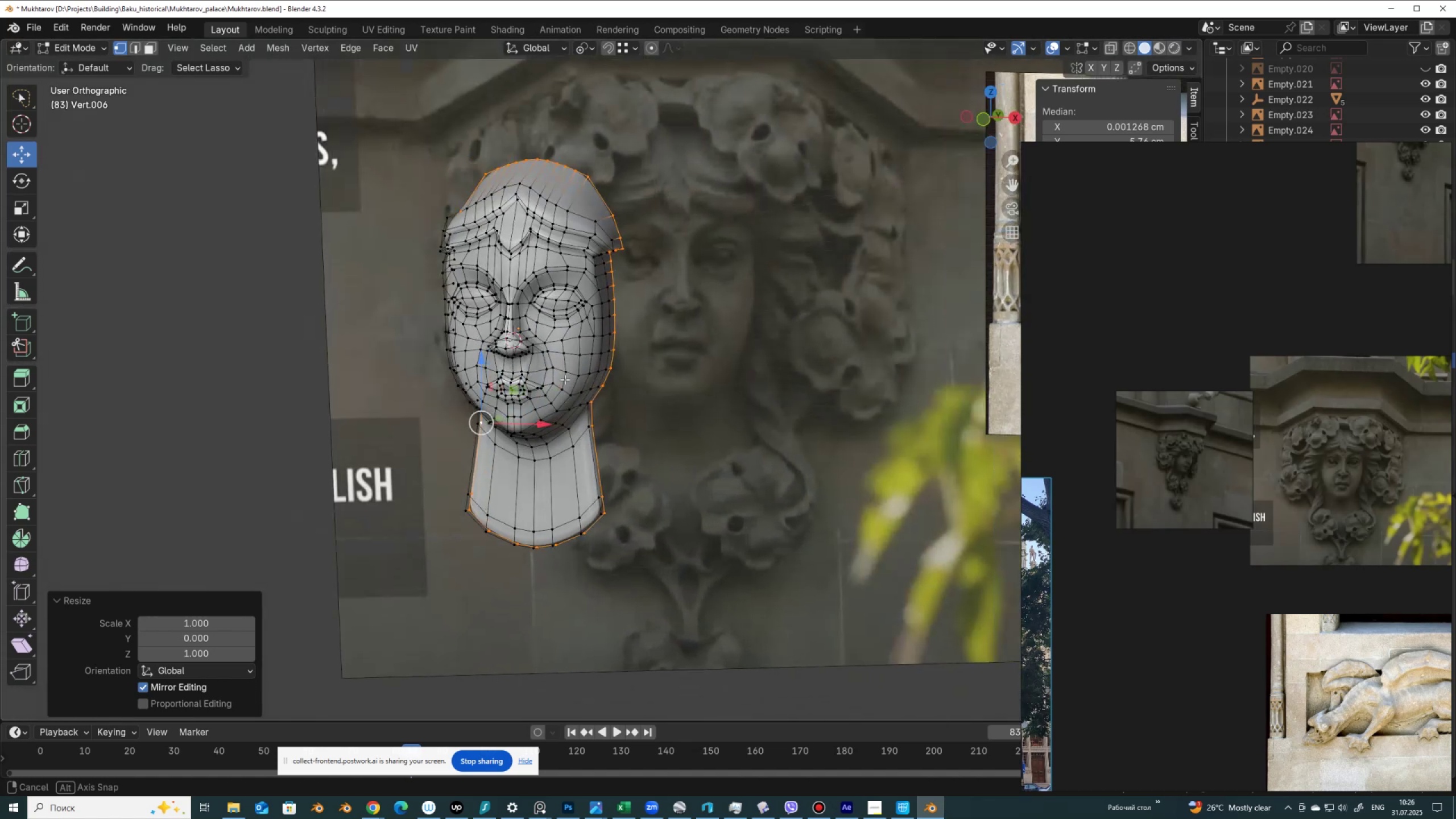 
hold_key(key=AltLeft, duration=1.02)
 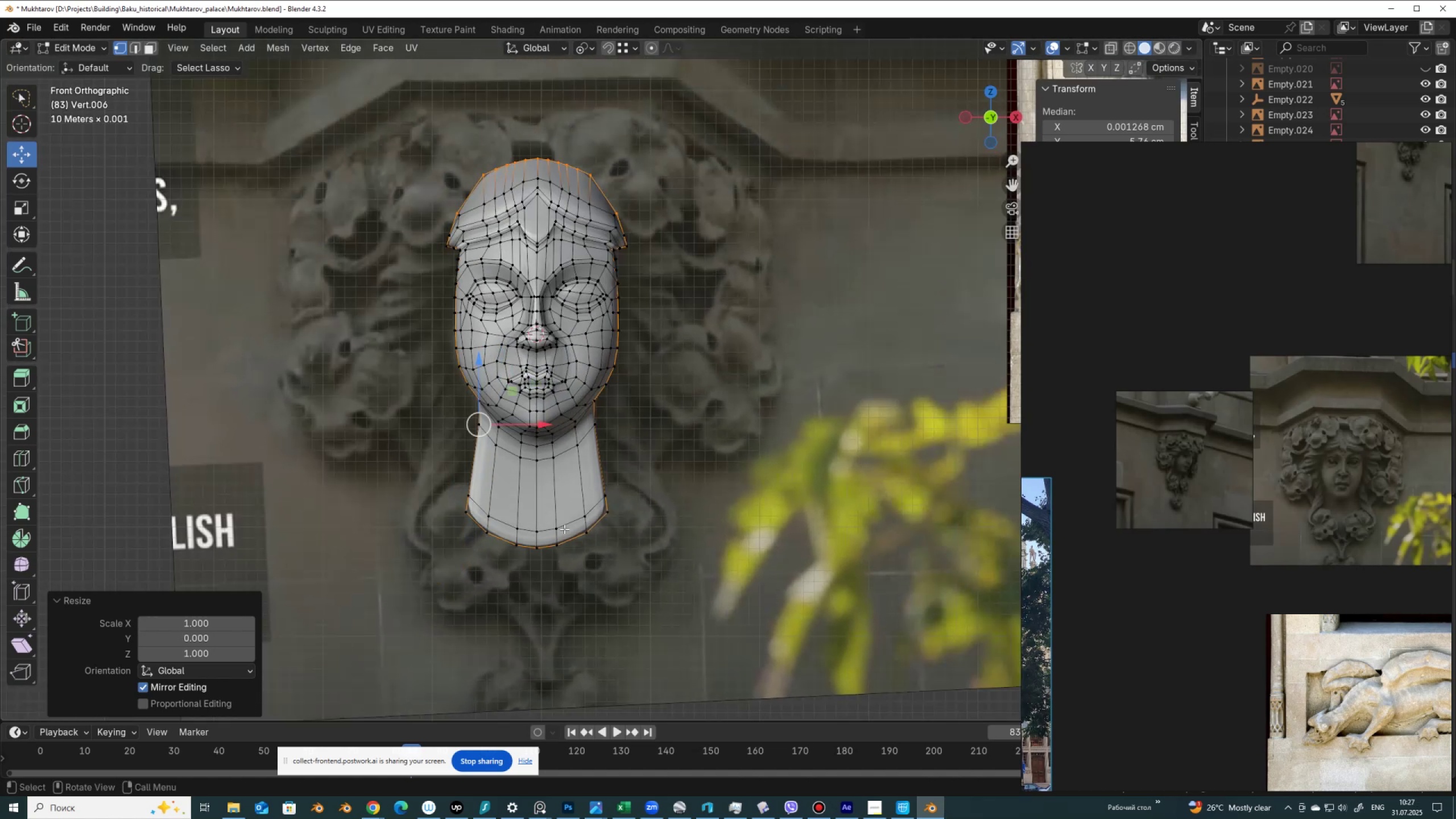 
hold_key(key=ShiftLeft, duration=1.31)
 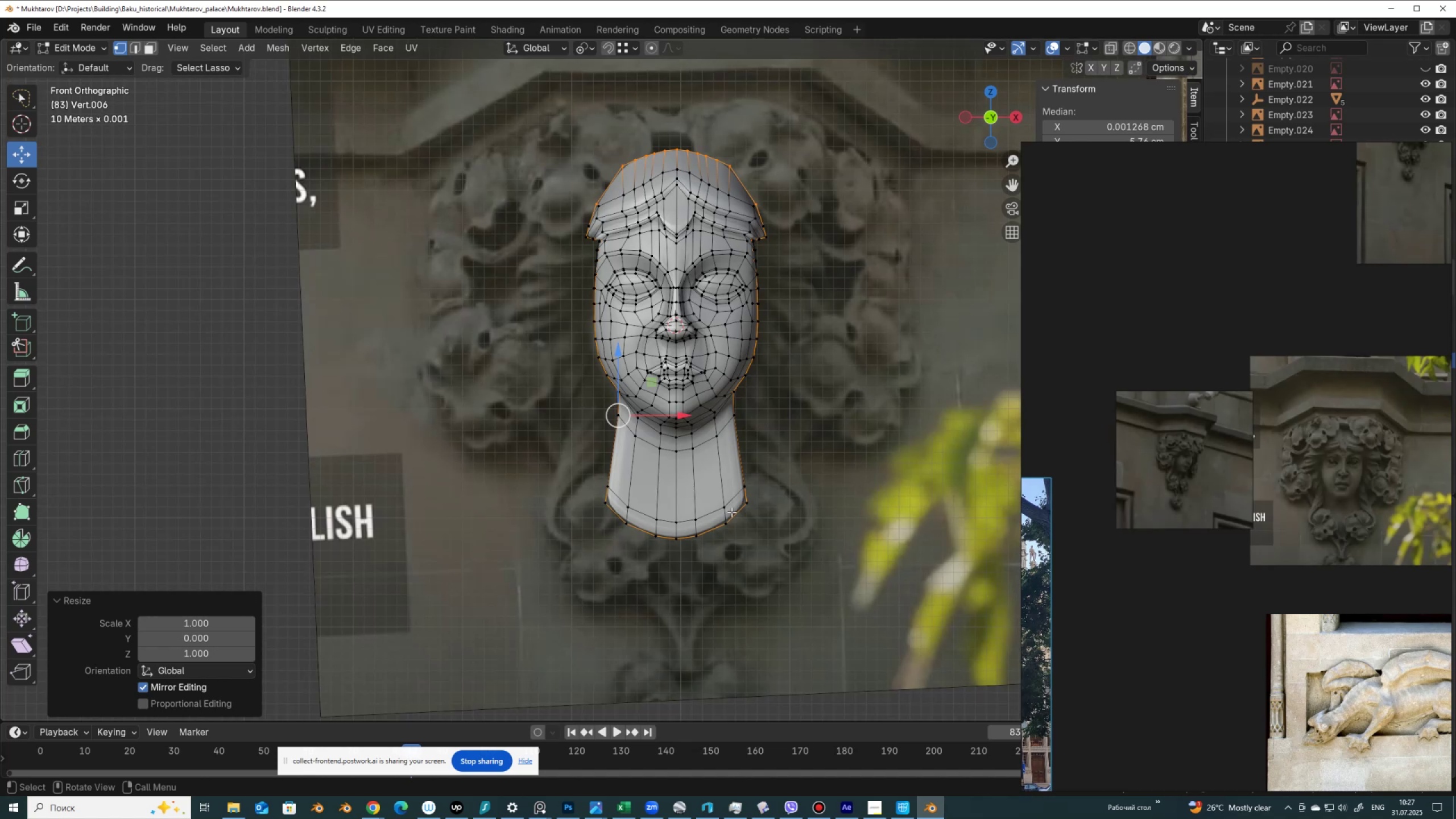 
hold_key(key=ShiftLeft, duration=1.44)
 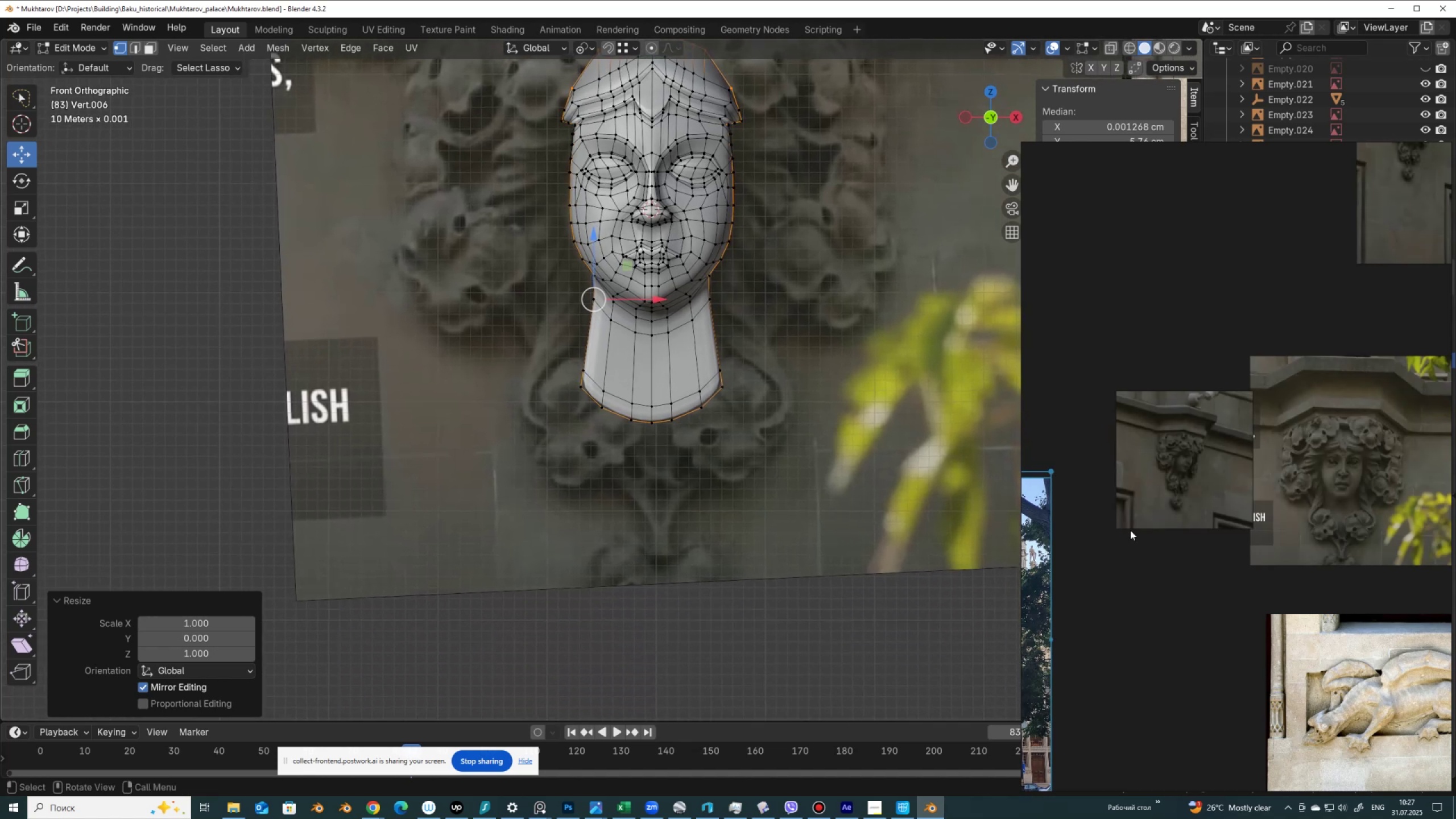 
scroll: coordinate [1150, 533], scroll_direction: down, amount: 1.0
 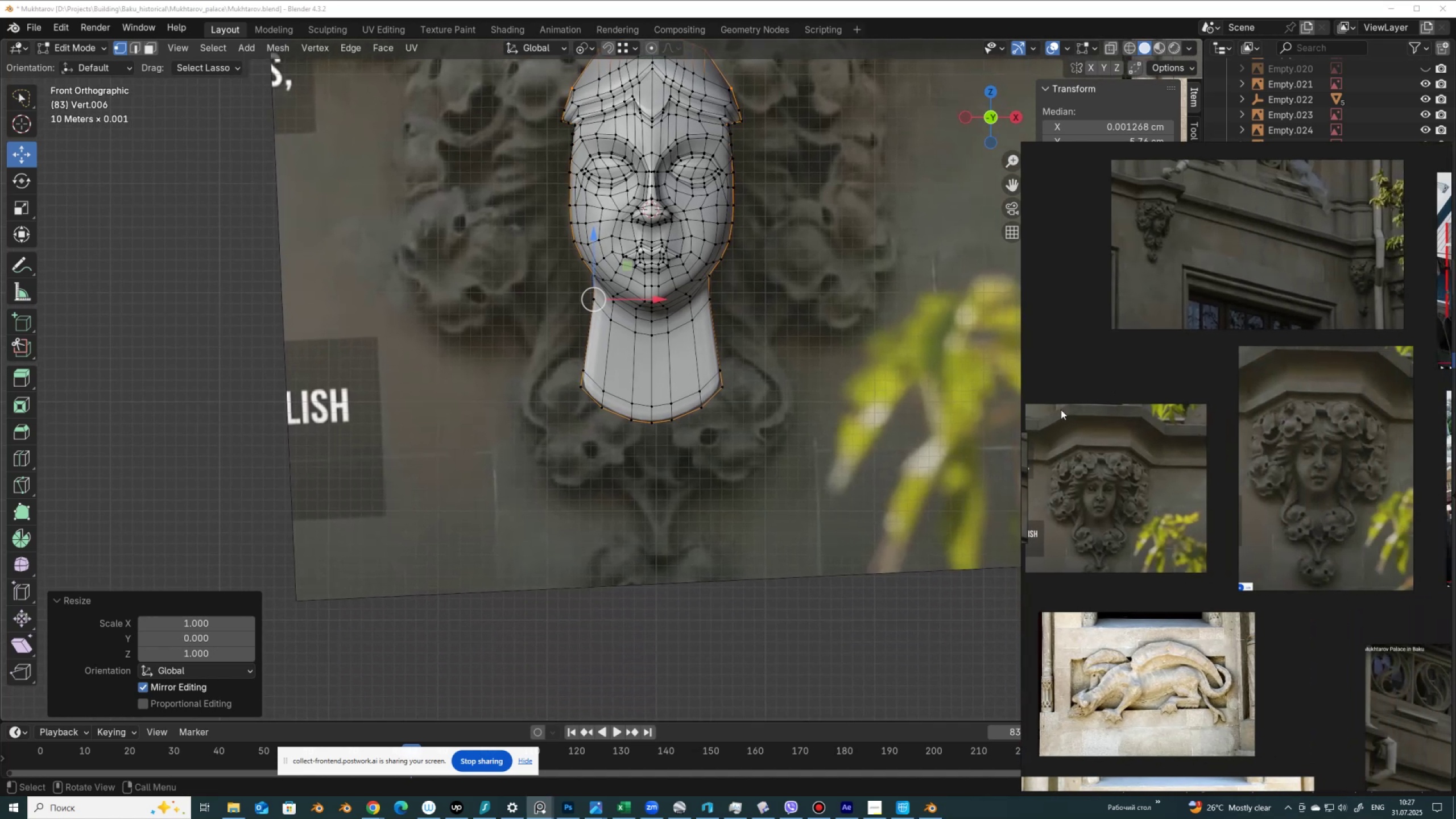 
scroll: coordinate [1329, 584], scroll_direction: up, amount: 5.0
 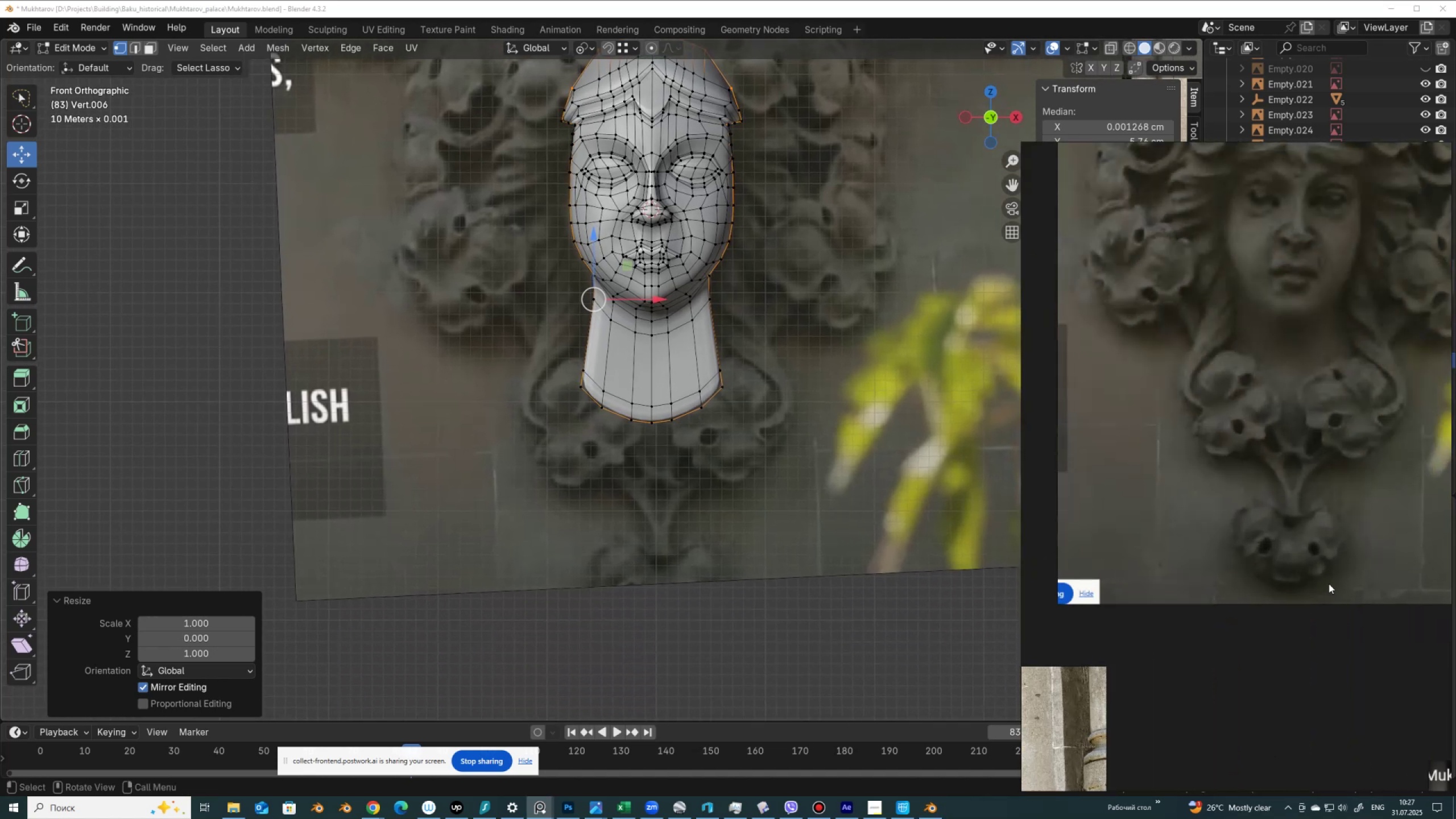 
right_click([1281, 529])
 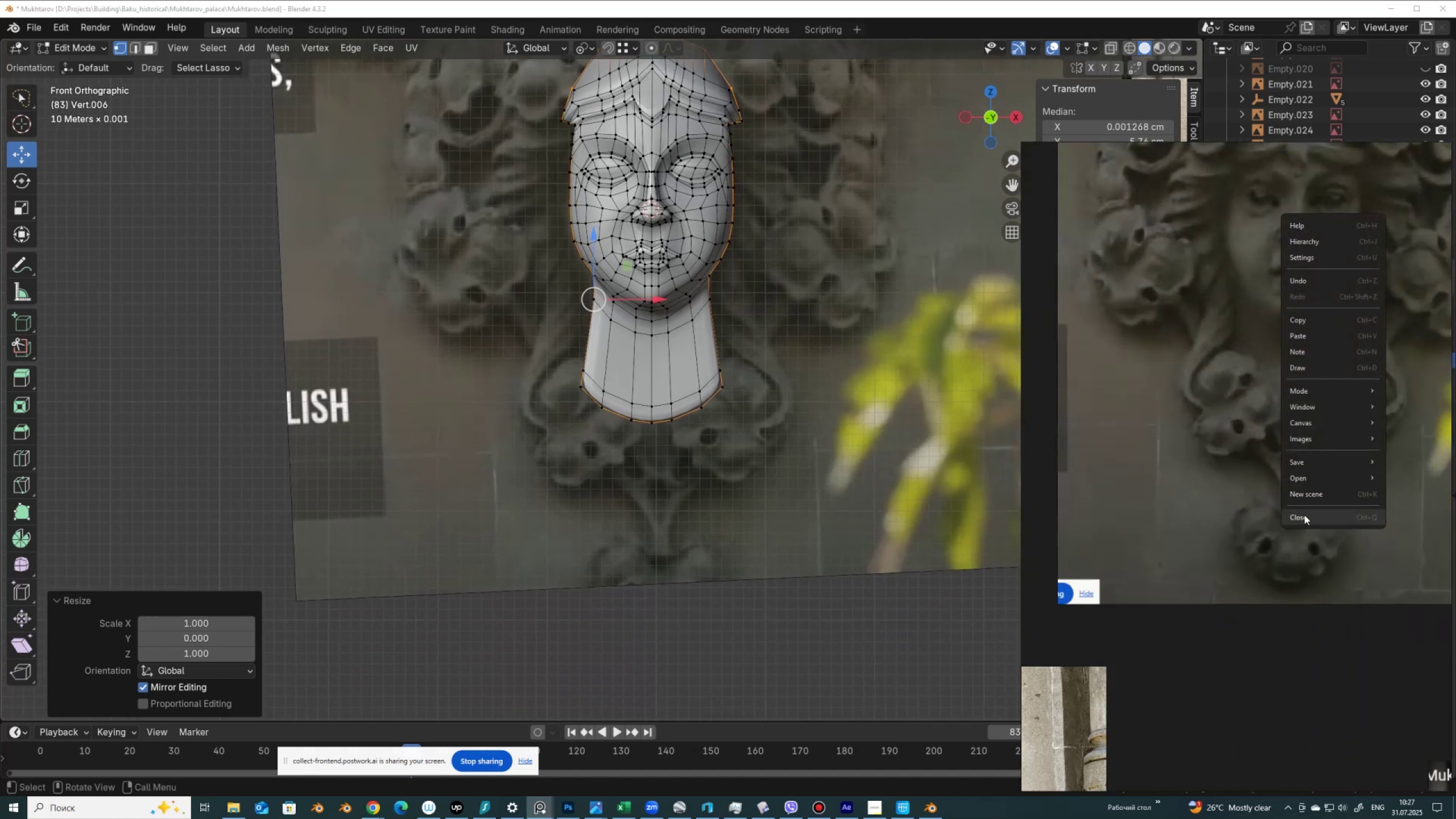 
left_click([1197, 499])
 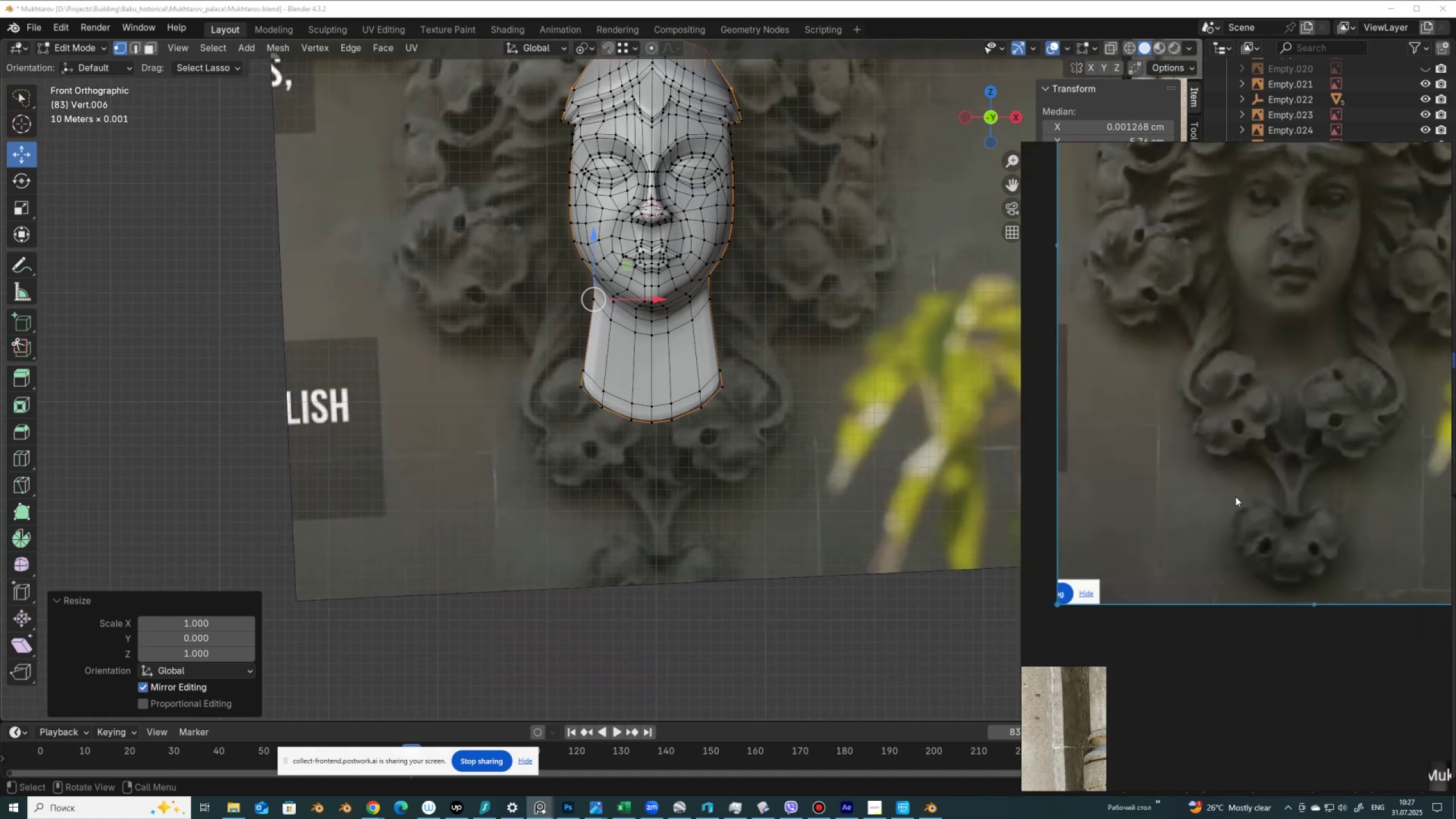 
right_click([1235, 497])
 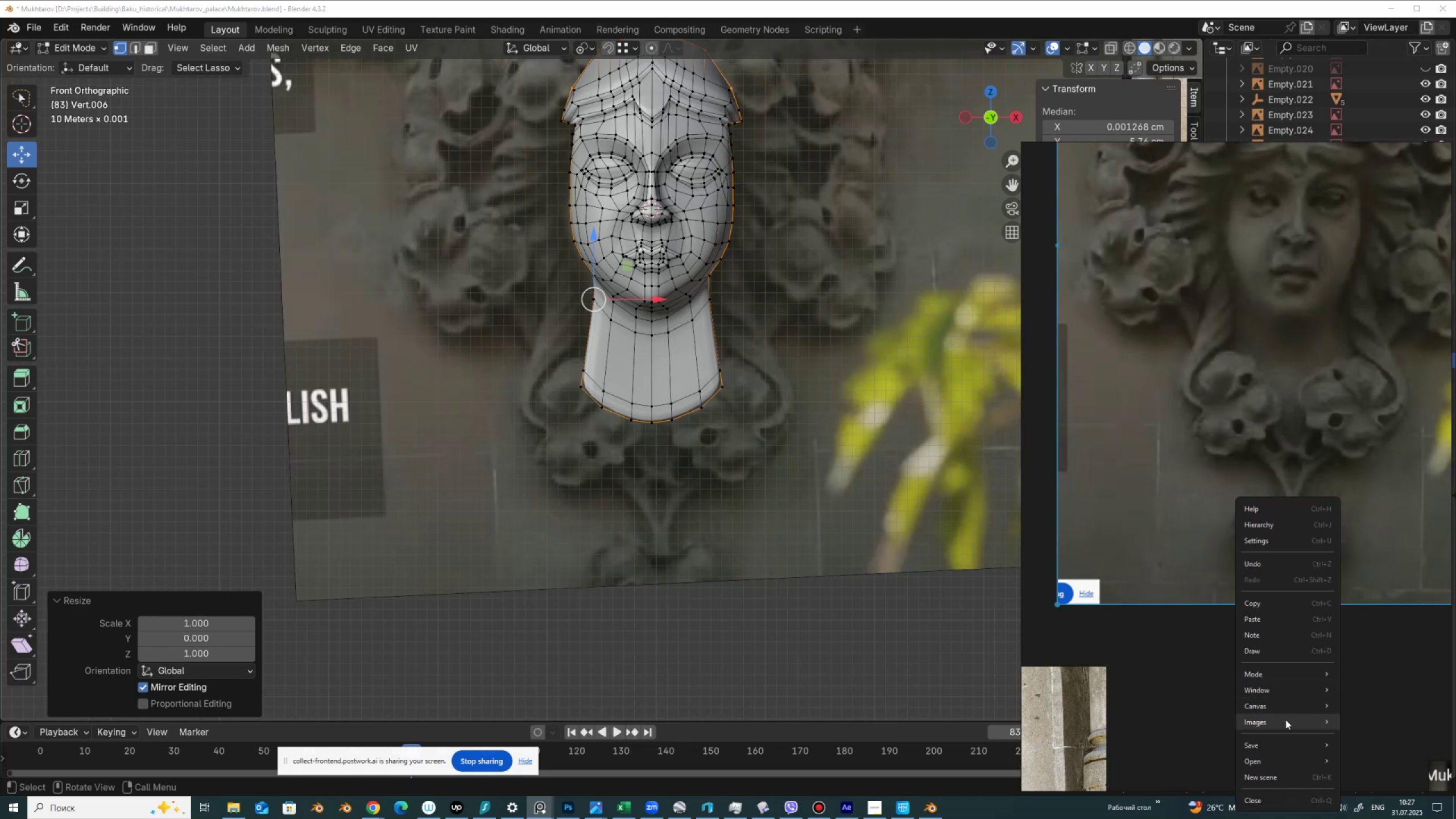 
left_click([1285, 722])
 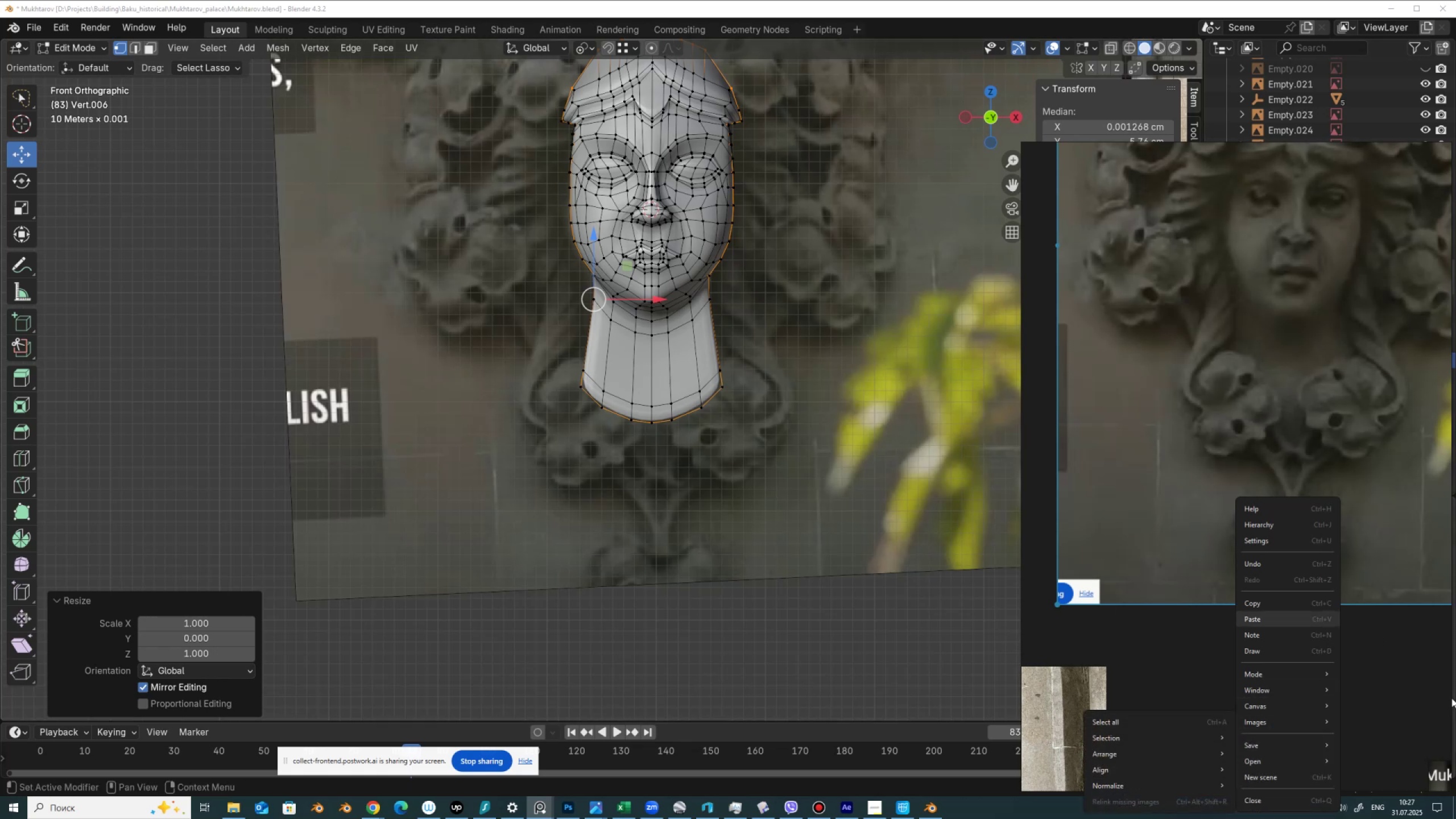 
right_click([1161, 338])
 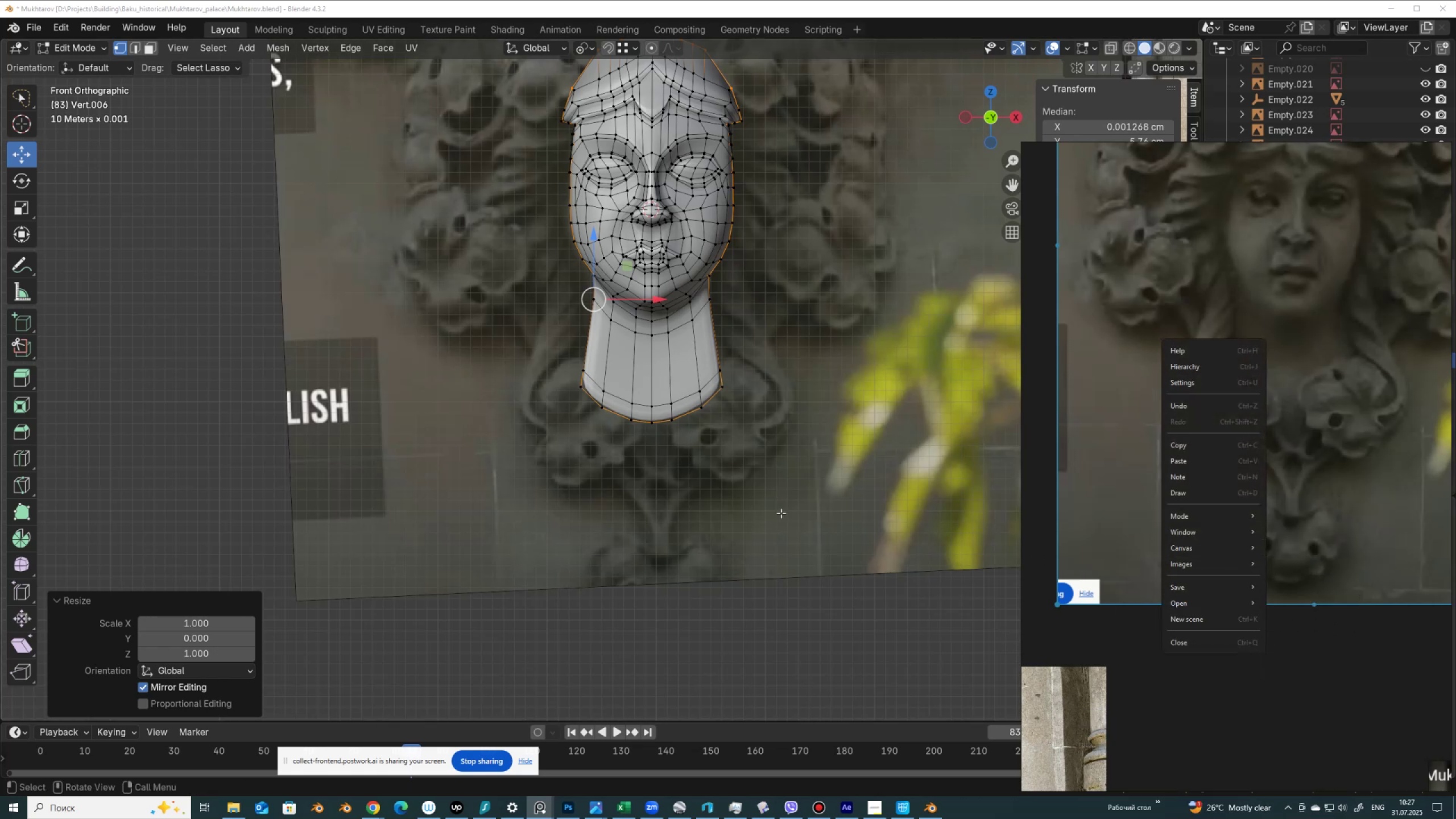 
wait(11.07)
 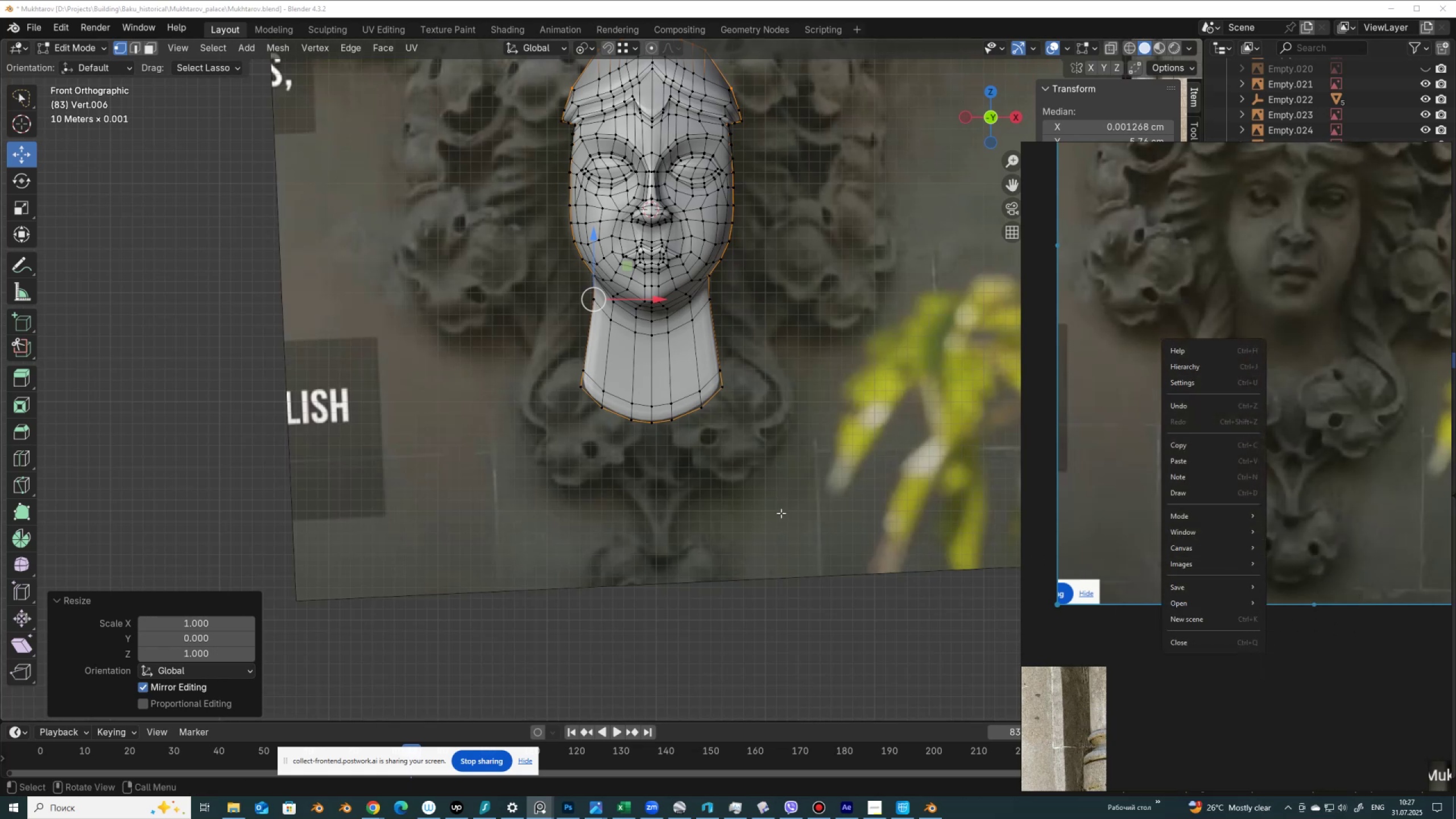 
left_click([693, 502])
 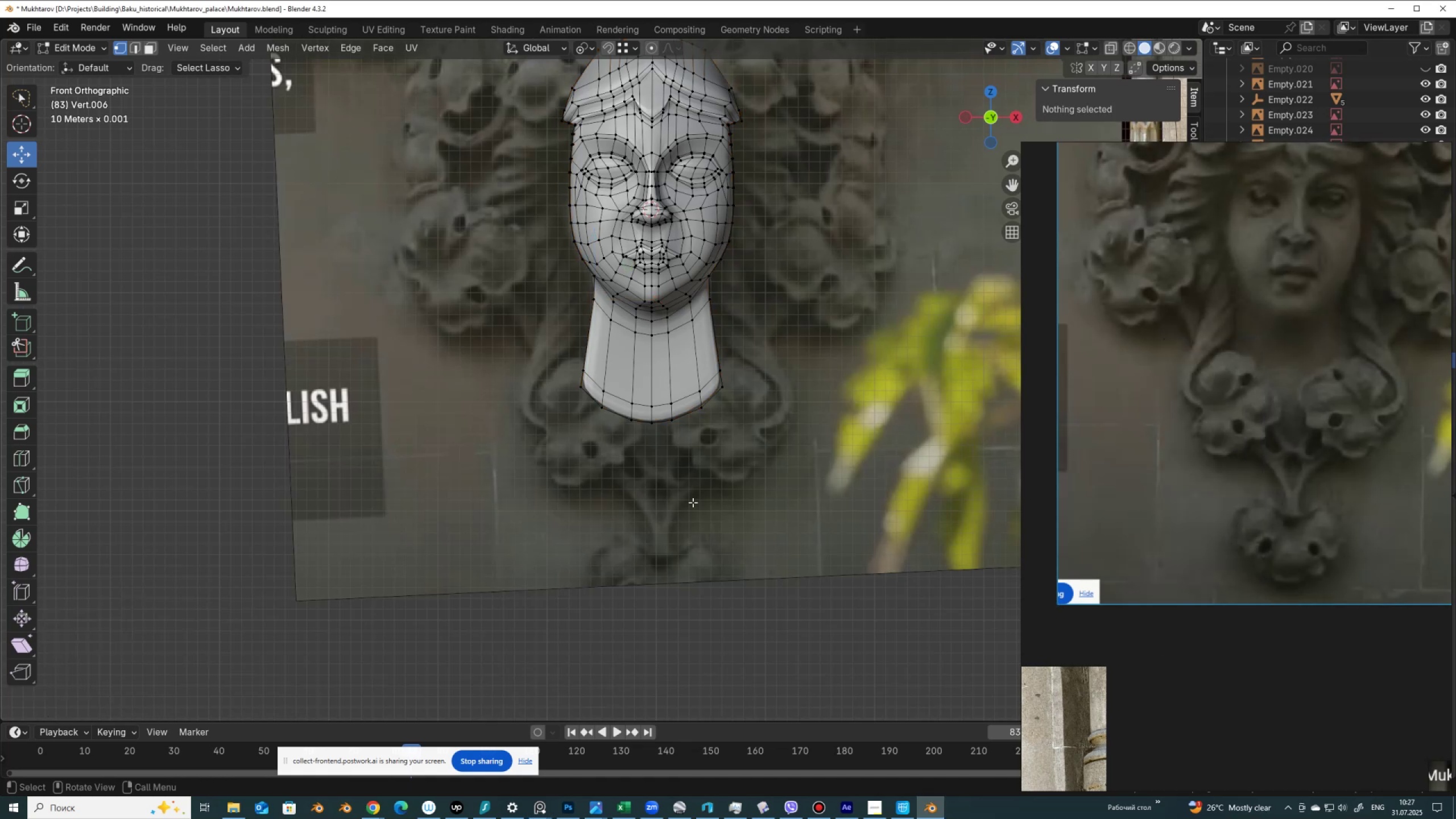 
key(Tab)
 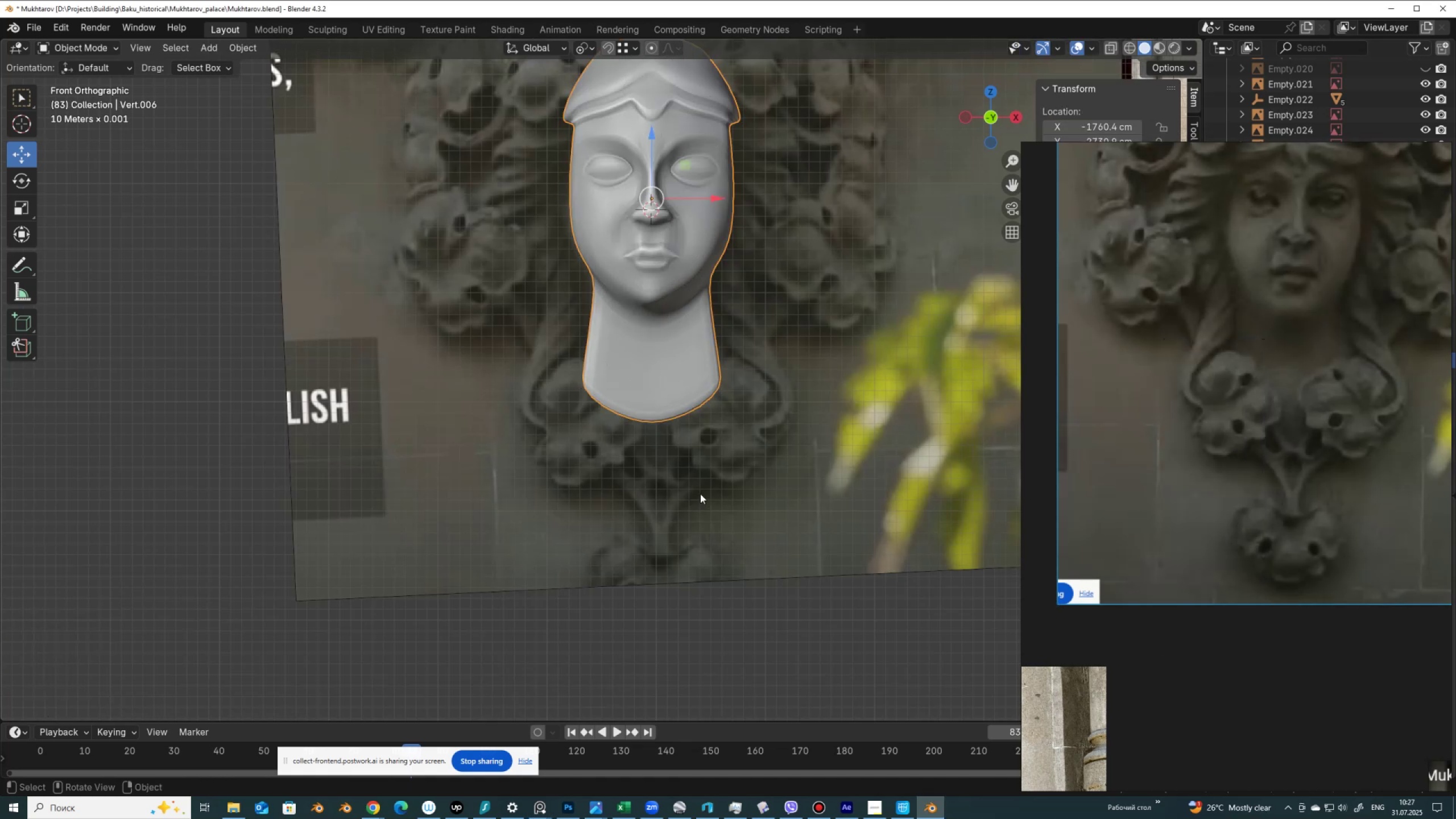 
left_click([700, 494])
 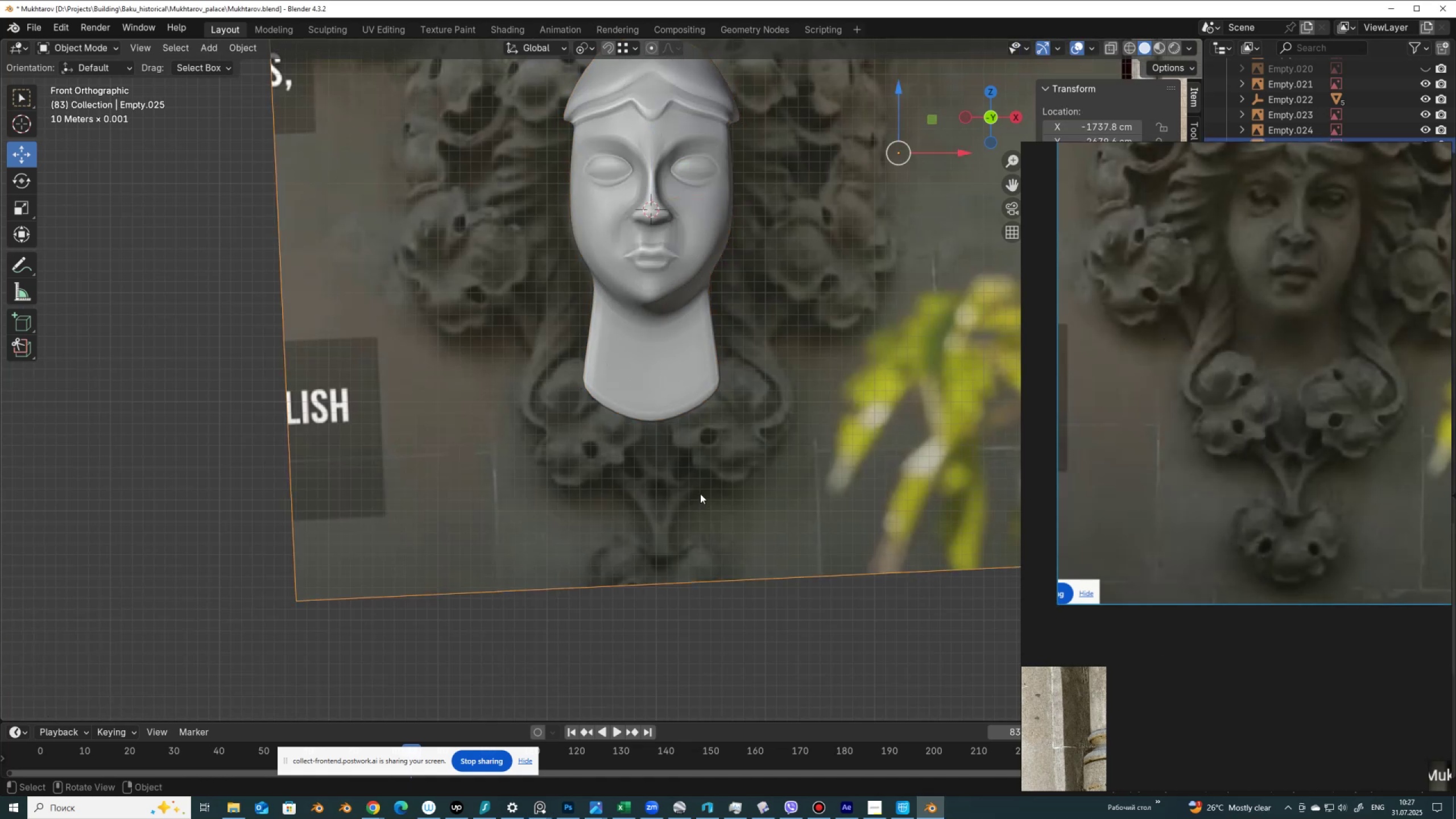 
scroll: coordinate [700, 494], scroll_direction: down, amount: 3.0
 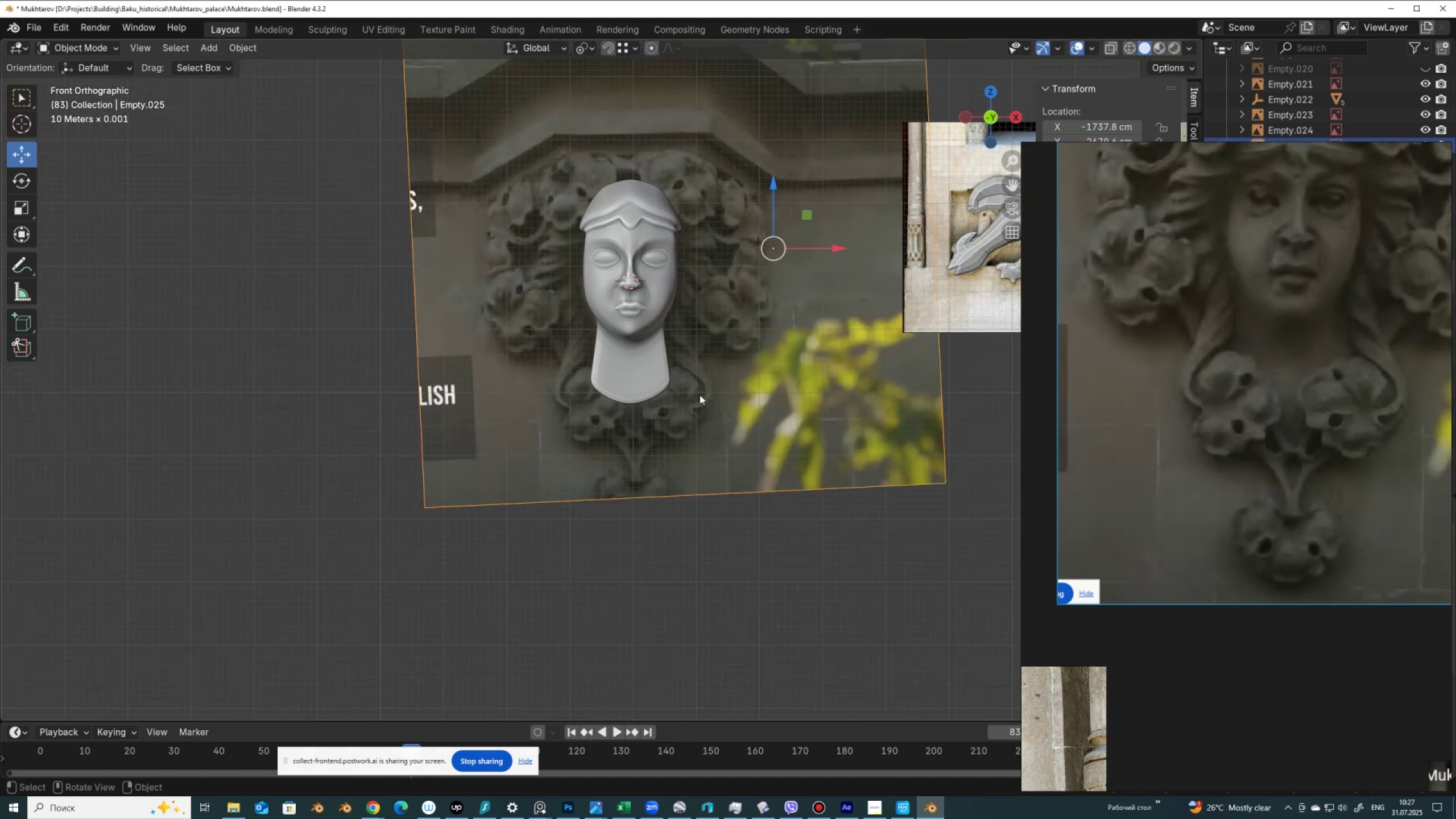 
key(Shift+D)
 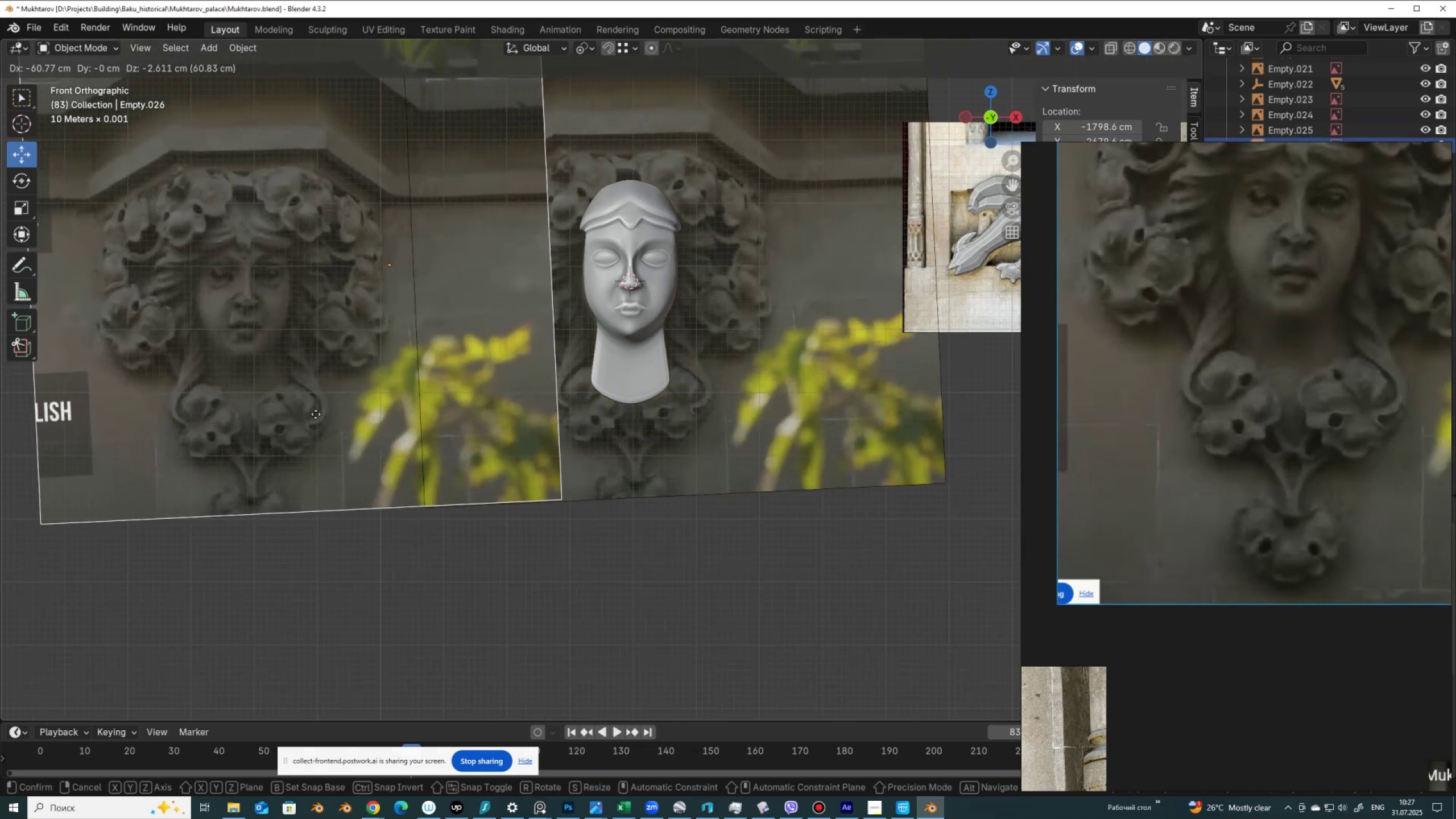 
left_click([296, 415])
 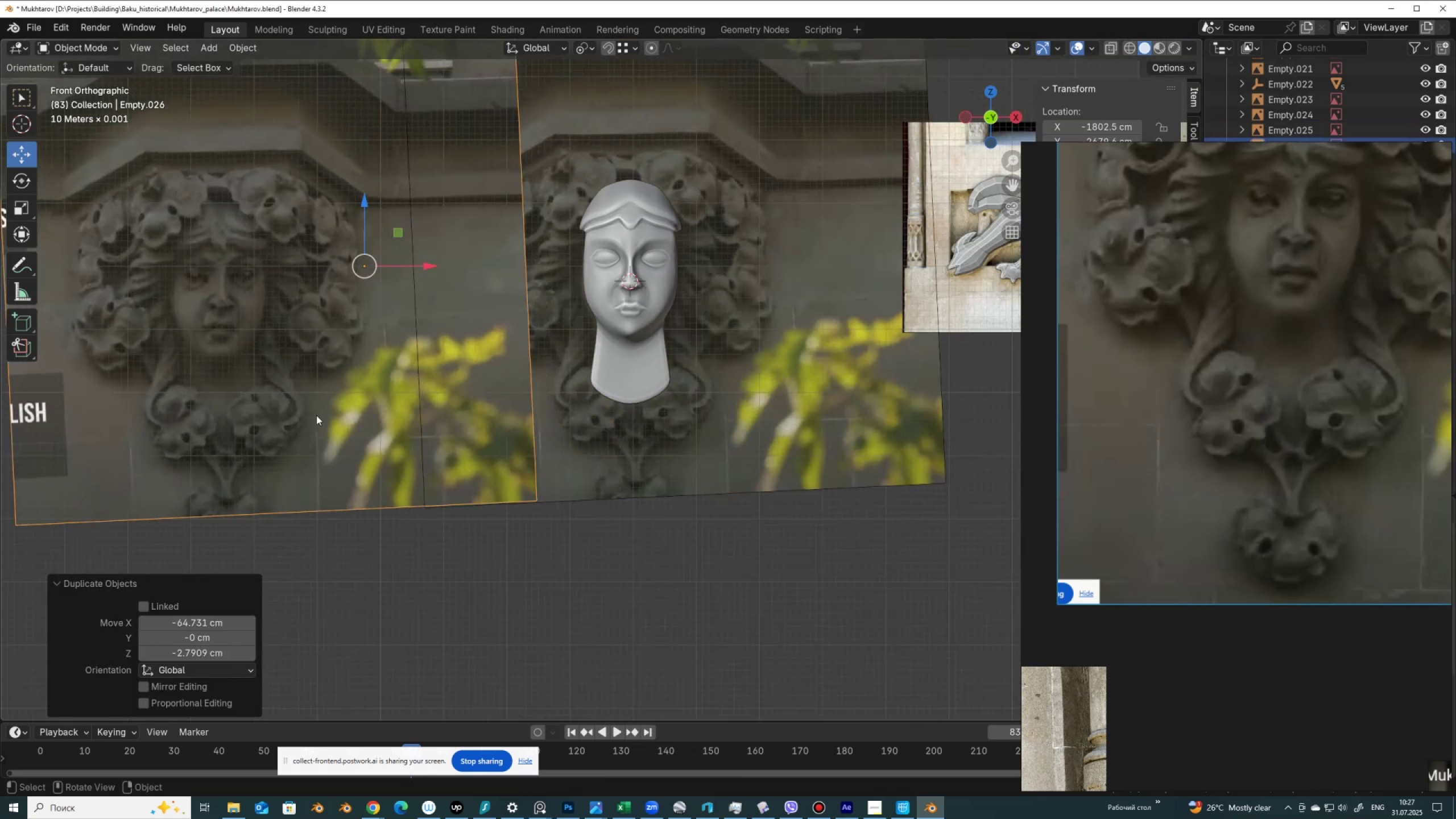 
hold_key(key=ShiftLeft, duration=0.62)
 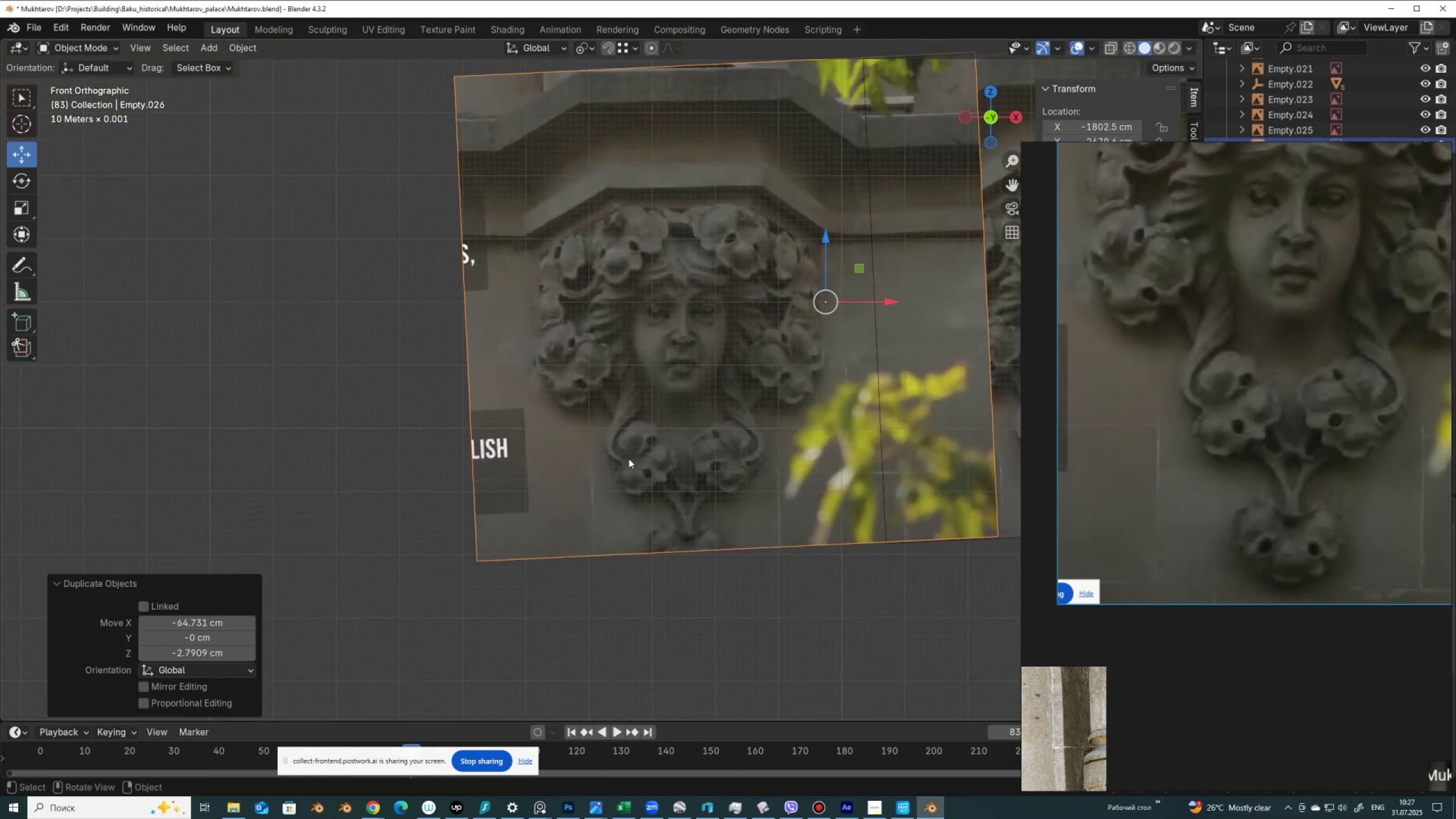 
hold_key(key=ShiftLeft, duration=0.84)
right_click([628, 458])
 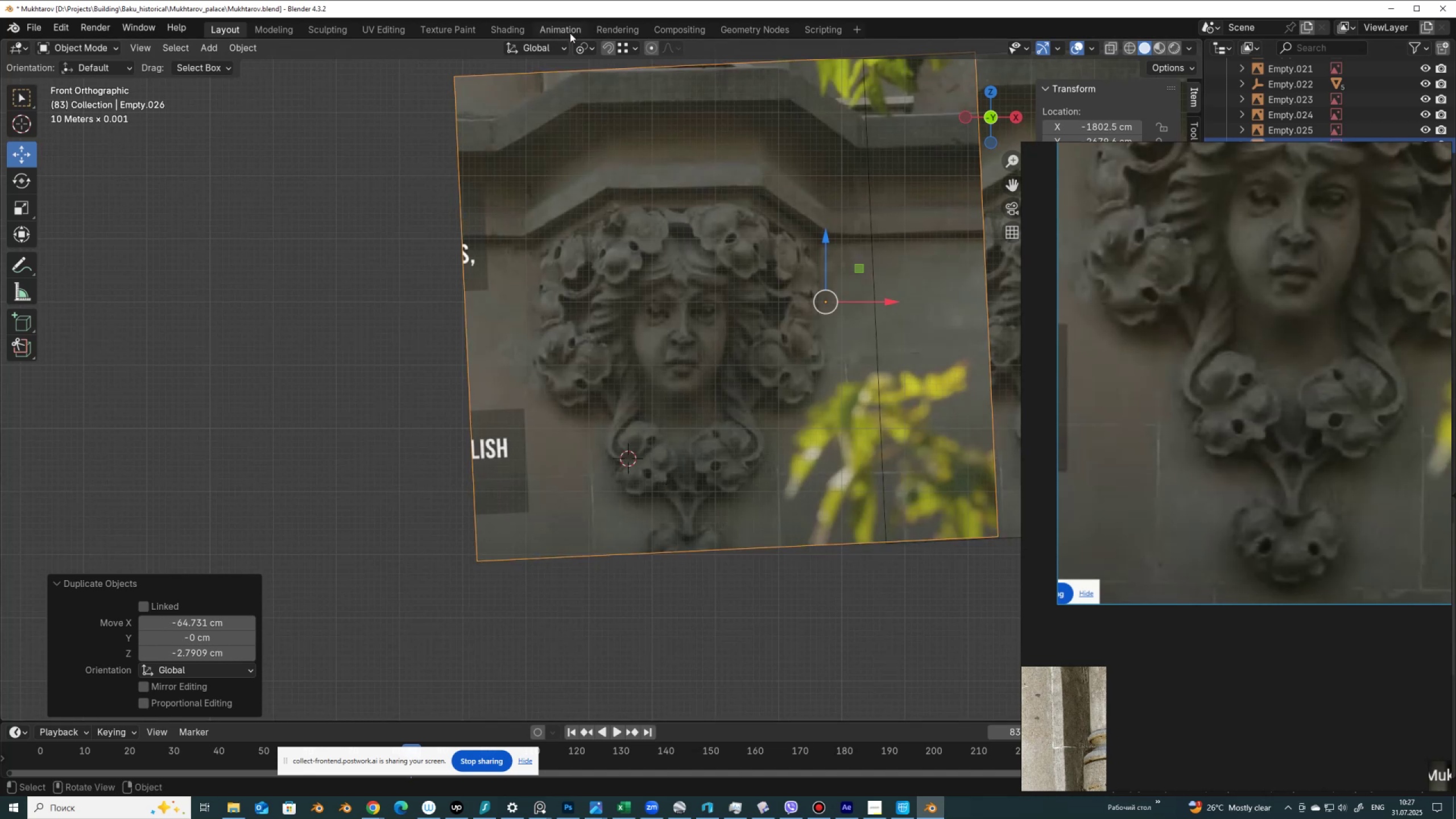 
left_click([585, 51])
 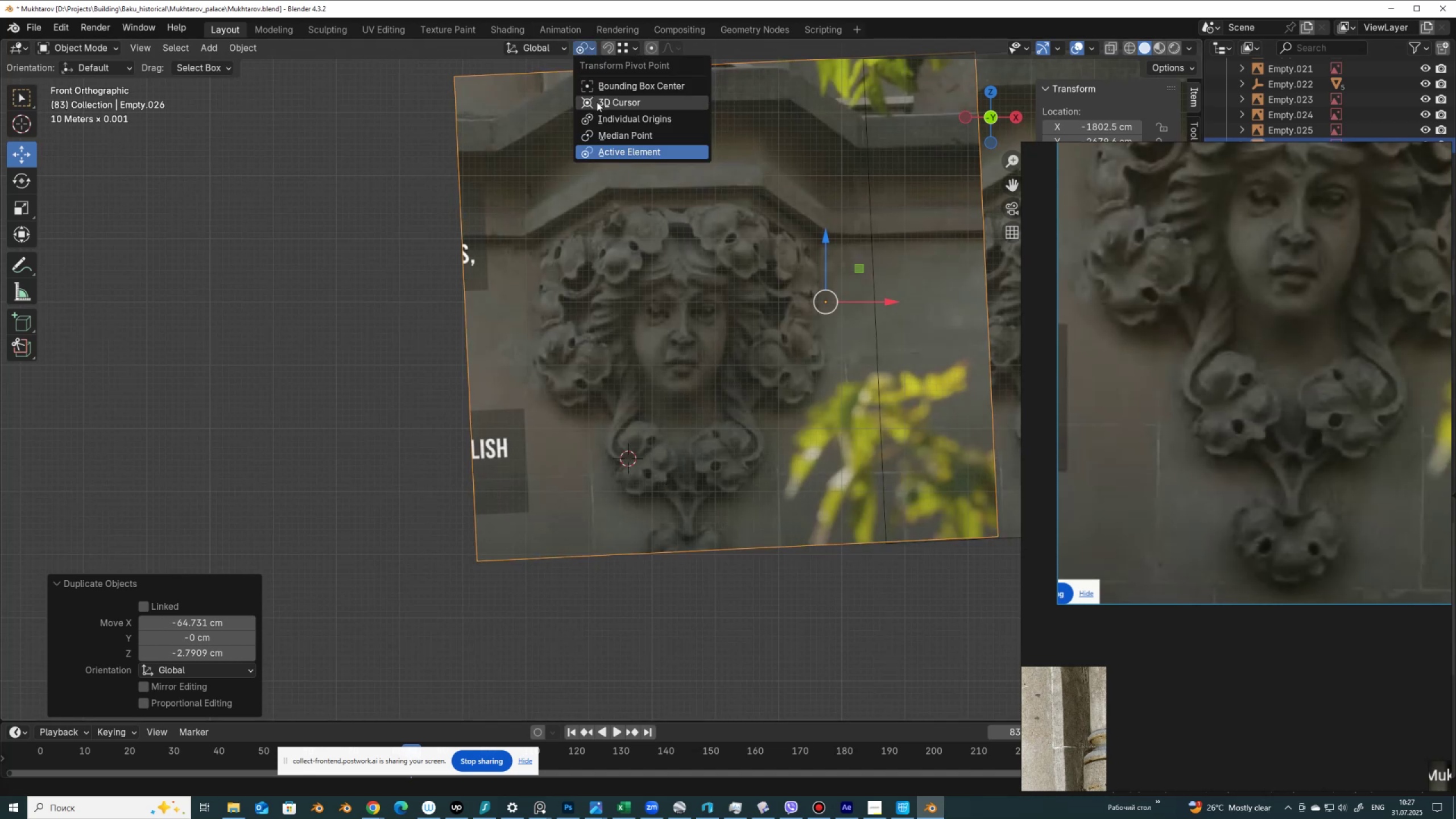 
left_click([597, 102])
 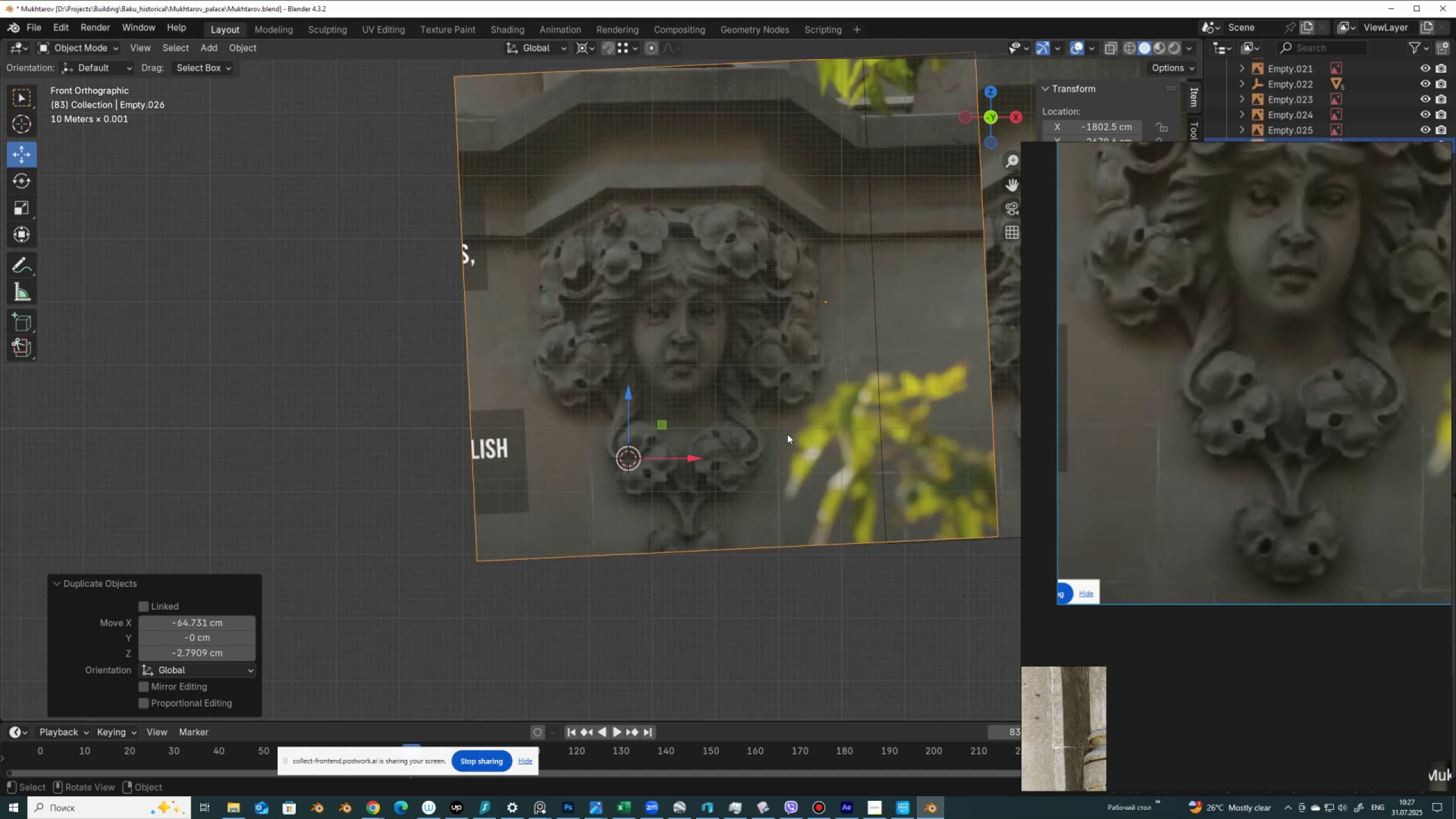 
key(R)
 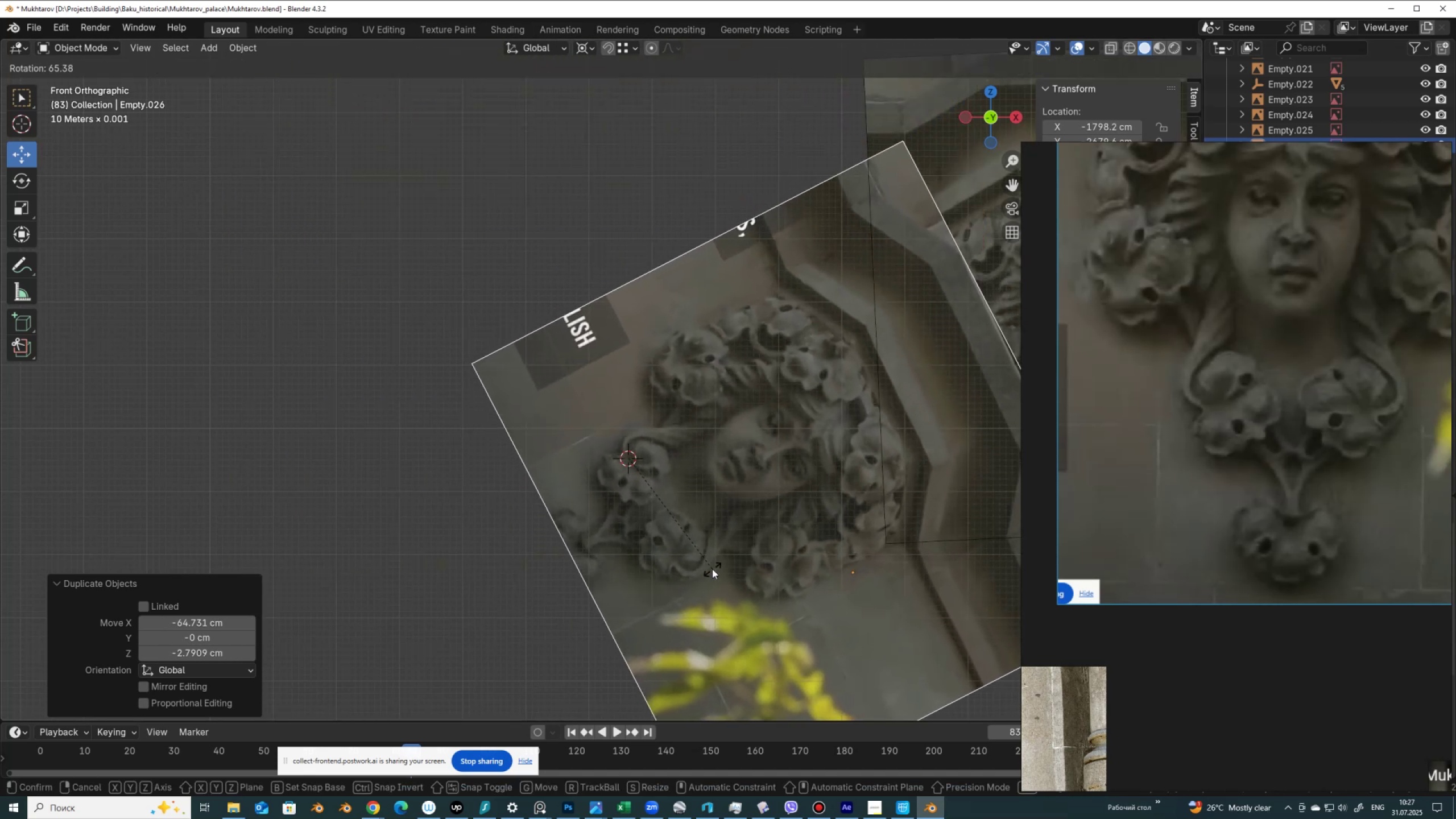 
wait(10.07)
 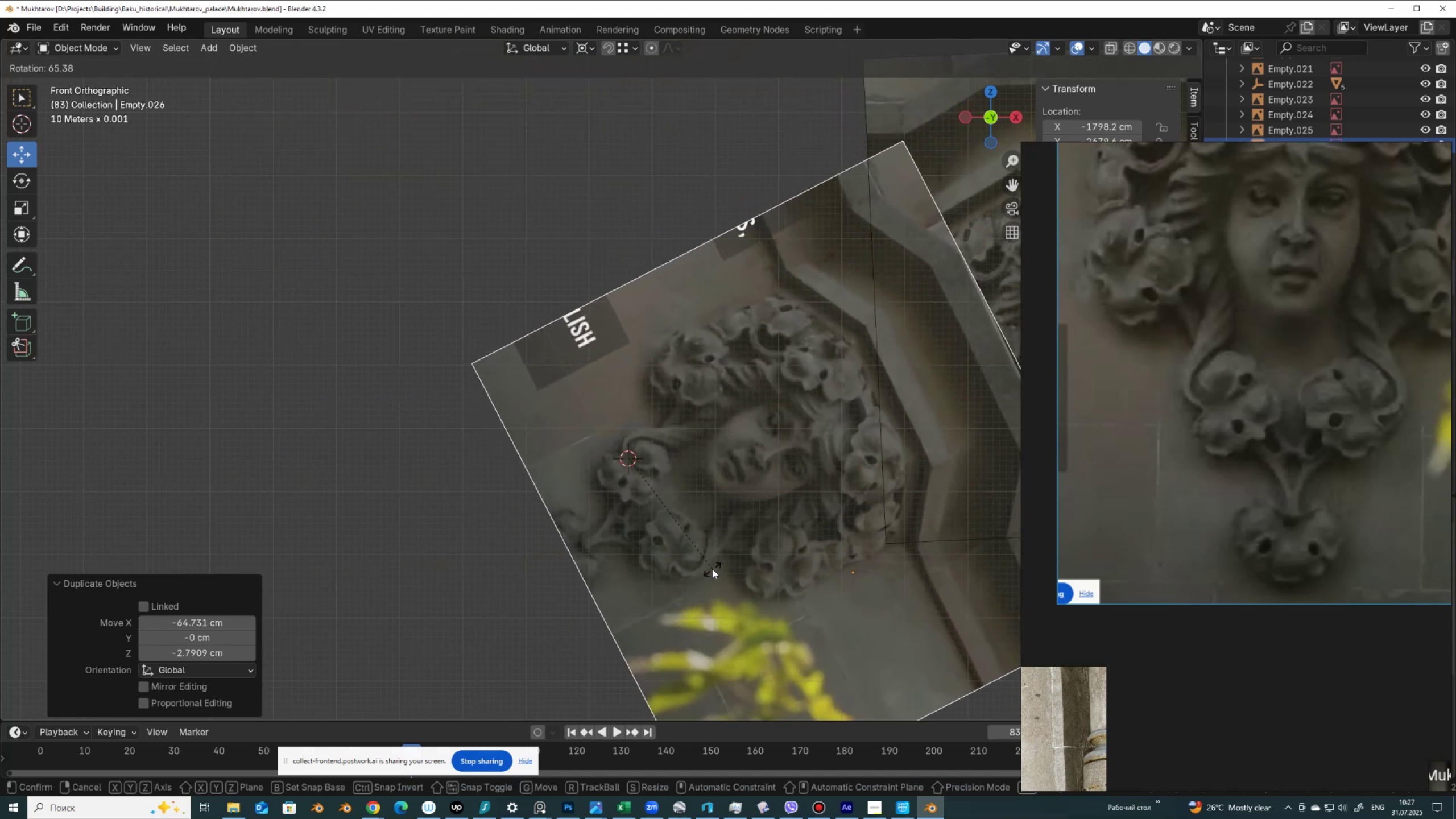 
left_click([611, 380])
 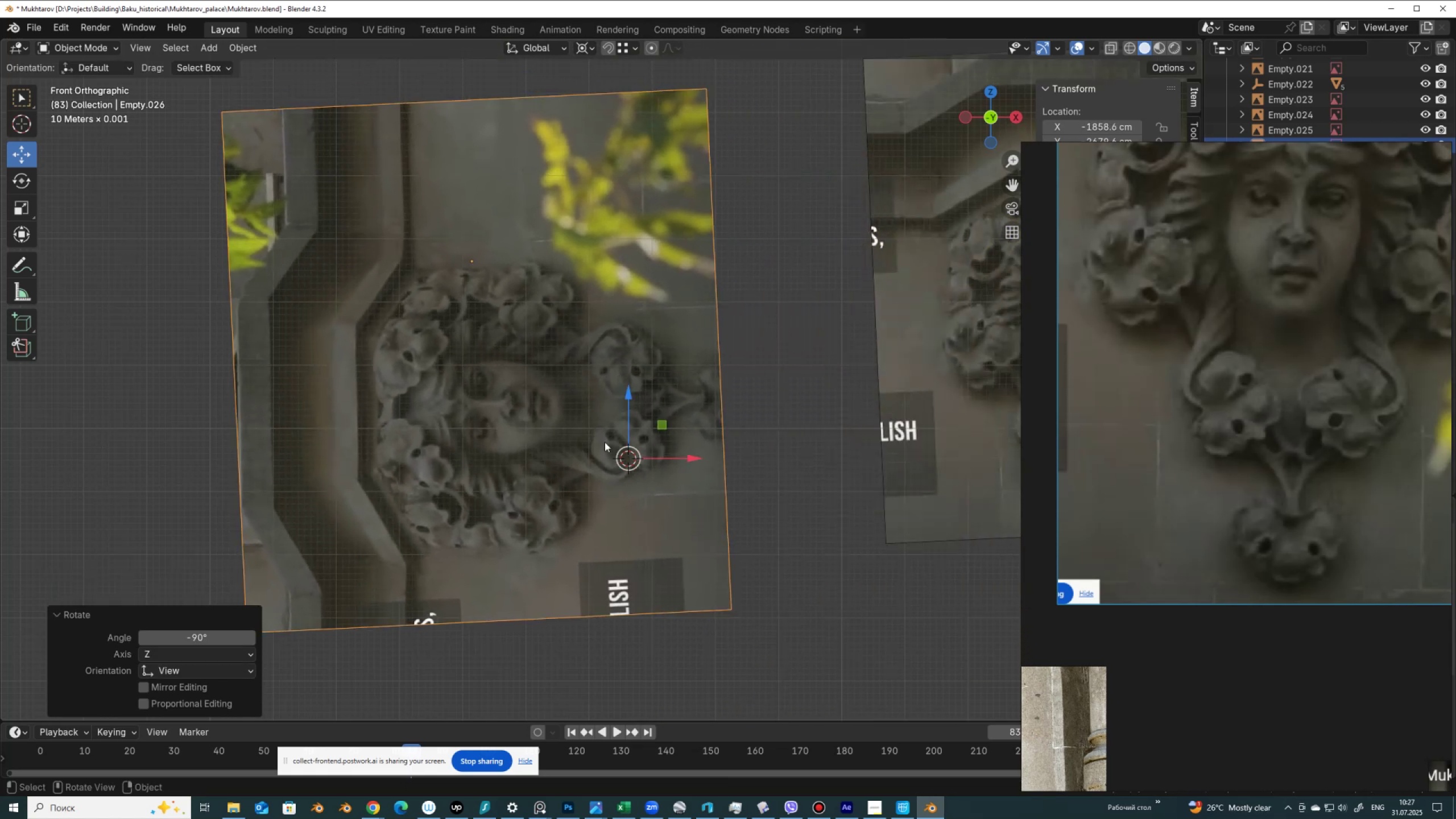 
scroll: coordinate [603, 489], scroll_direction: up, amount: 6.0
 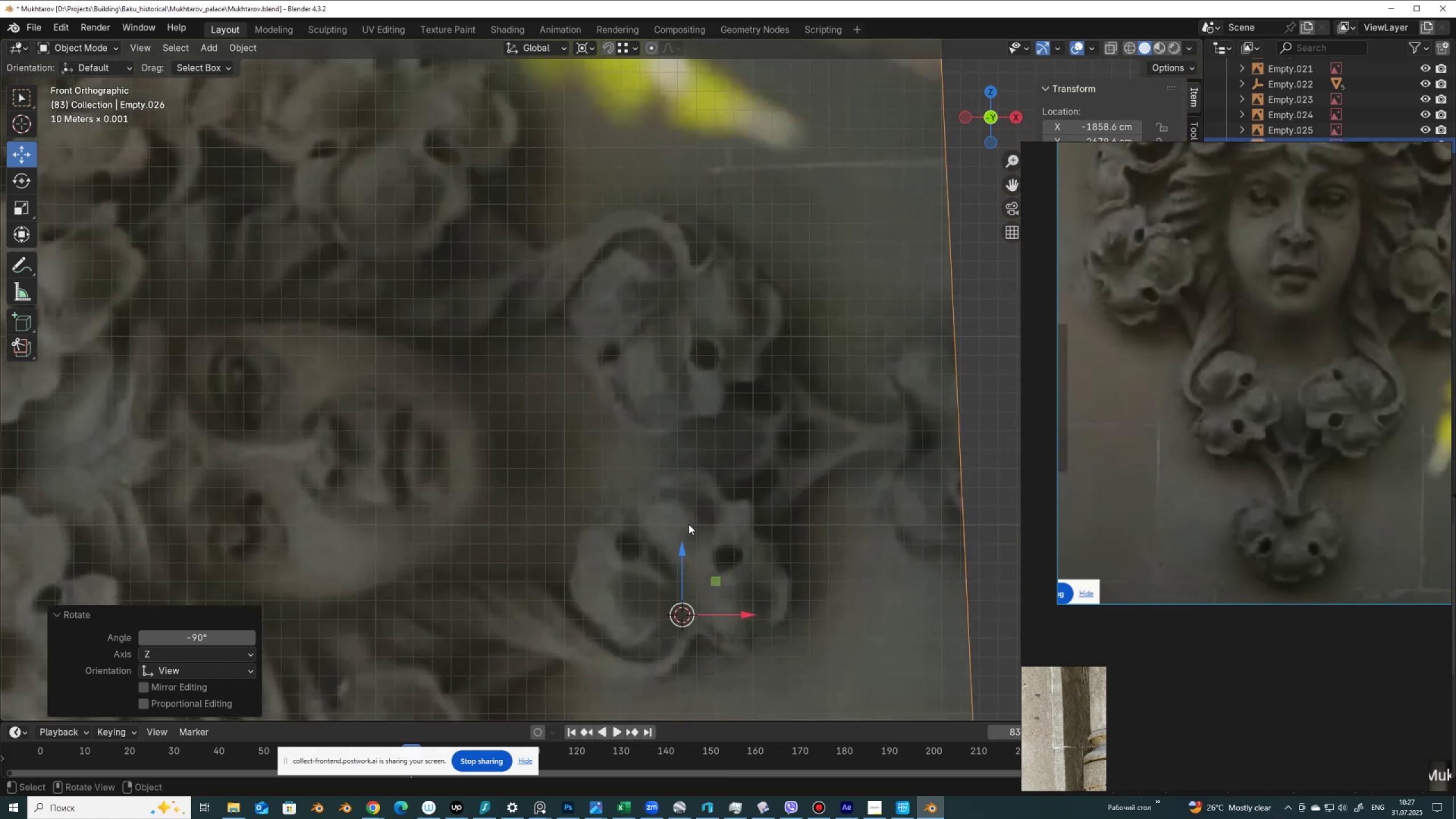 
hold_key(key=ShiftLeft, duration=0.69)
 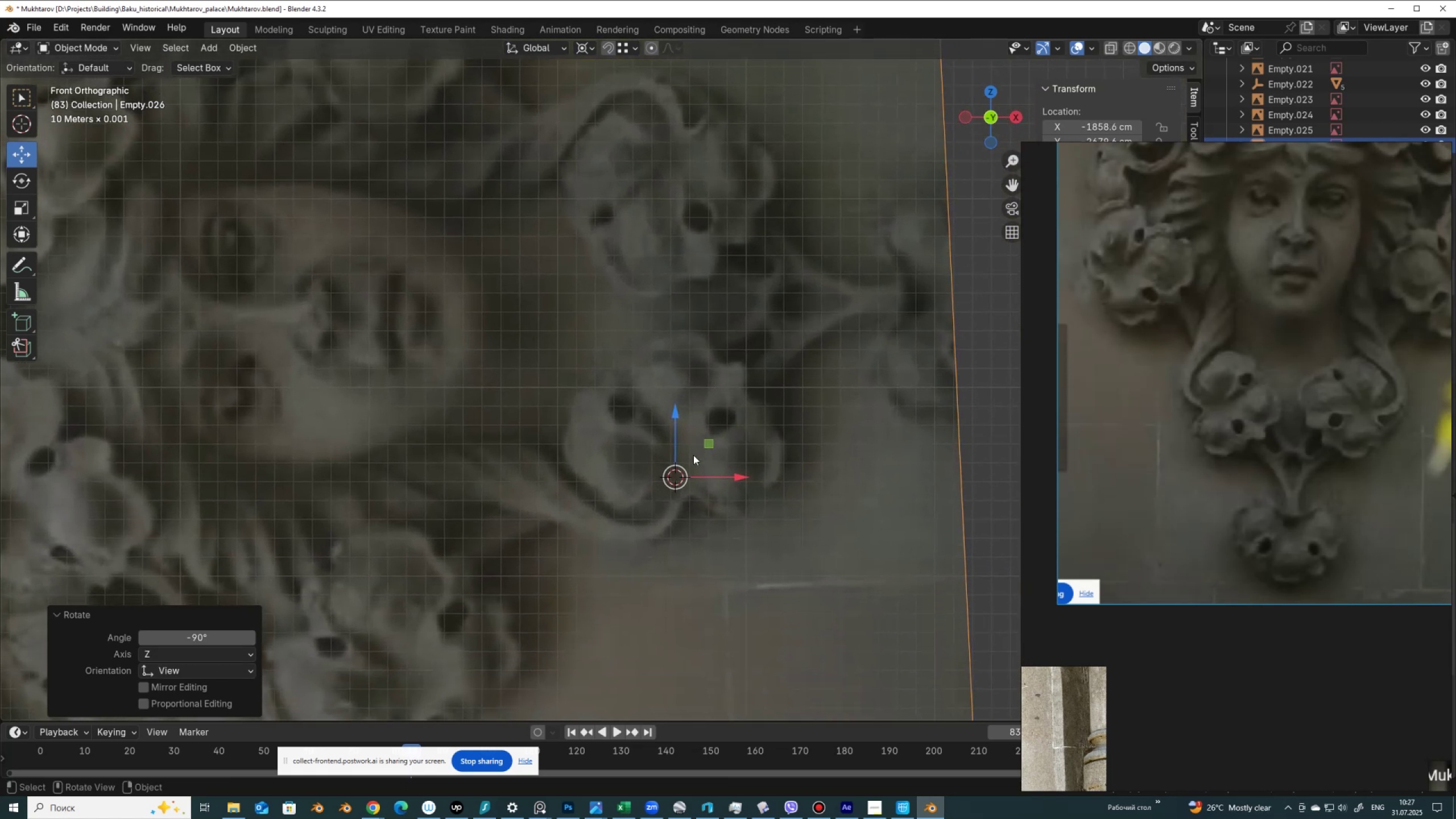 
key(Shift+A)
 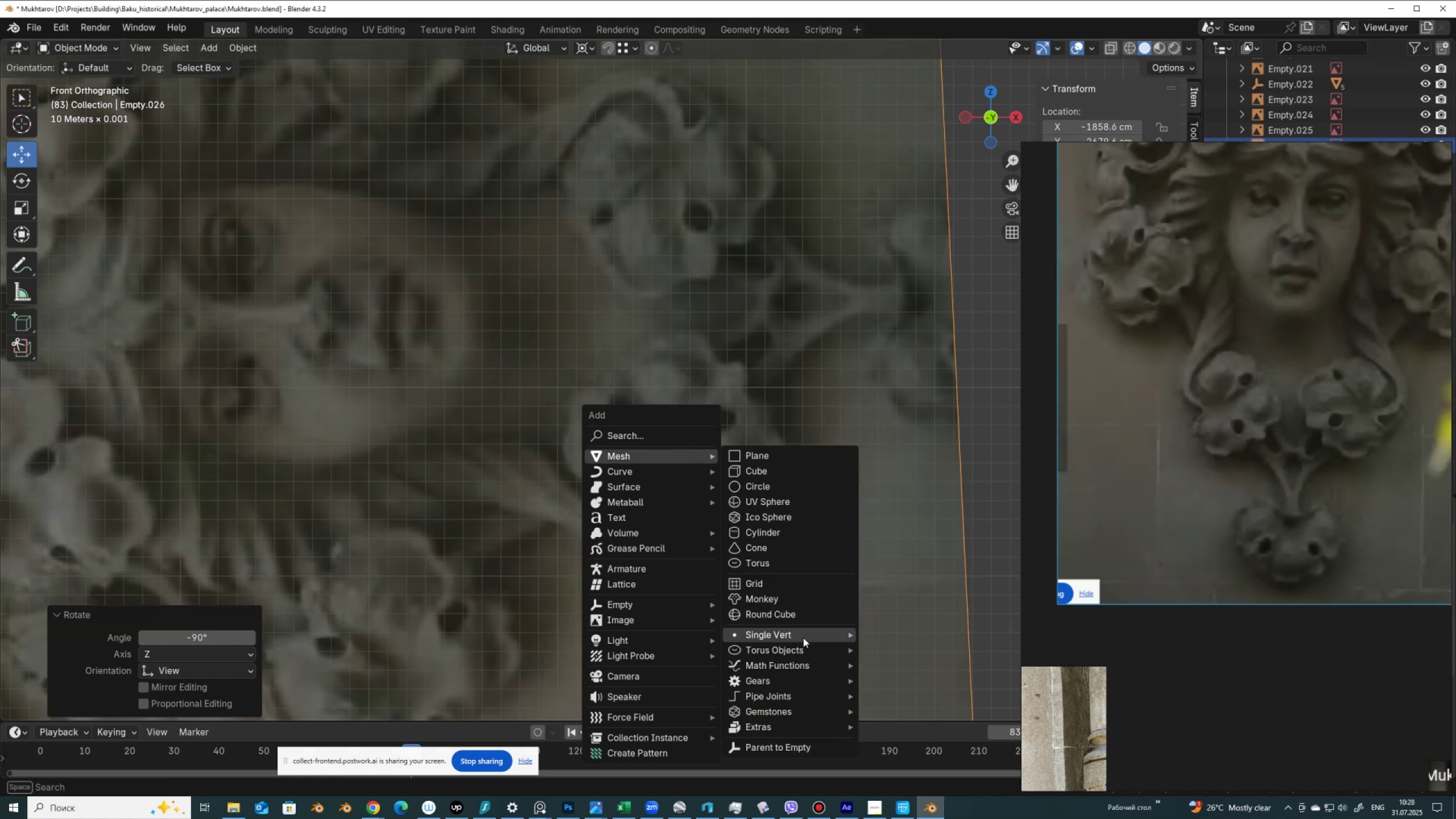 
left_click([919, 632])
 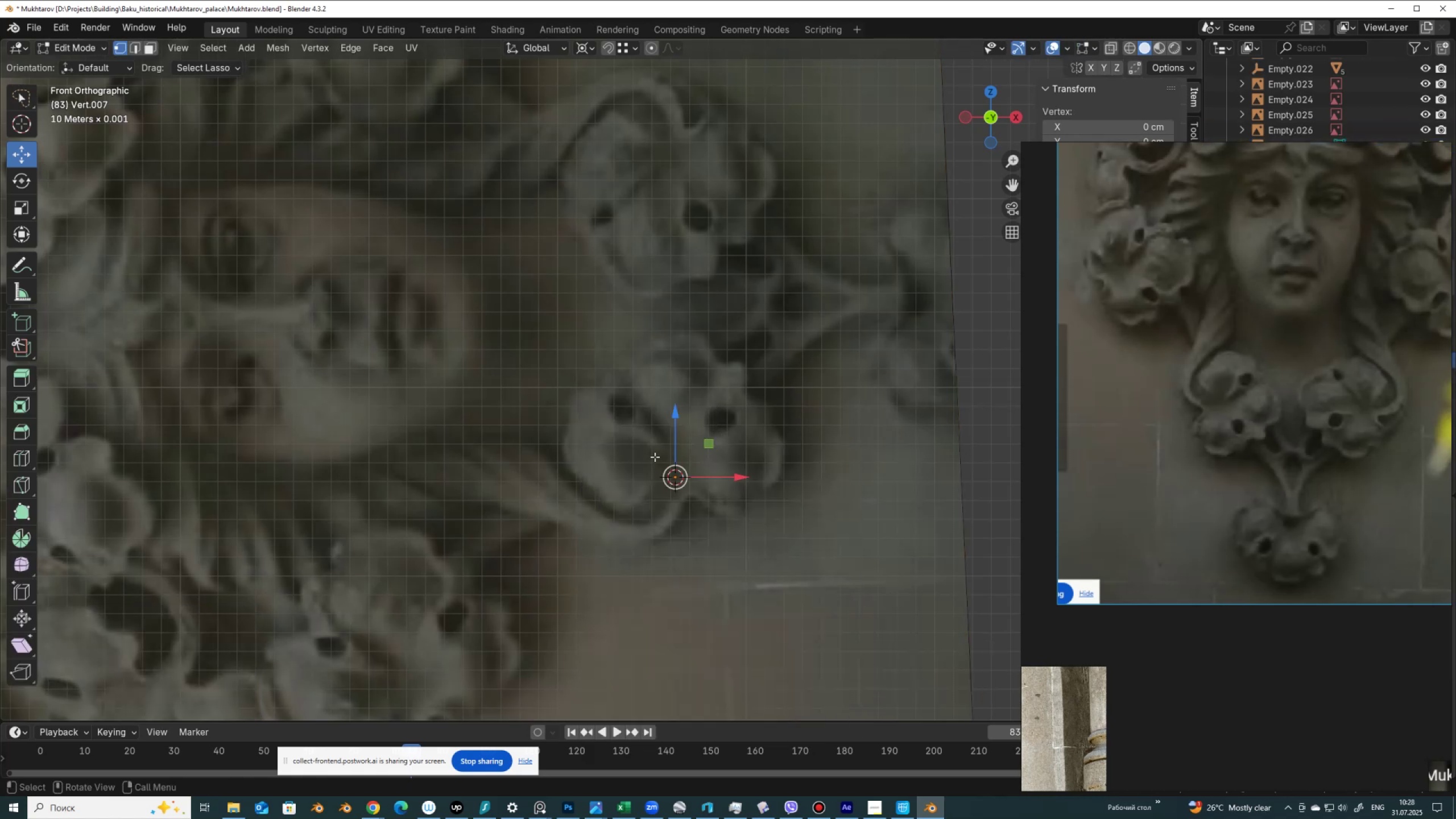 
scroll: coordinate [672, 482], scroll_direction: up, amount: 1.0
 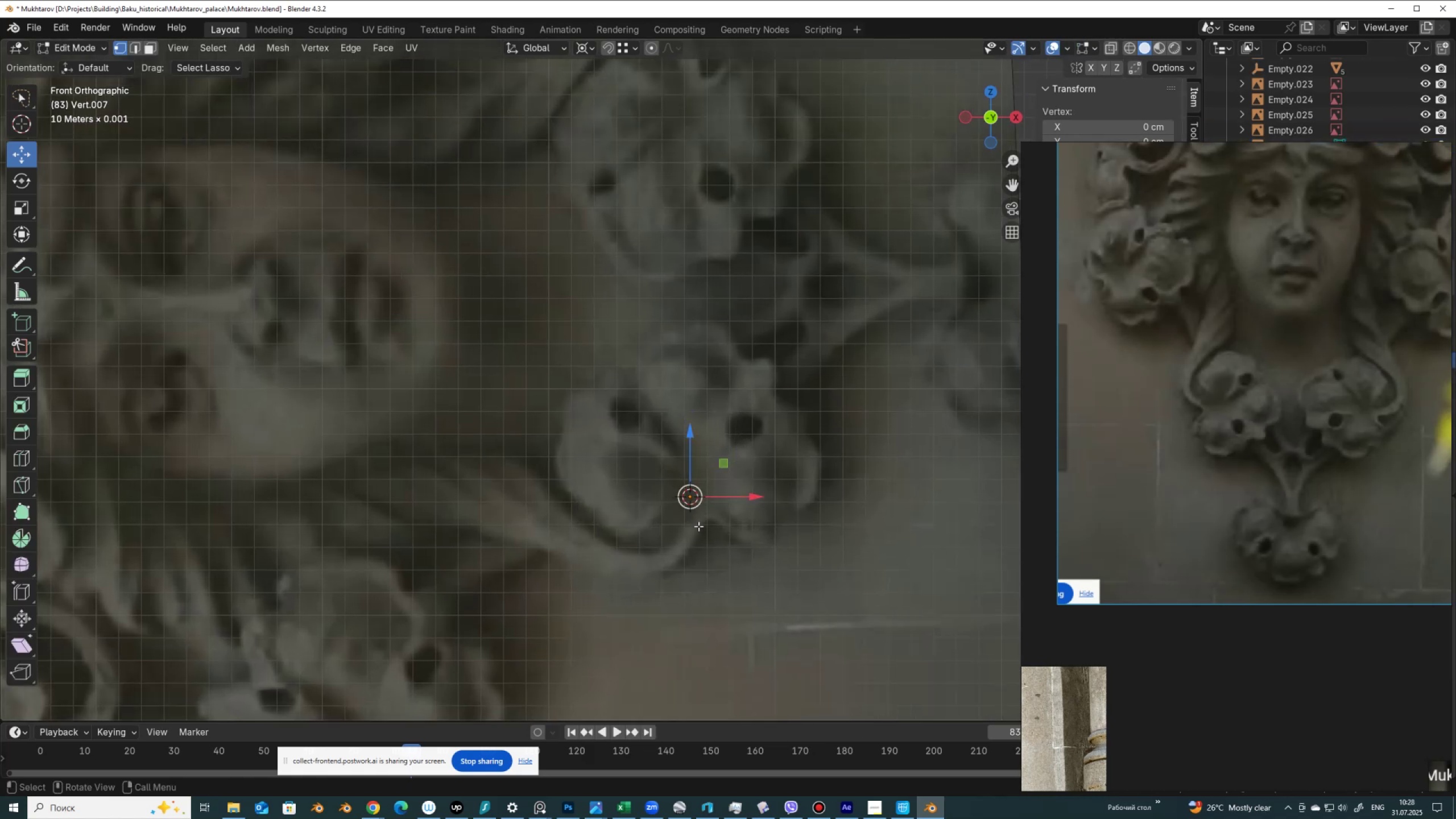 
key(E)
 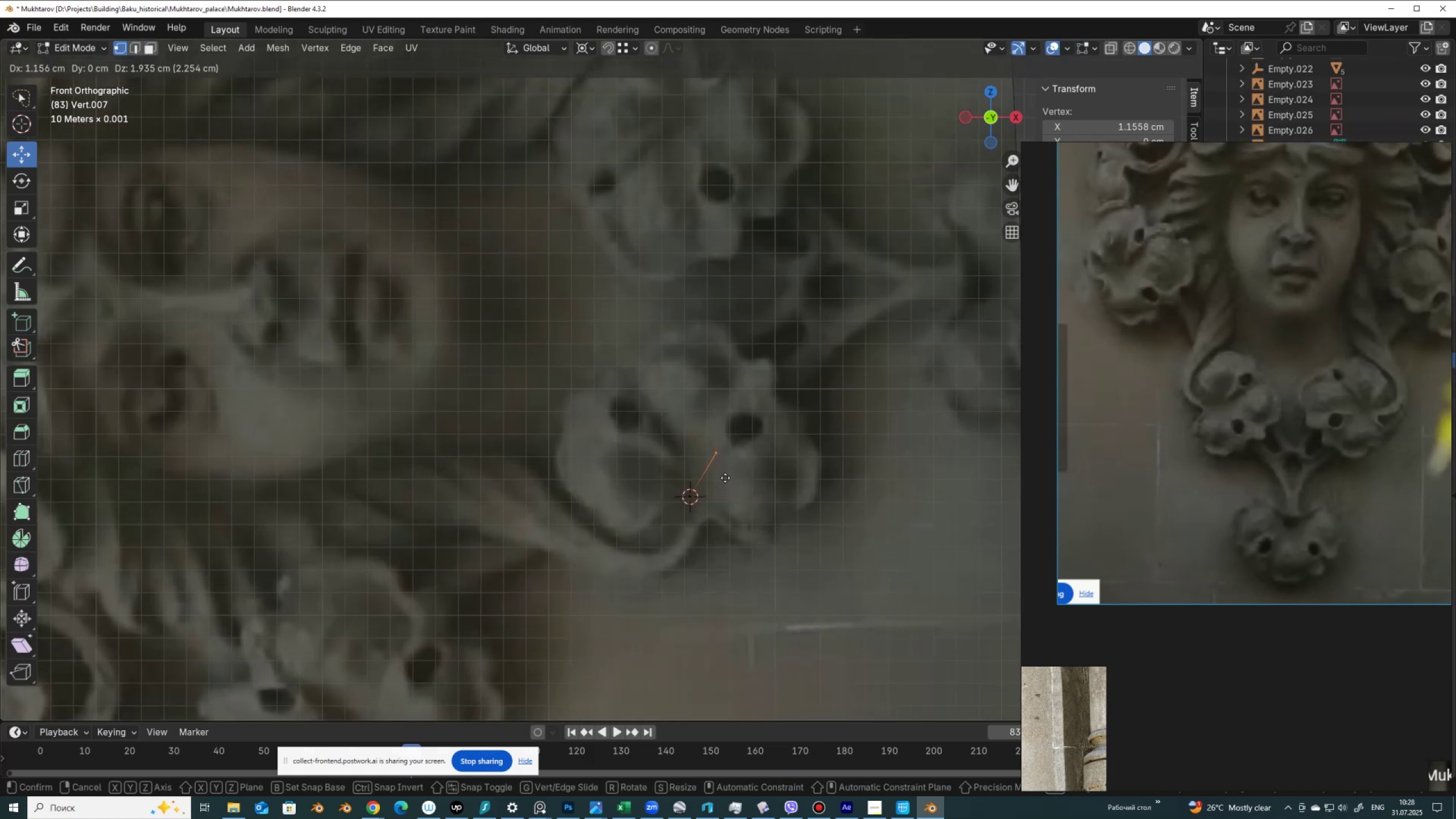 
wait(5.42)
 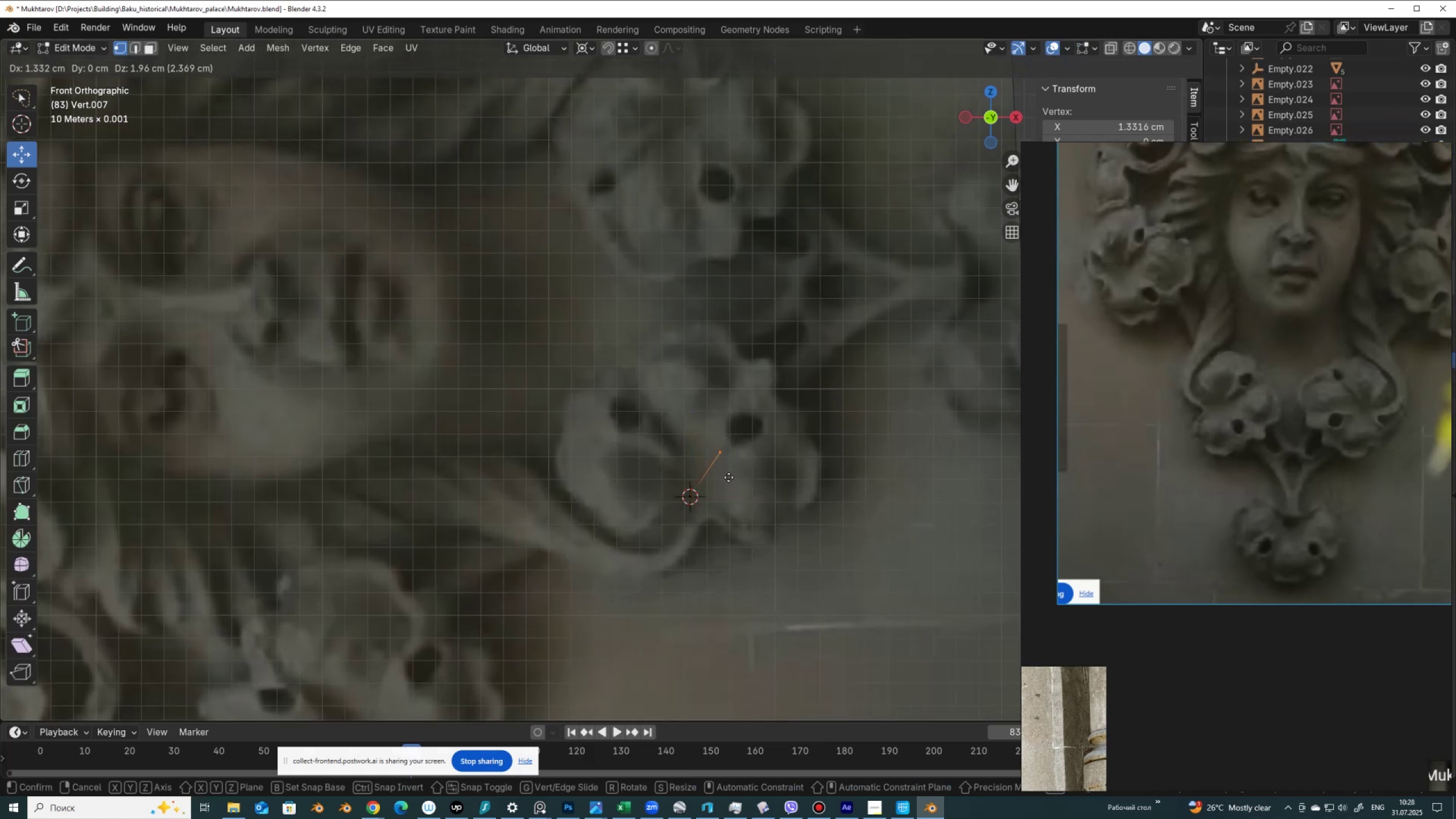 
double_click([701, 488])
 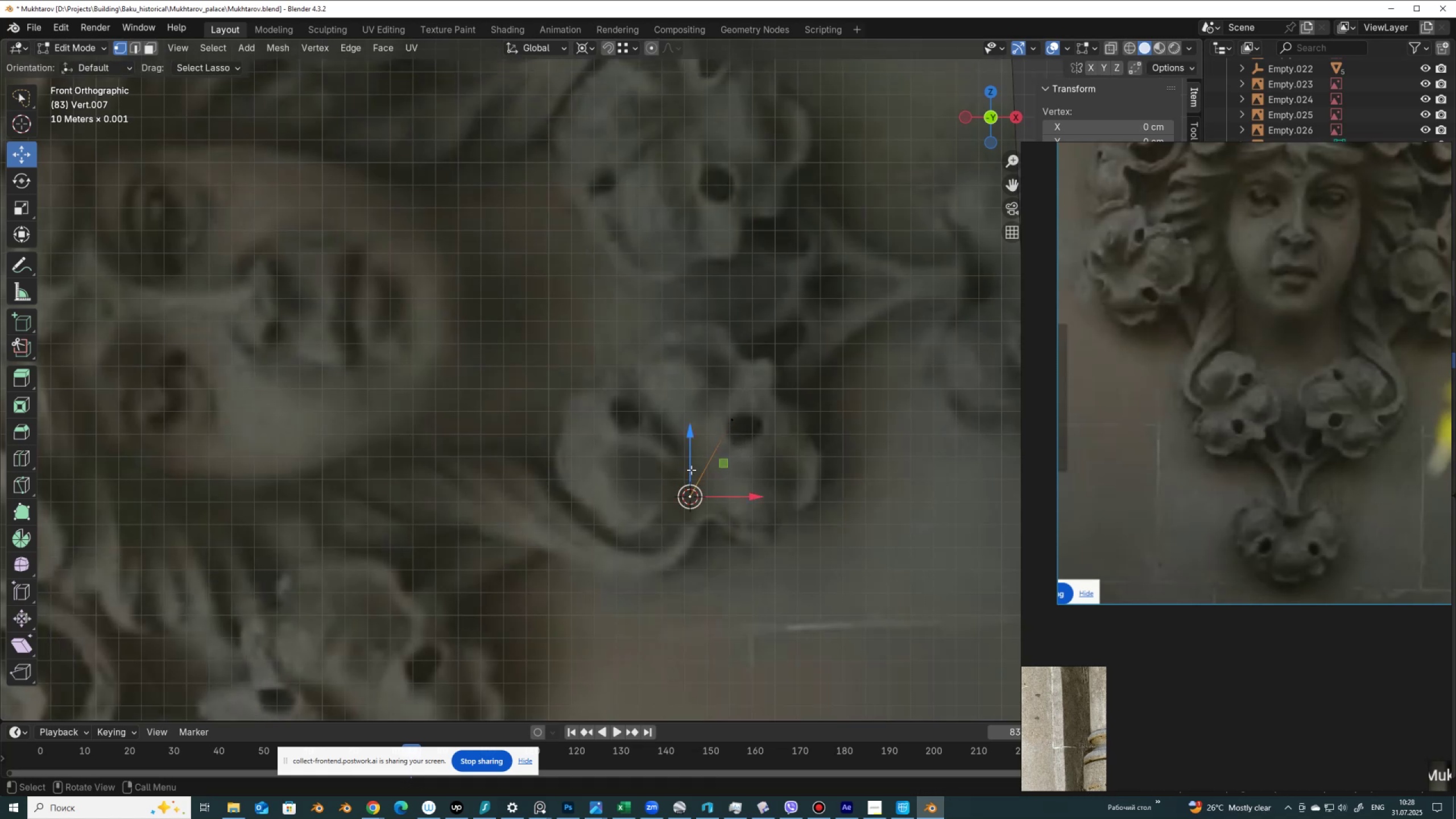 
left_click_drag(start_coordinate=[688, 466], to_coordinate=[682, 409])
 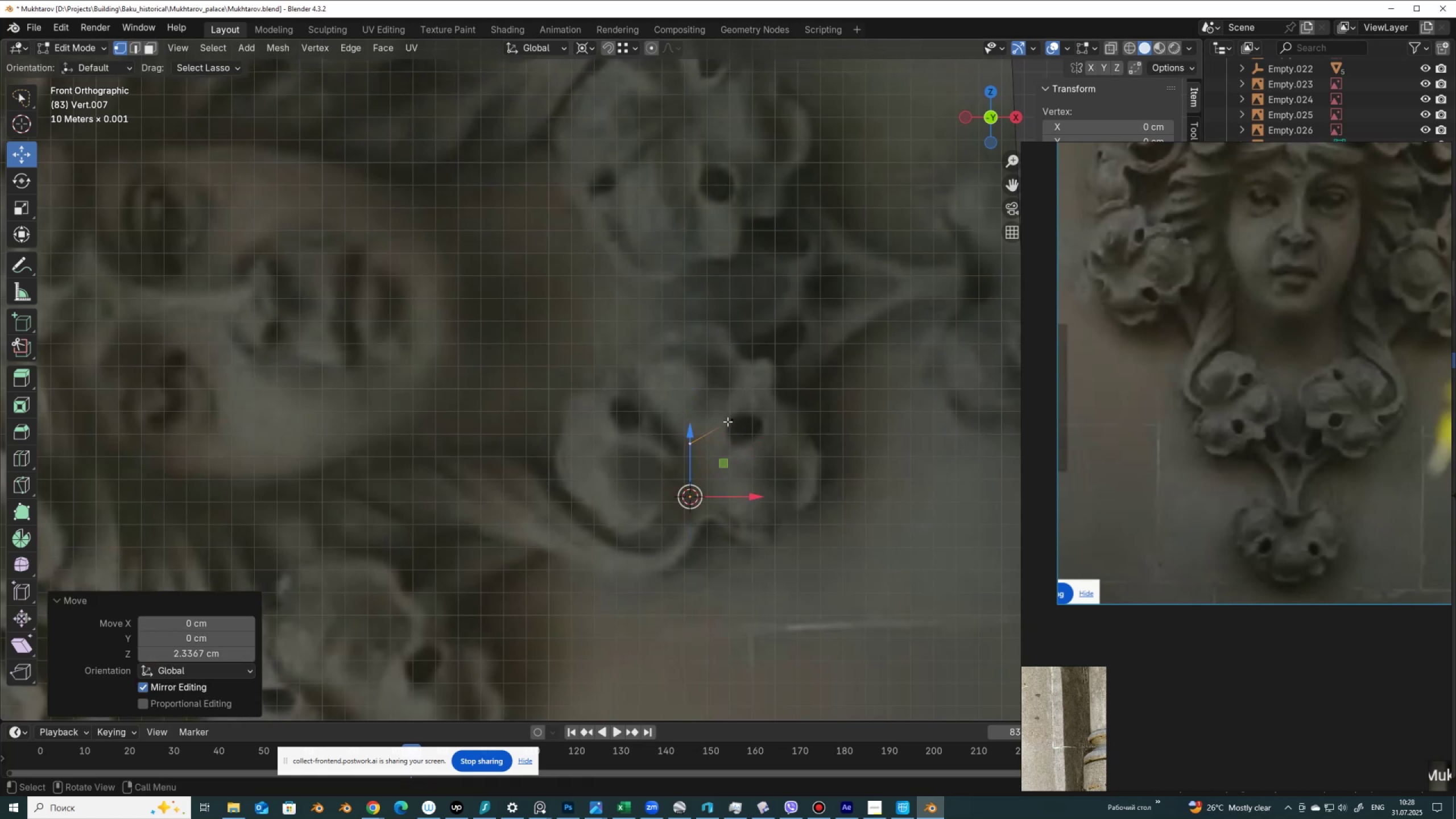 
left_click([729, 421])
 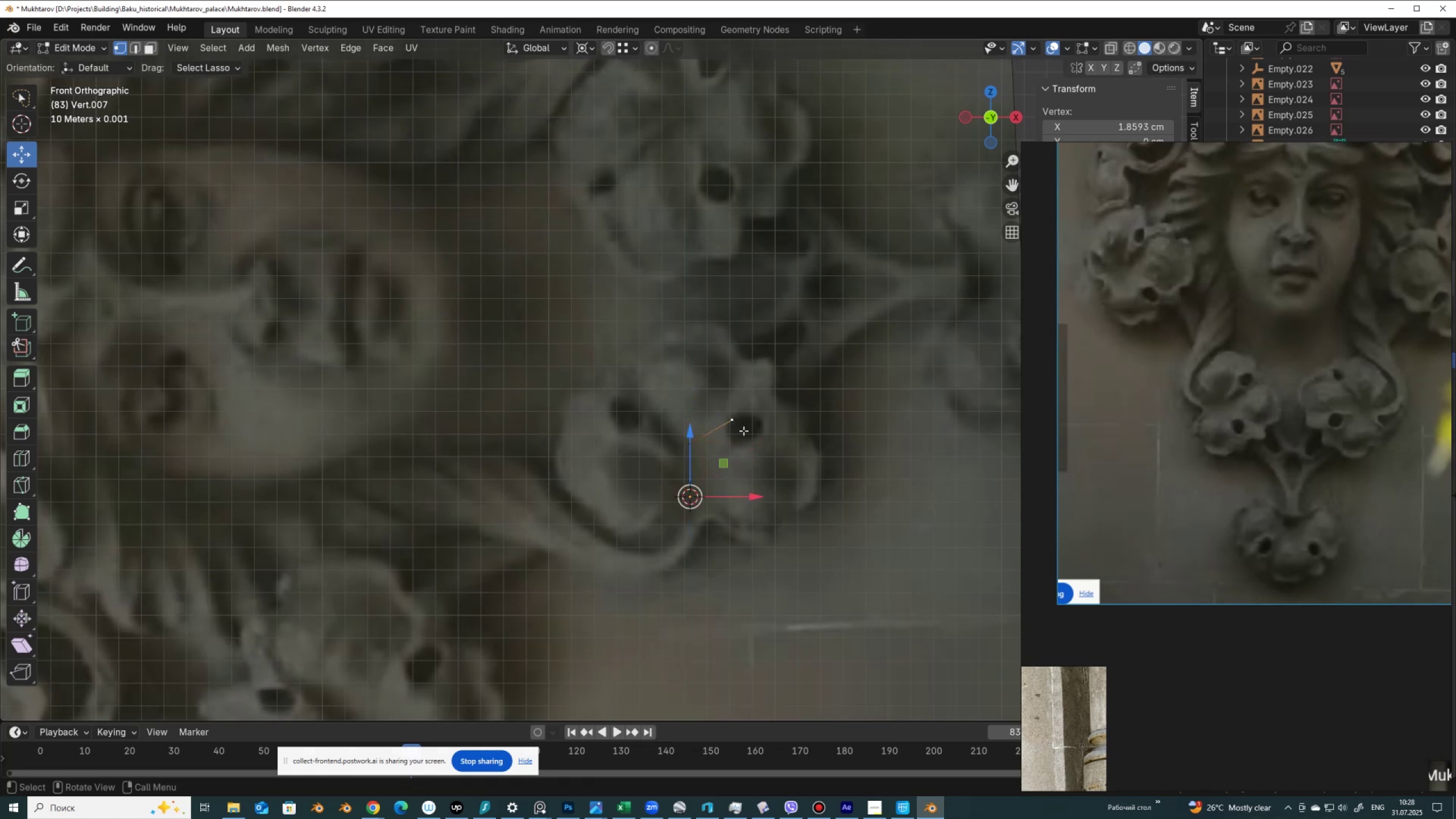 
key(E)
 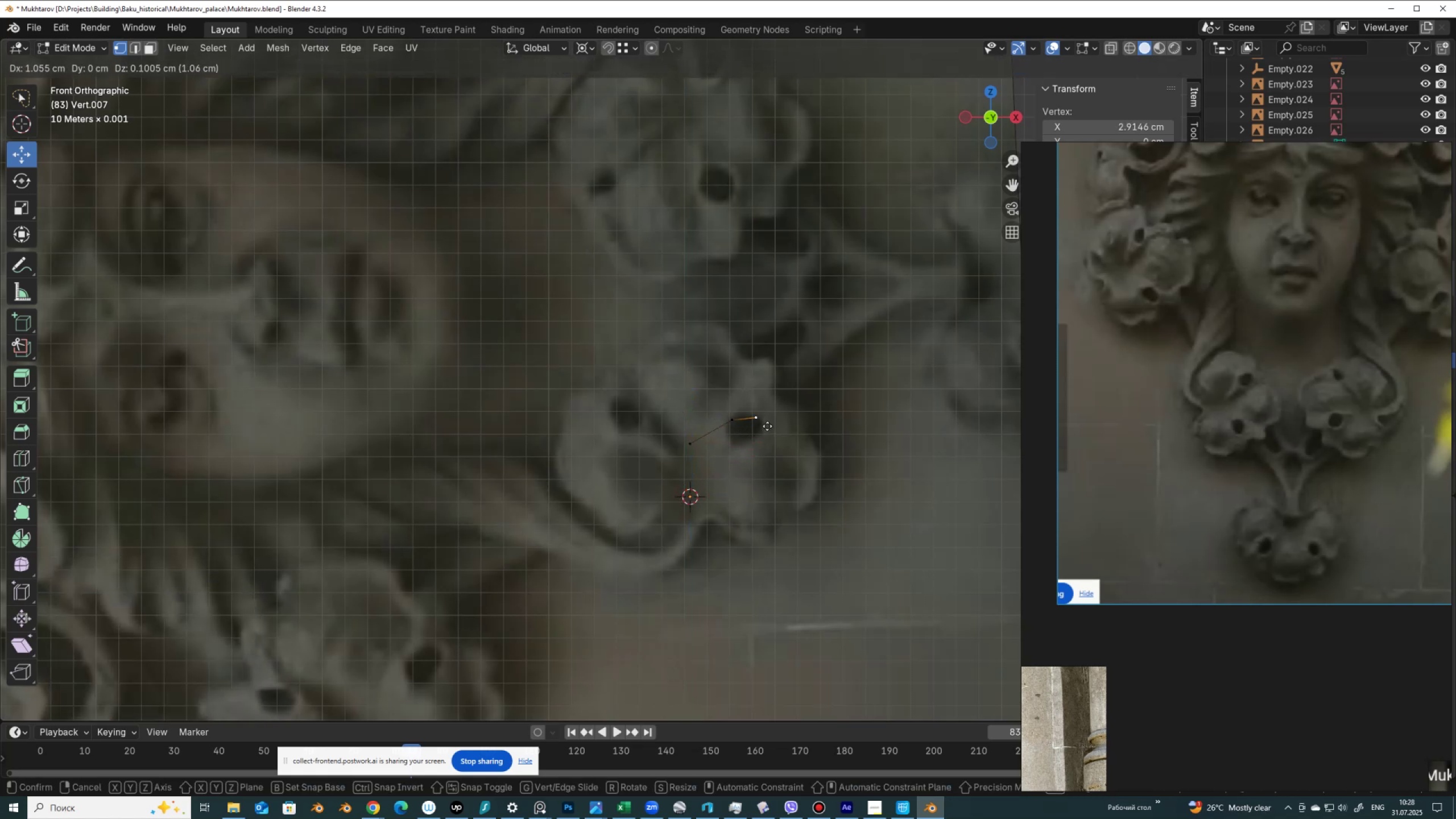 
left_click([767, 425])
 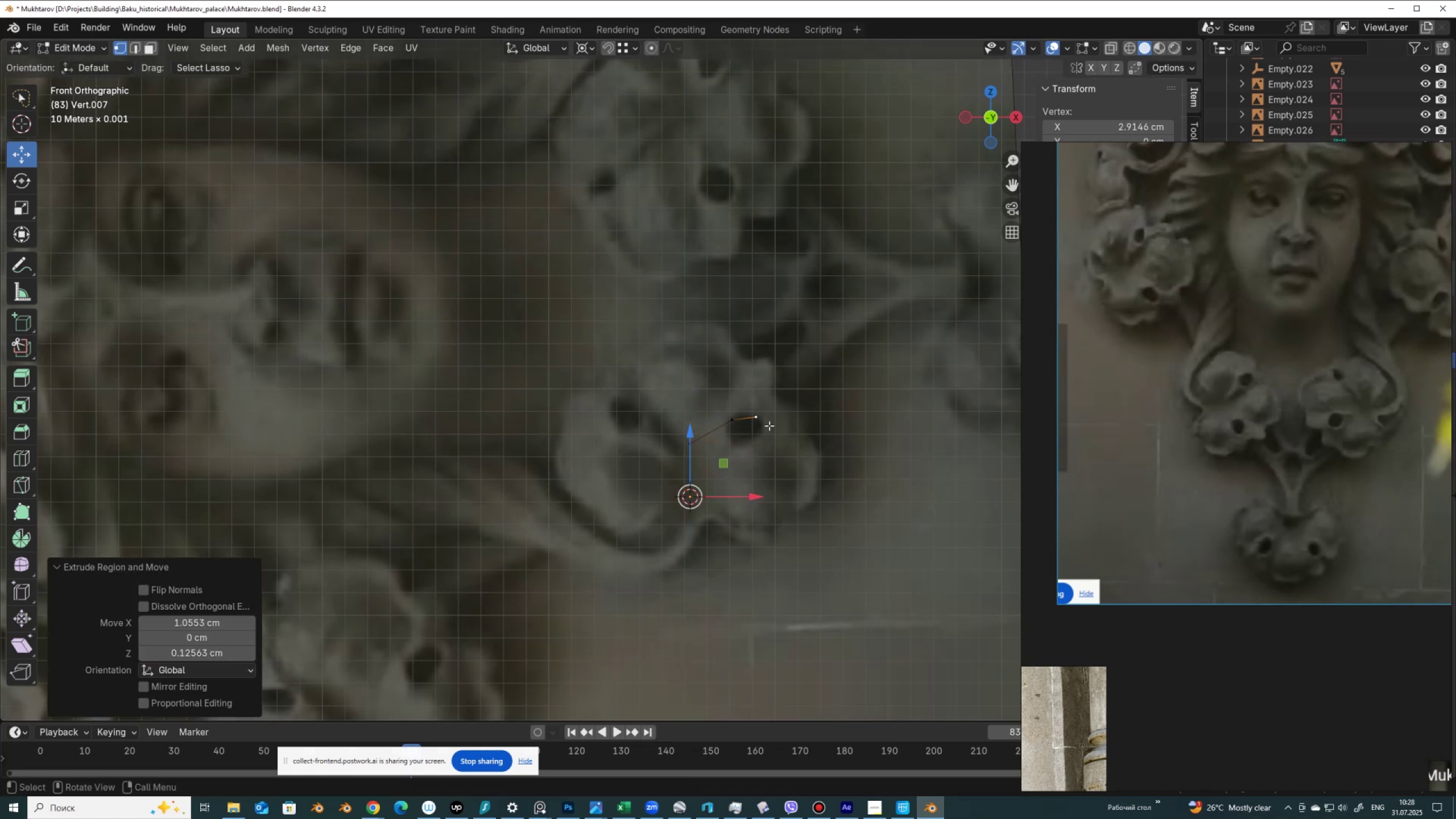 
key(E)
 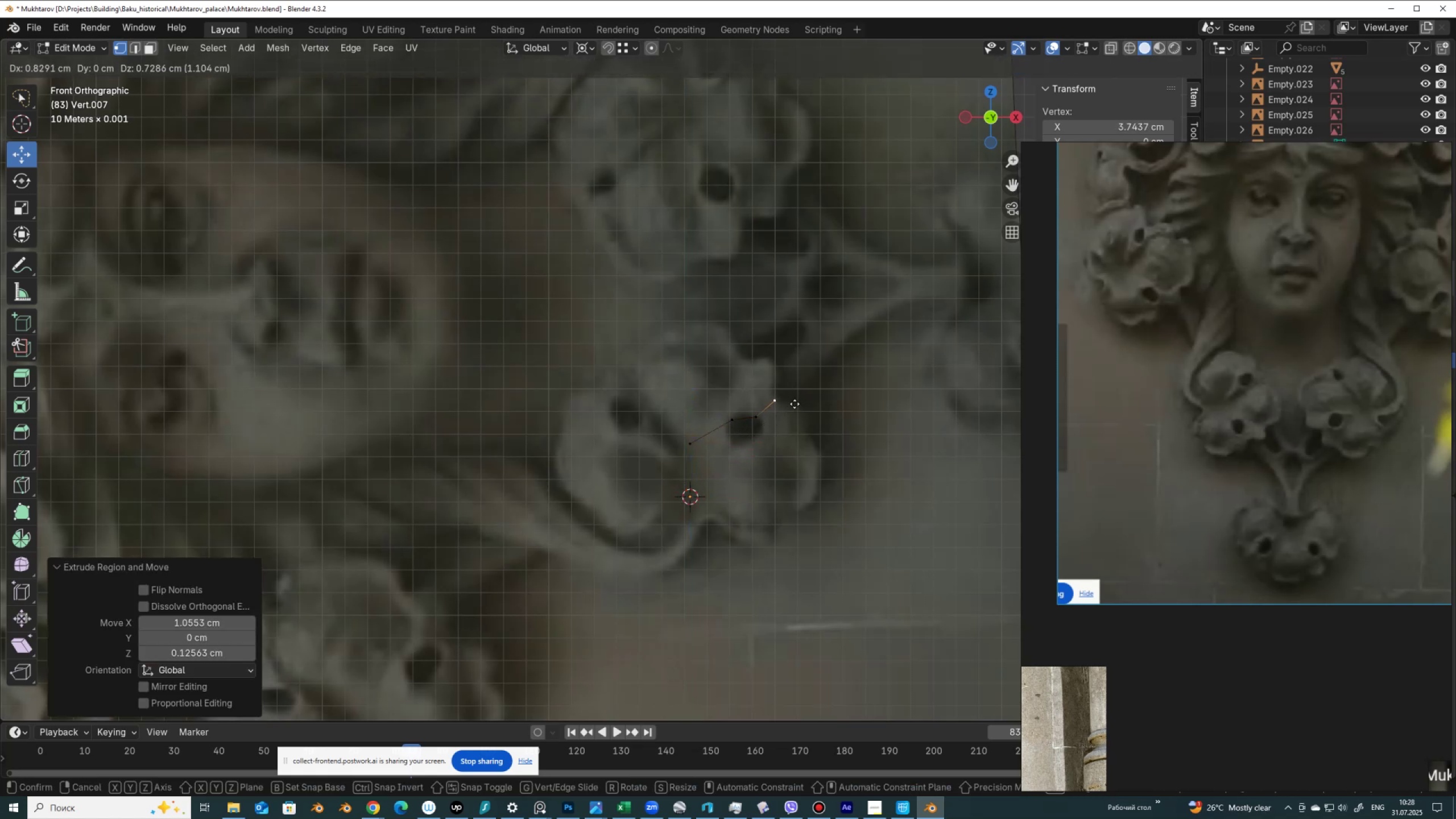 
left_click([795, 404])
 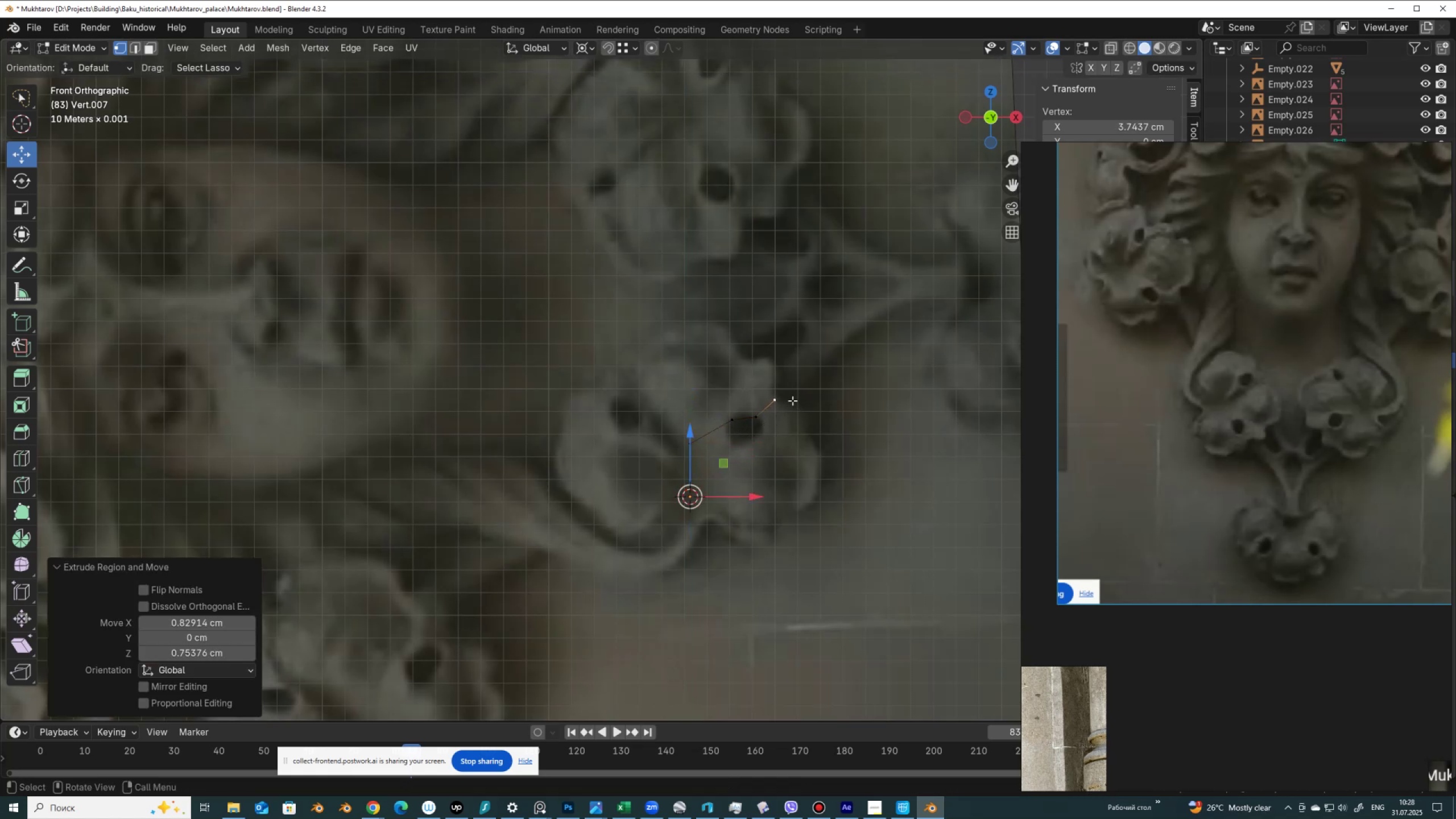 
key(E)
 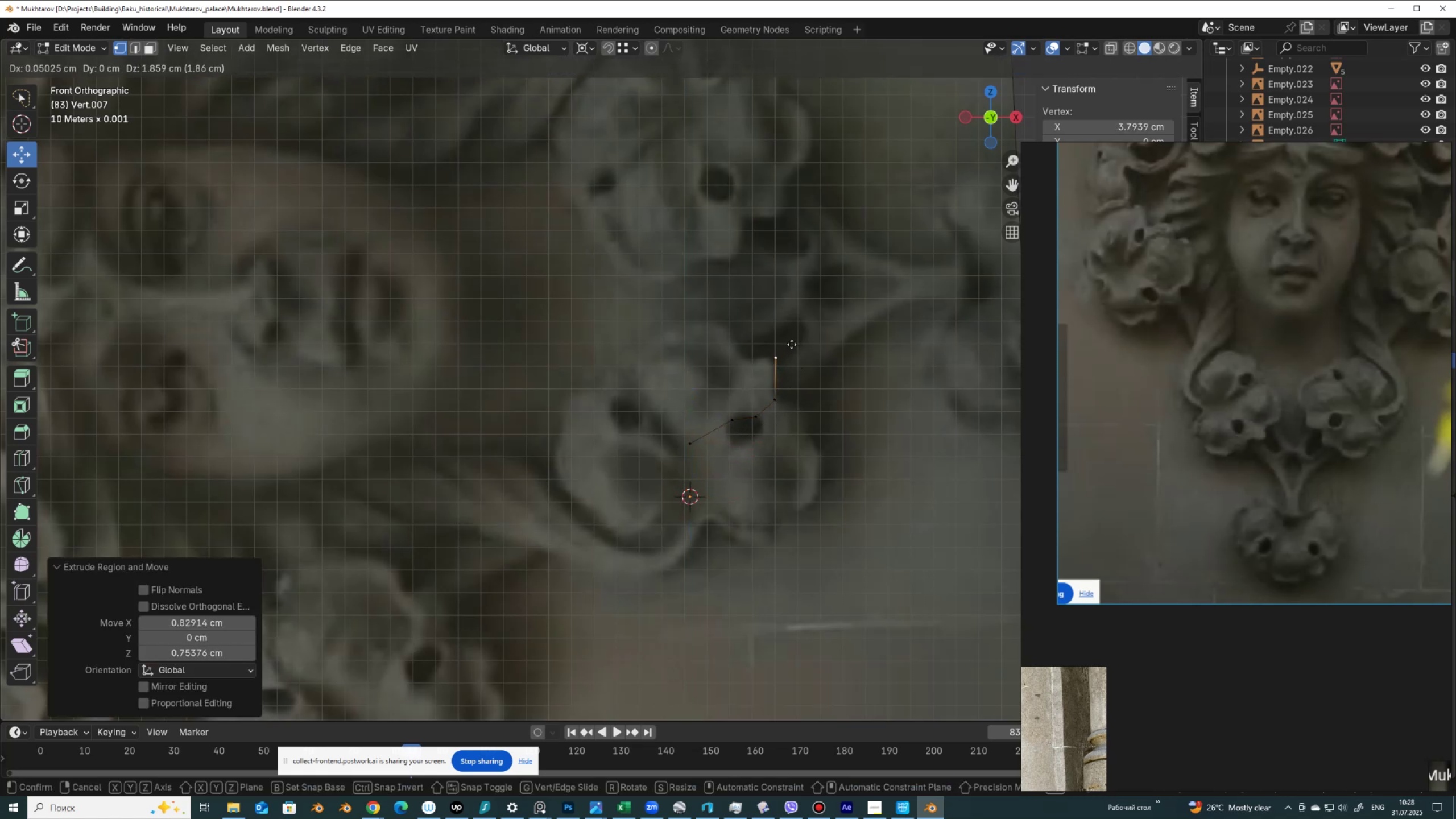 
left_click([791, 346])
 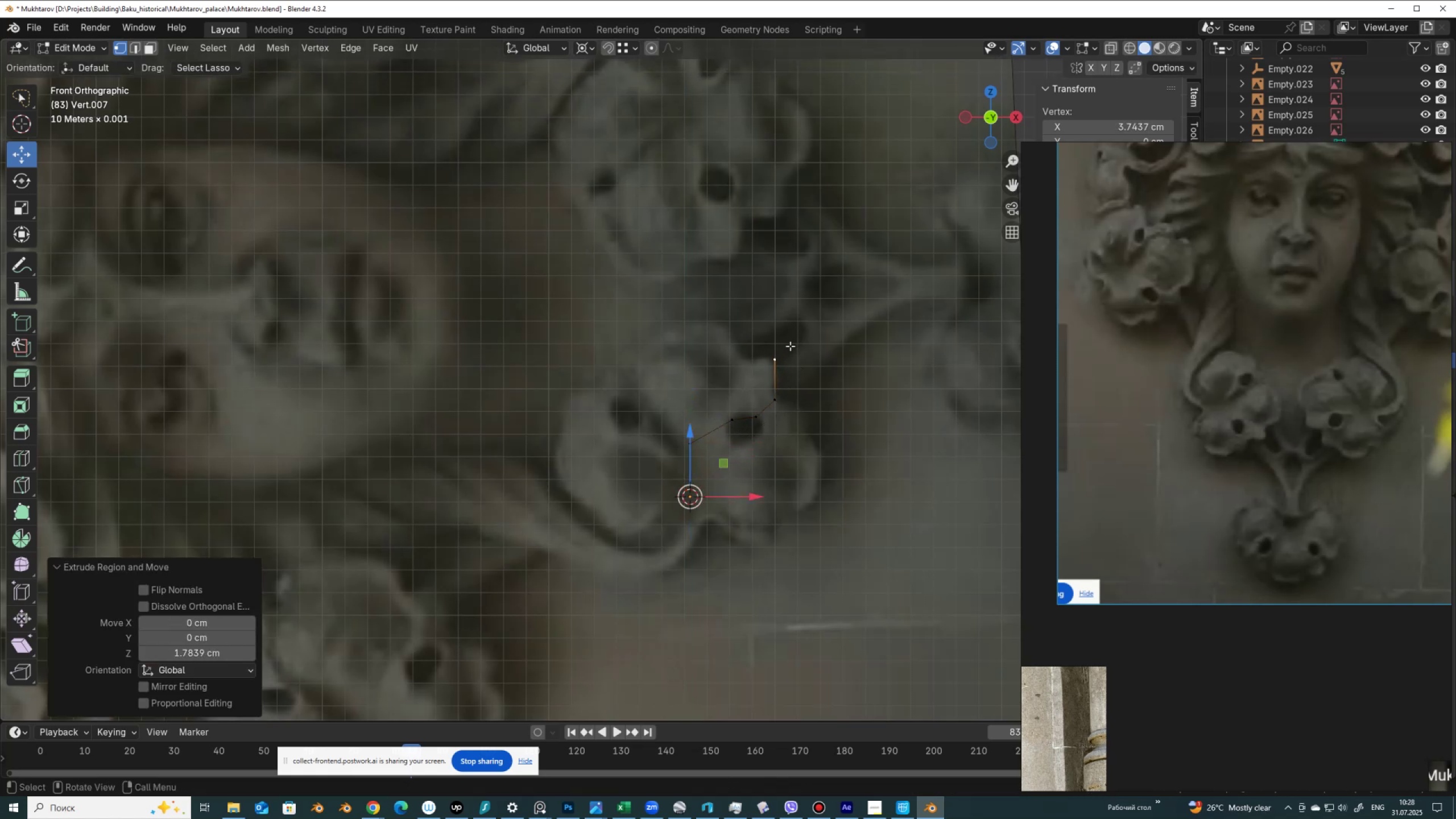 
key(E)
 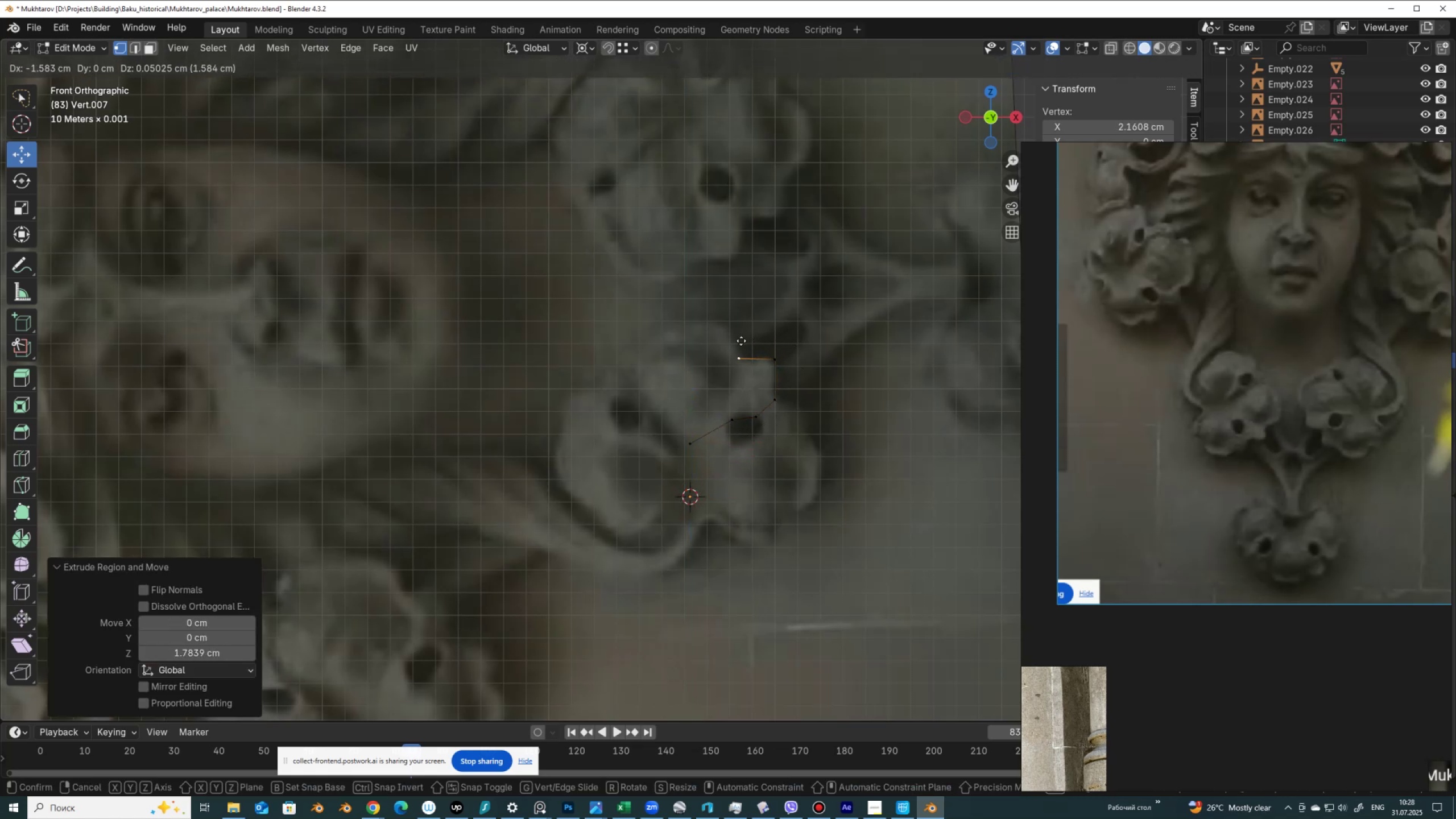 
left_click([741, 341])
 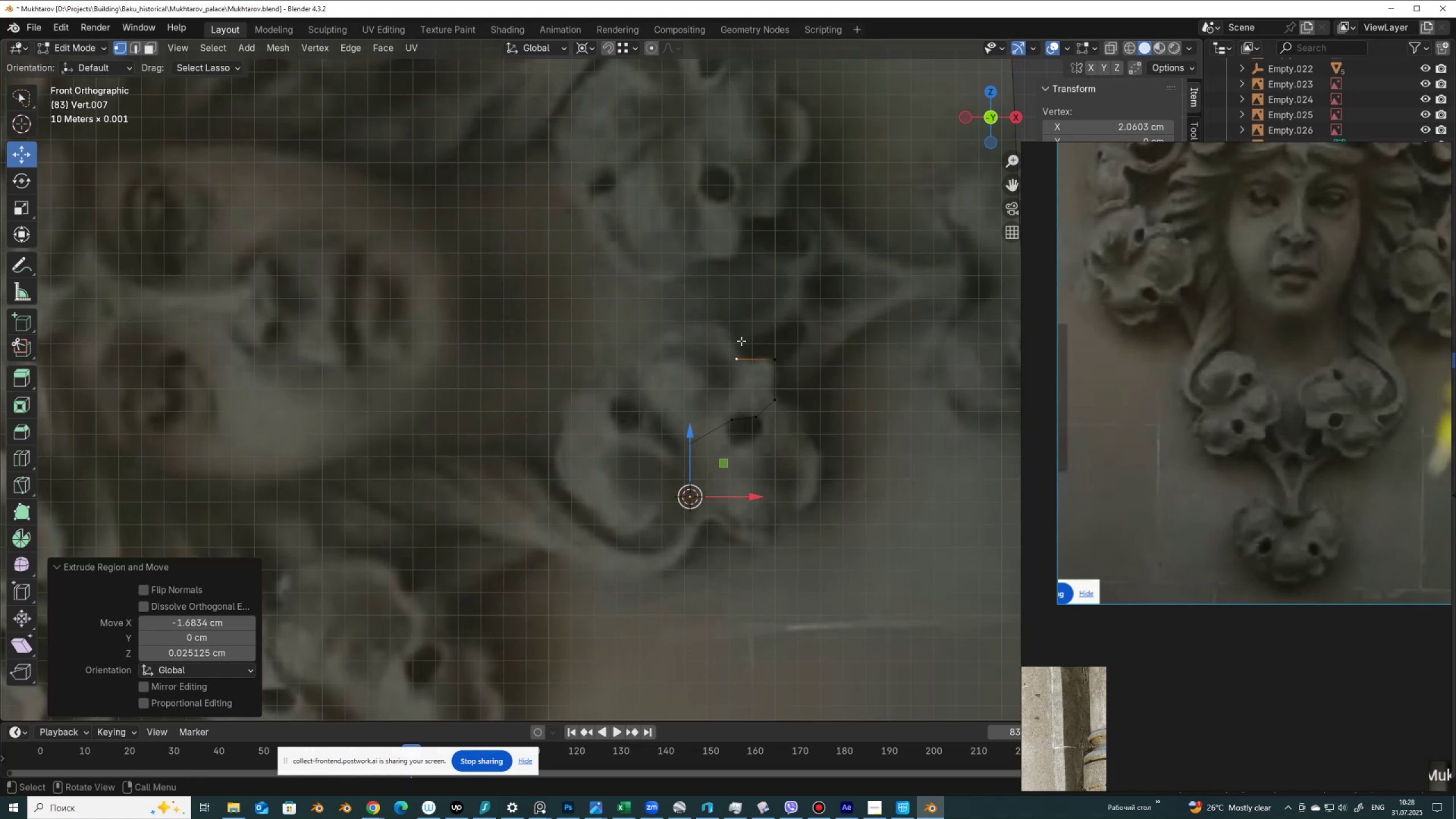 
key(E)
 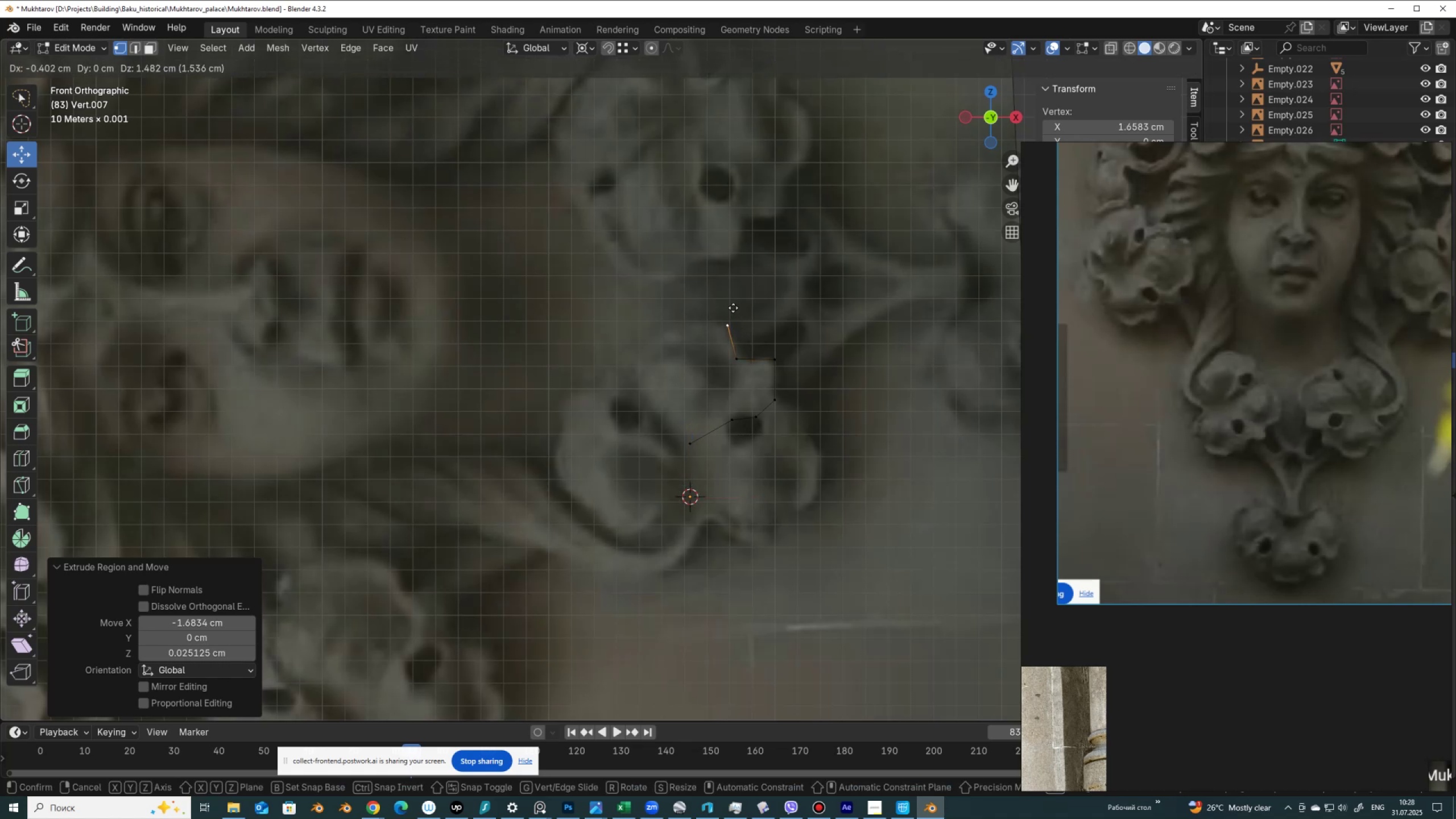 
left_click([733, 308])
 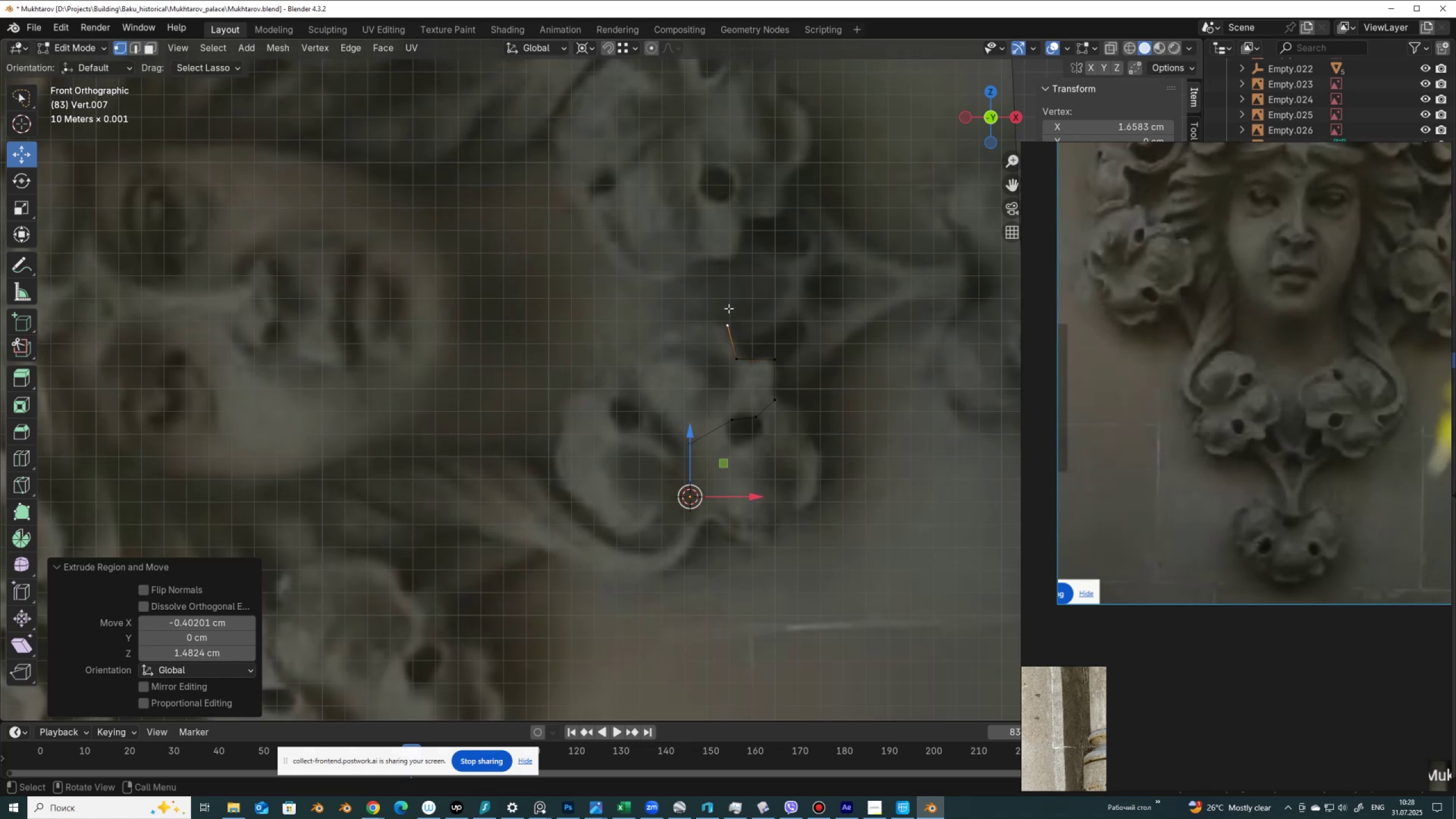 
key(E)
 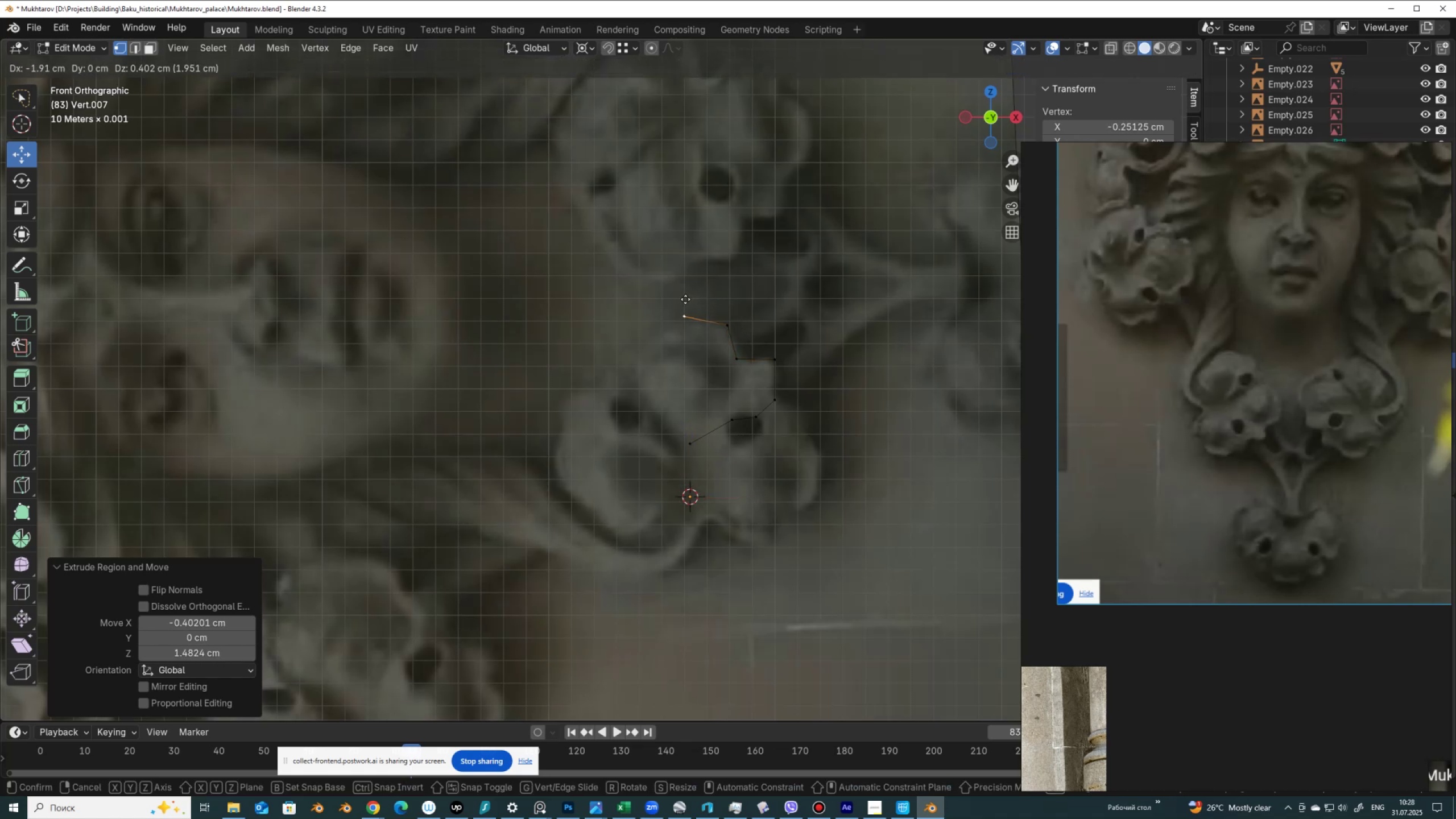 
left_click_drag(start_coordinate=[685, 299], to_coordinate=[688, 302])
 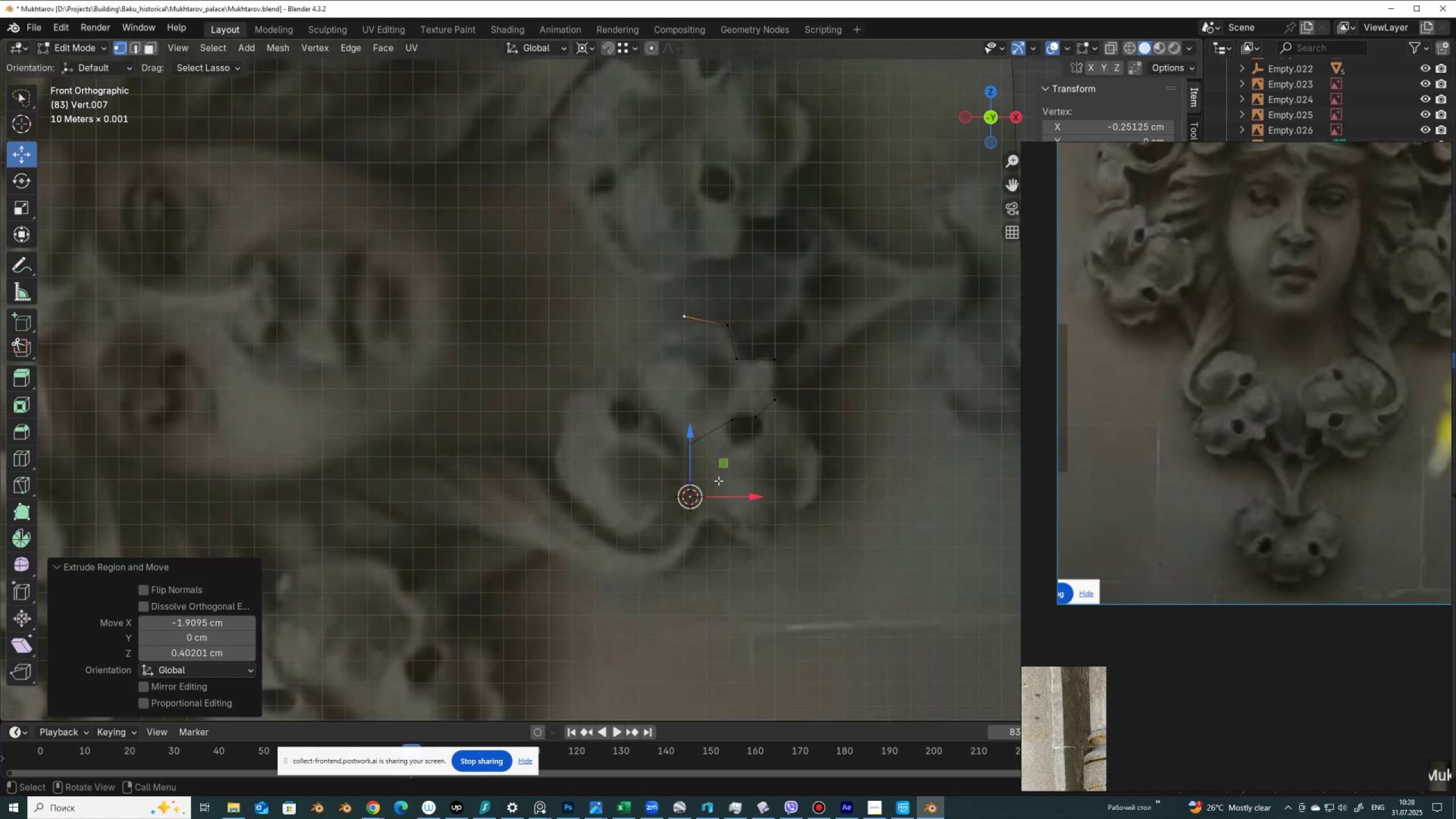 
left_click_drag(start_coordinate=[719, 496], to_coordinate=[690, 449])
 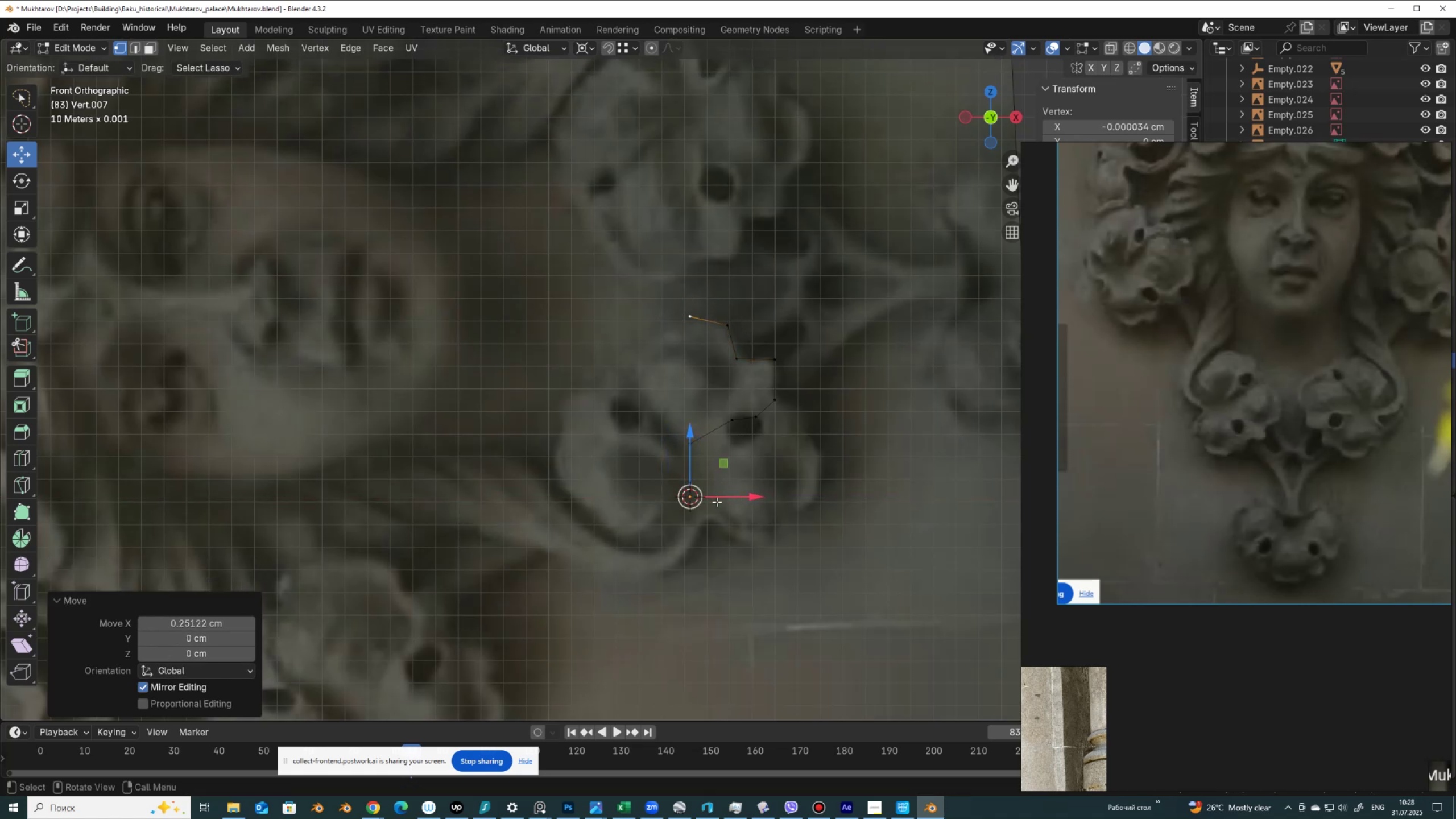 
hold_key(key=ControlLeft, duration=0.55)
 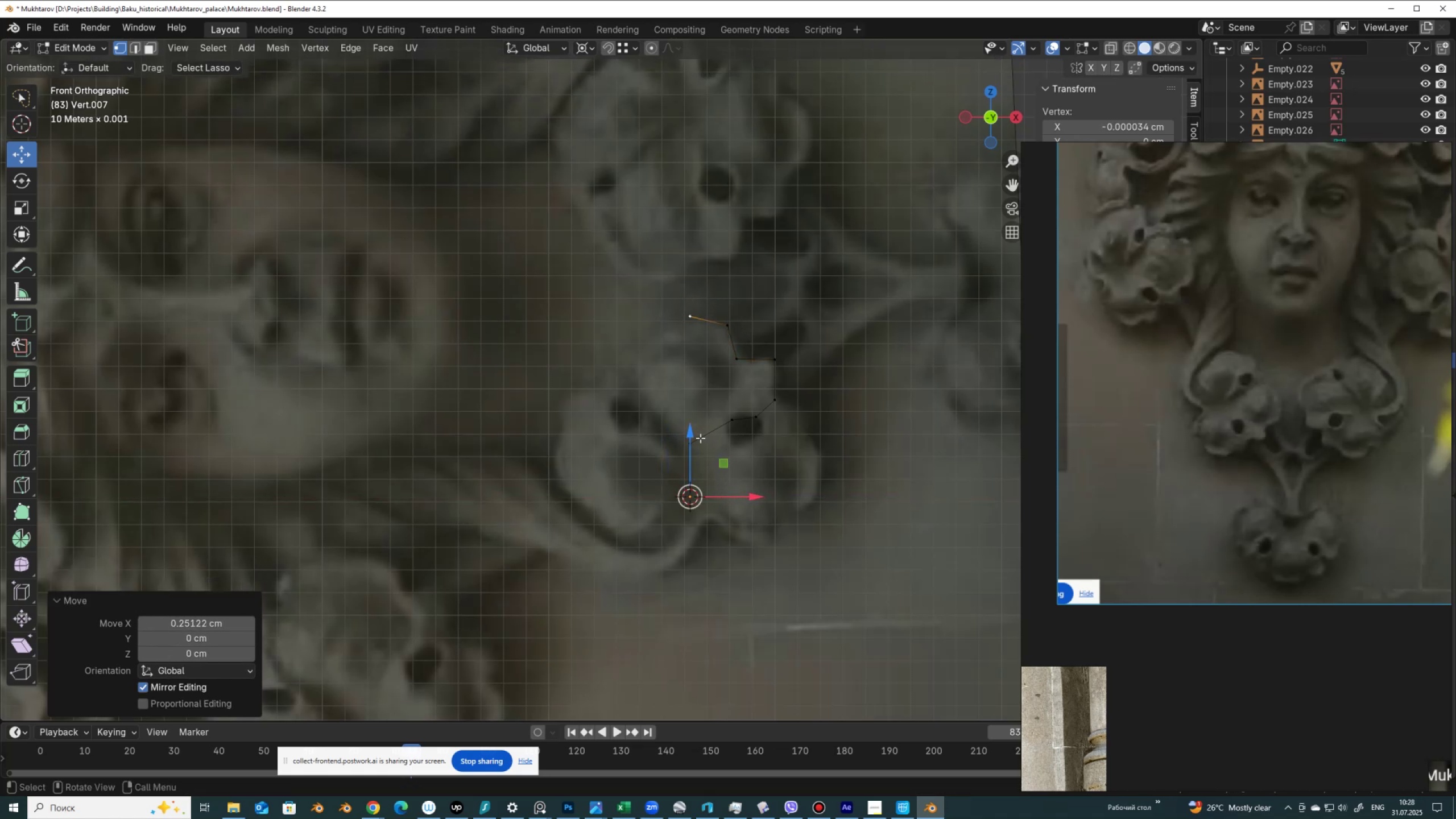 
left_click([702, 450])
 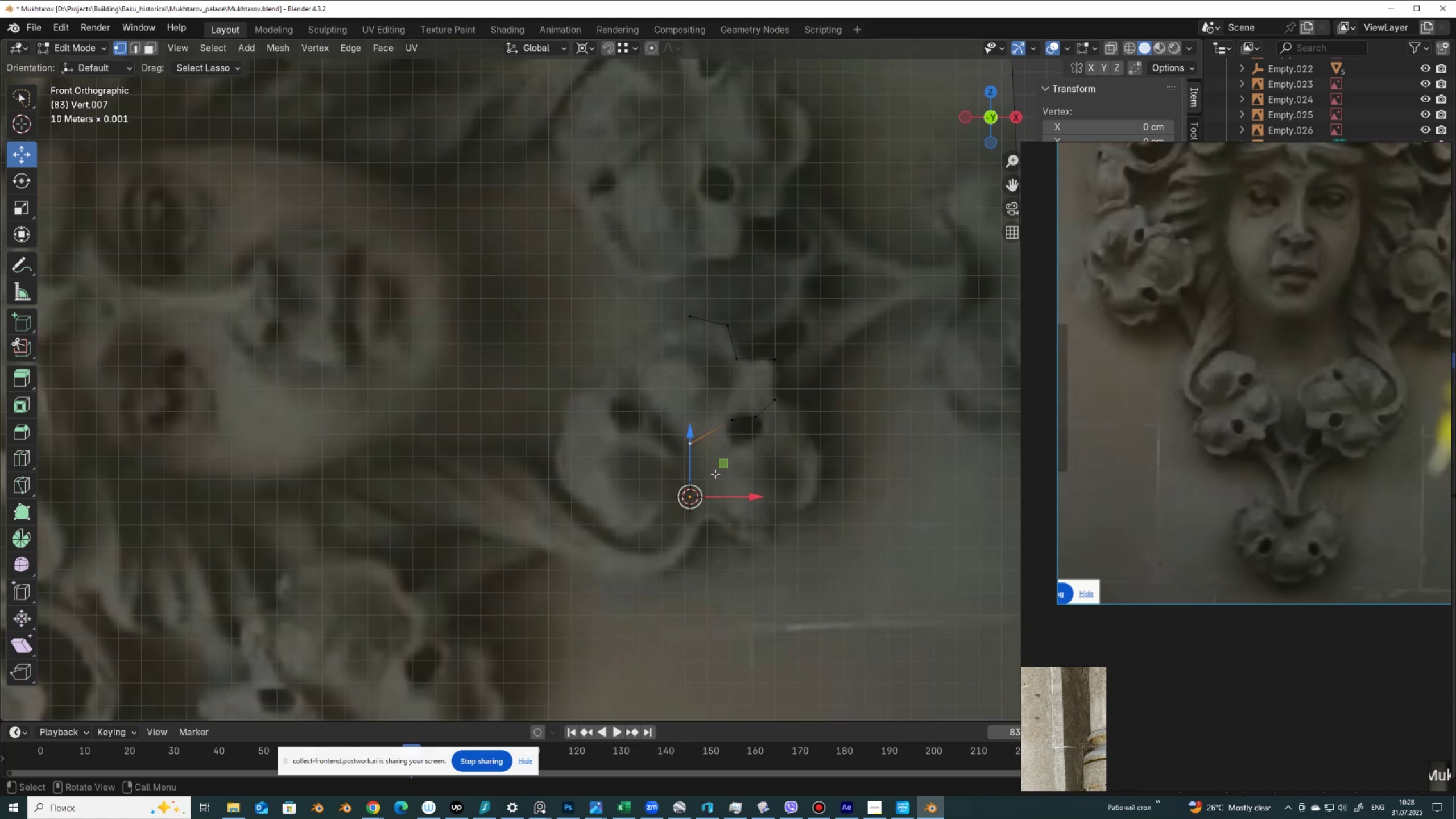 
left_click_drag(start_coordinate=[724, 463], to_coordinate=[768, 462])
 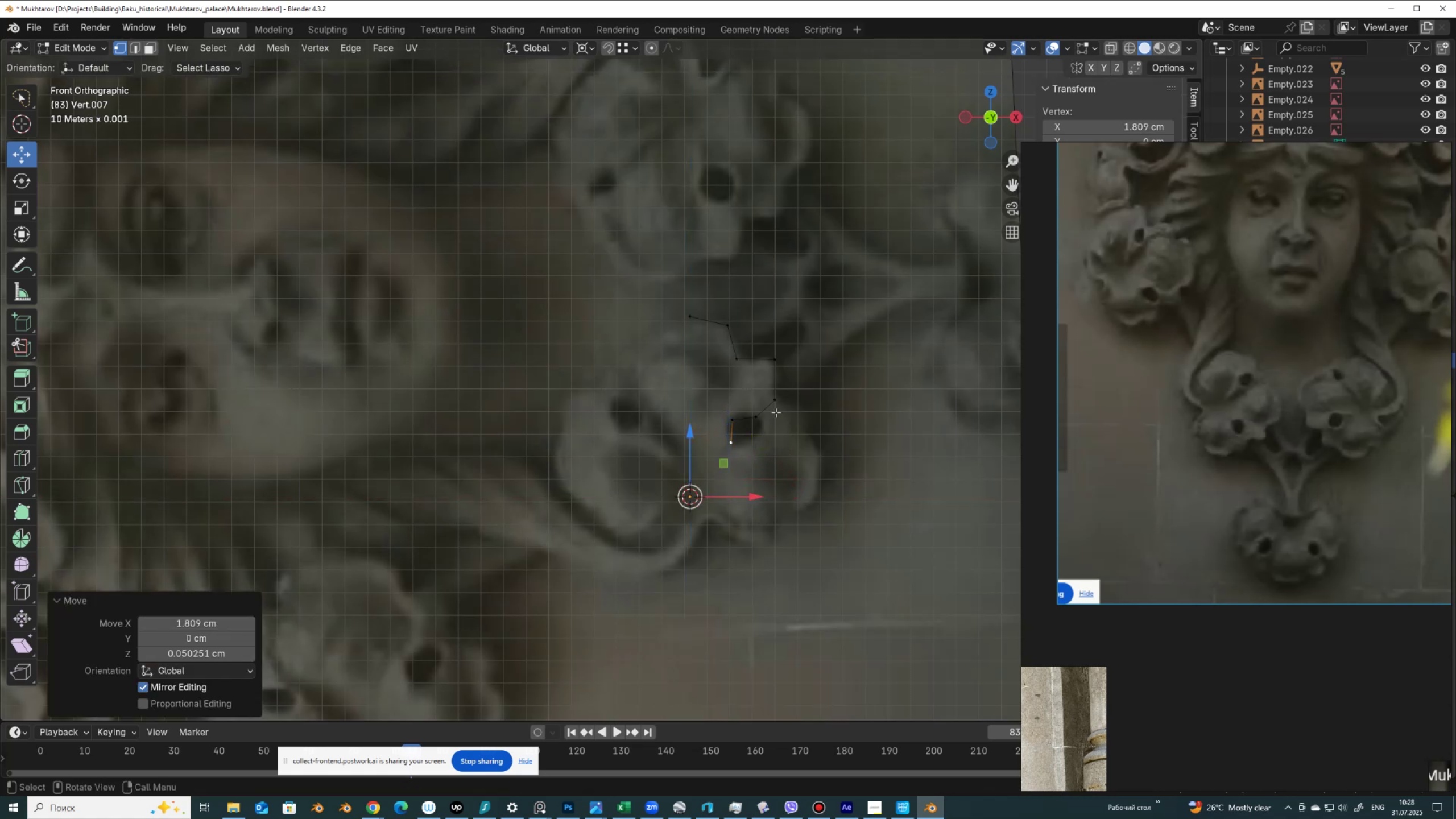 
left_click_drag(start_coordinate=[634, 319], to_coordinate=[734, 490])
 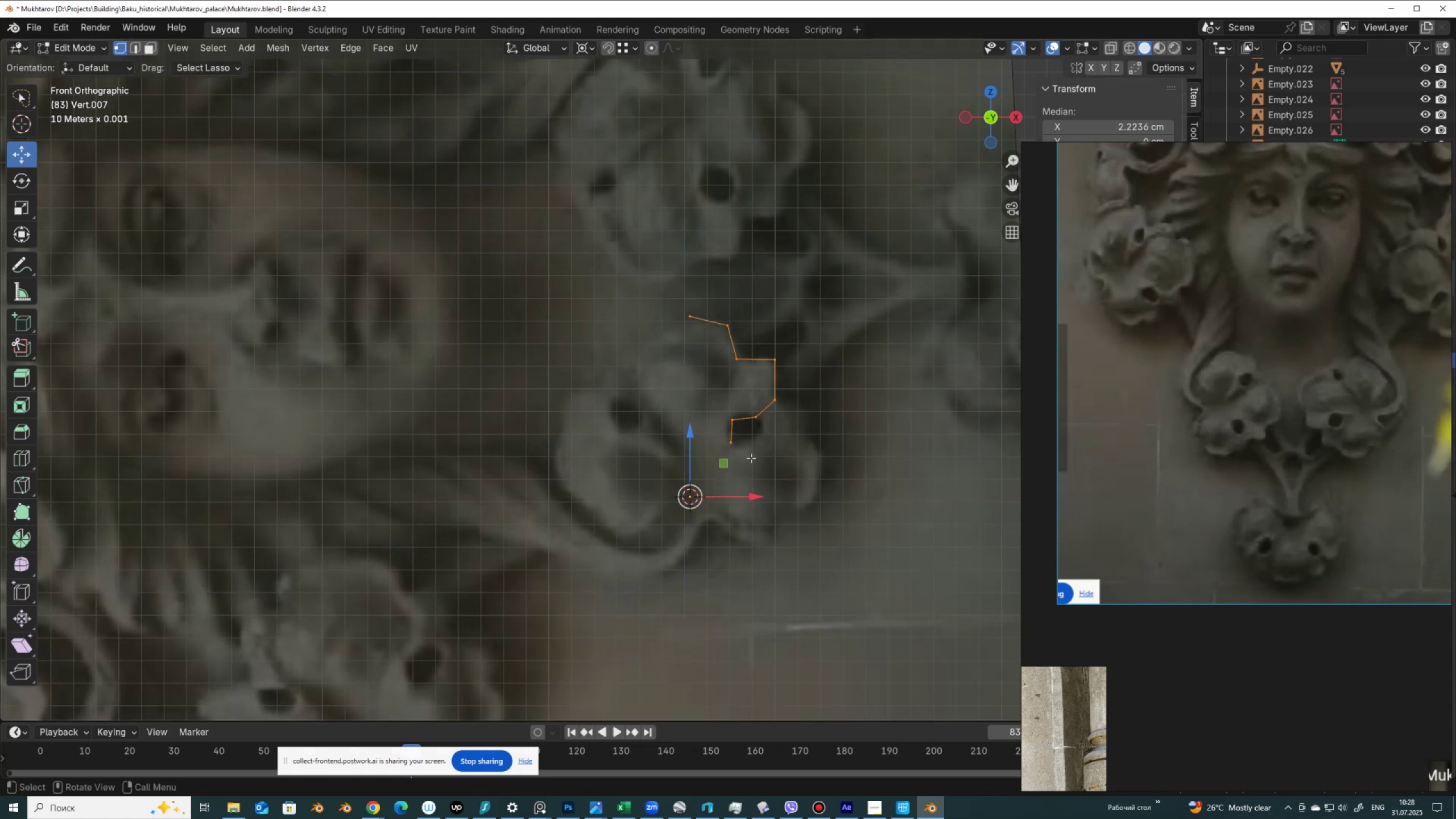 
key(Shift+D)
 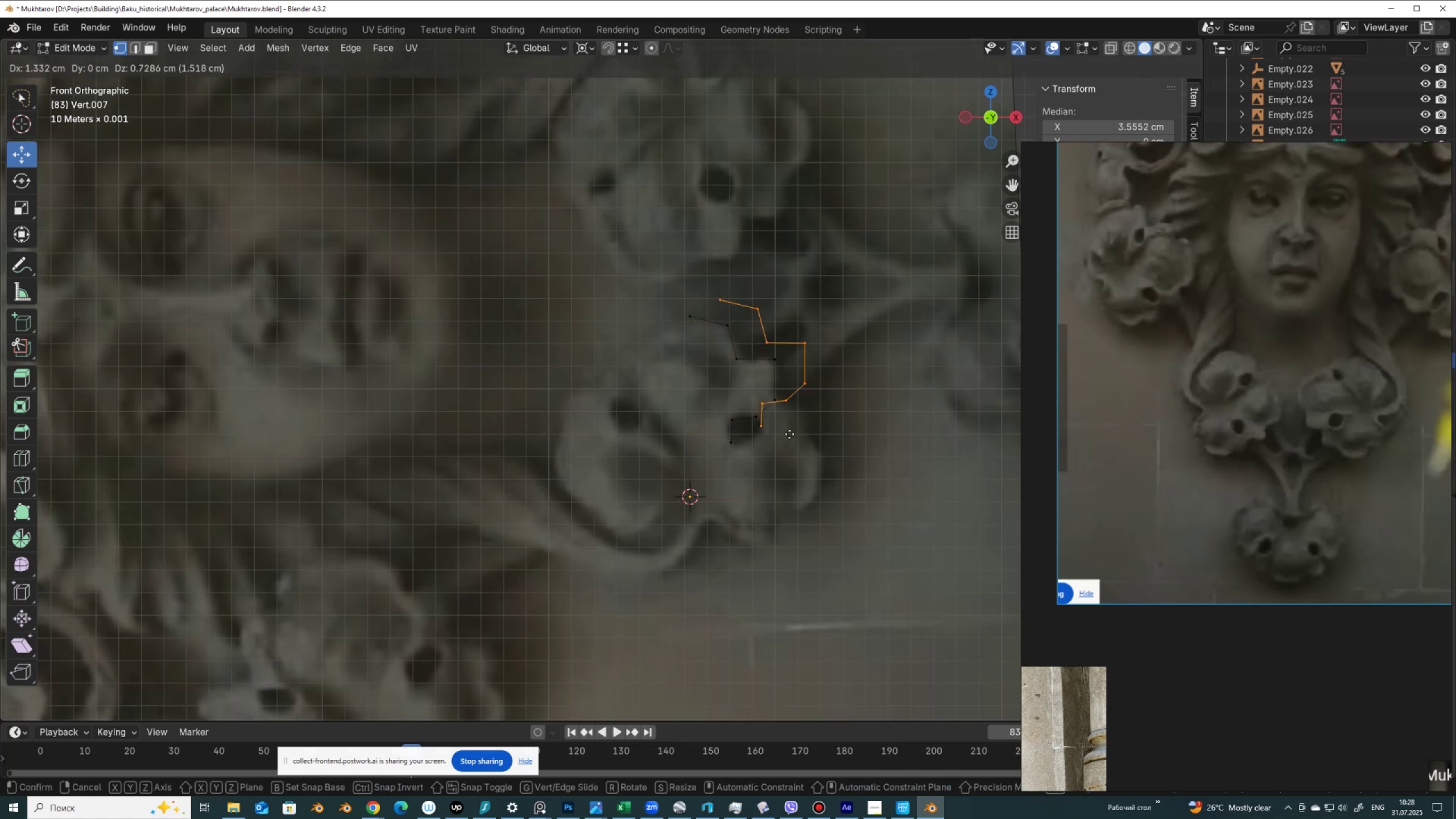 
right_click([789, 434])
 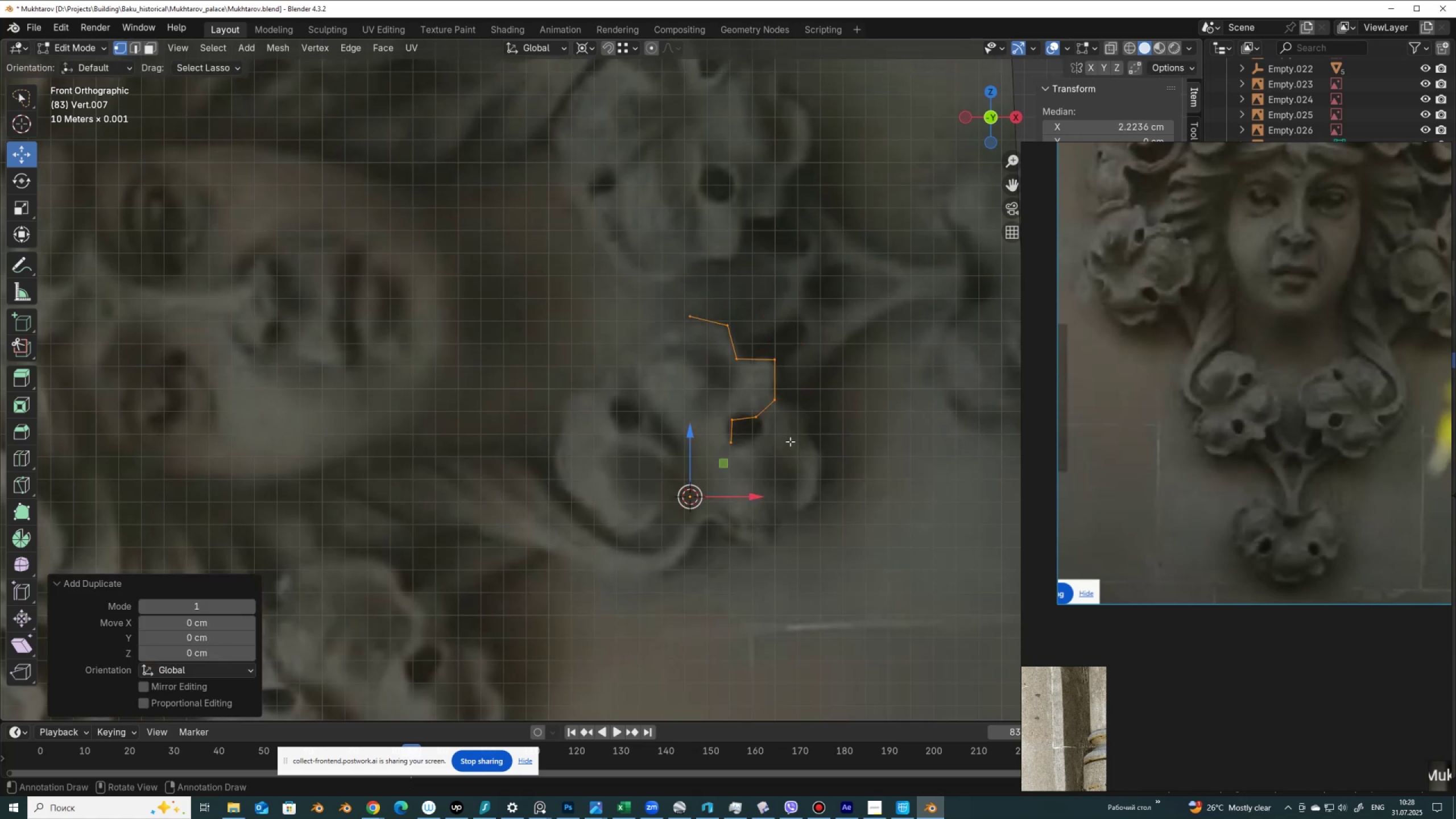 
type(rz180)
key(NumpadEnter)
 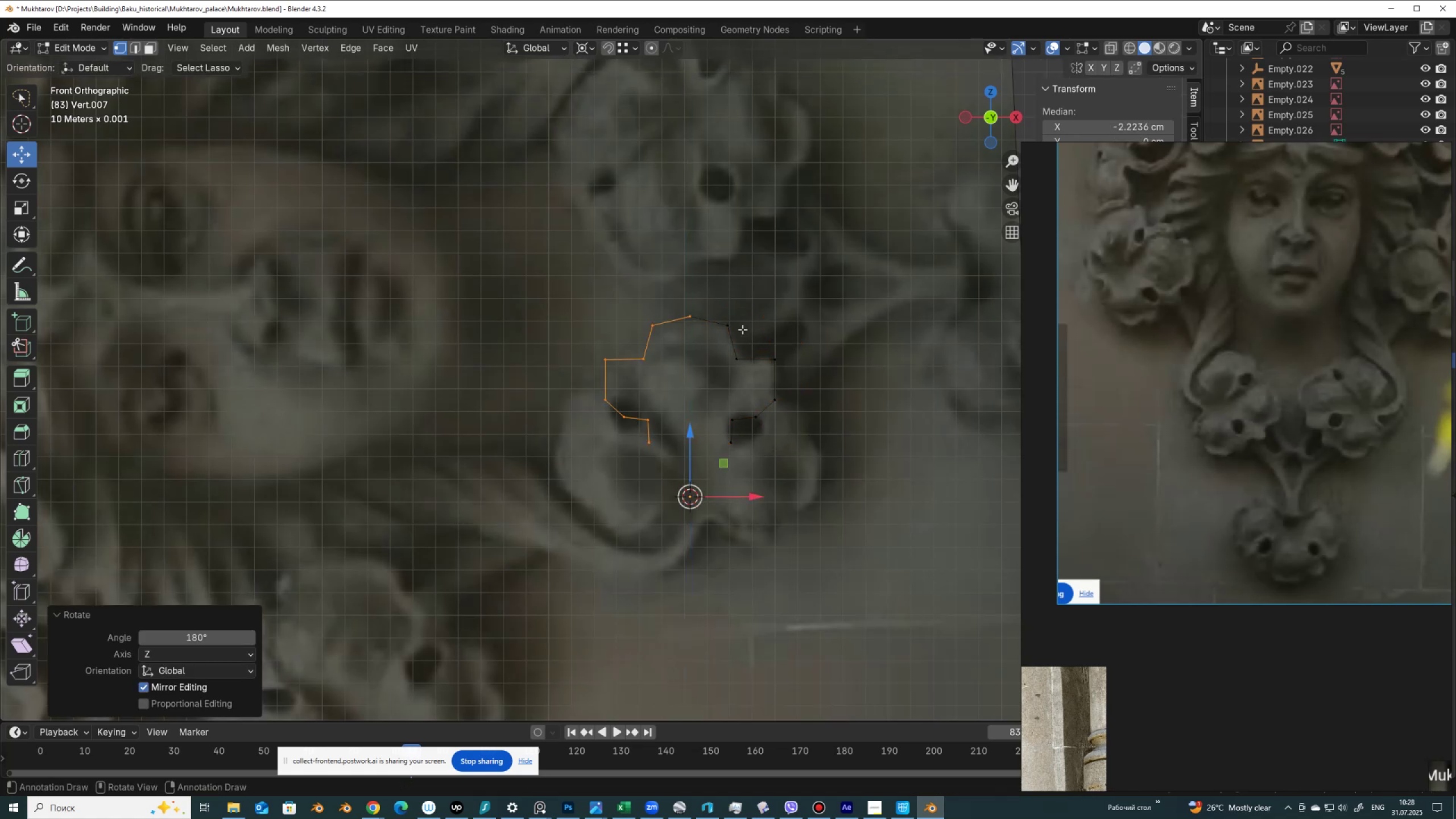 
left_click_drag(start_coordinate=[788, 290], to_coordinate=[859, 487])
 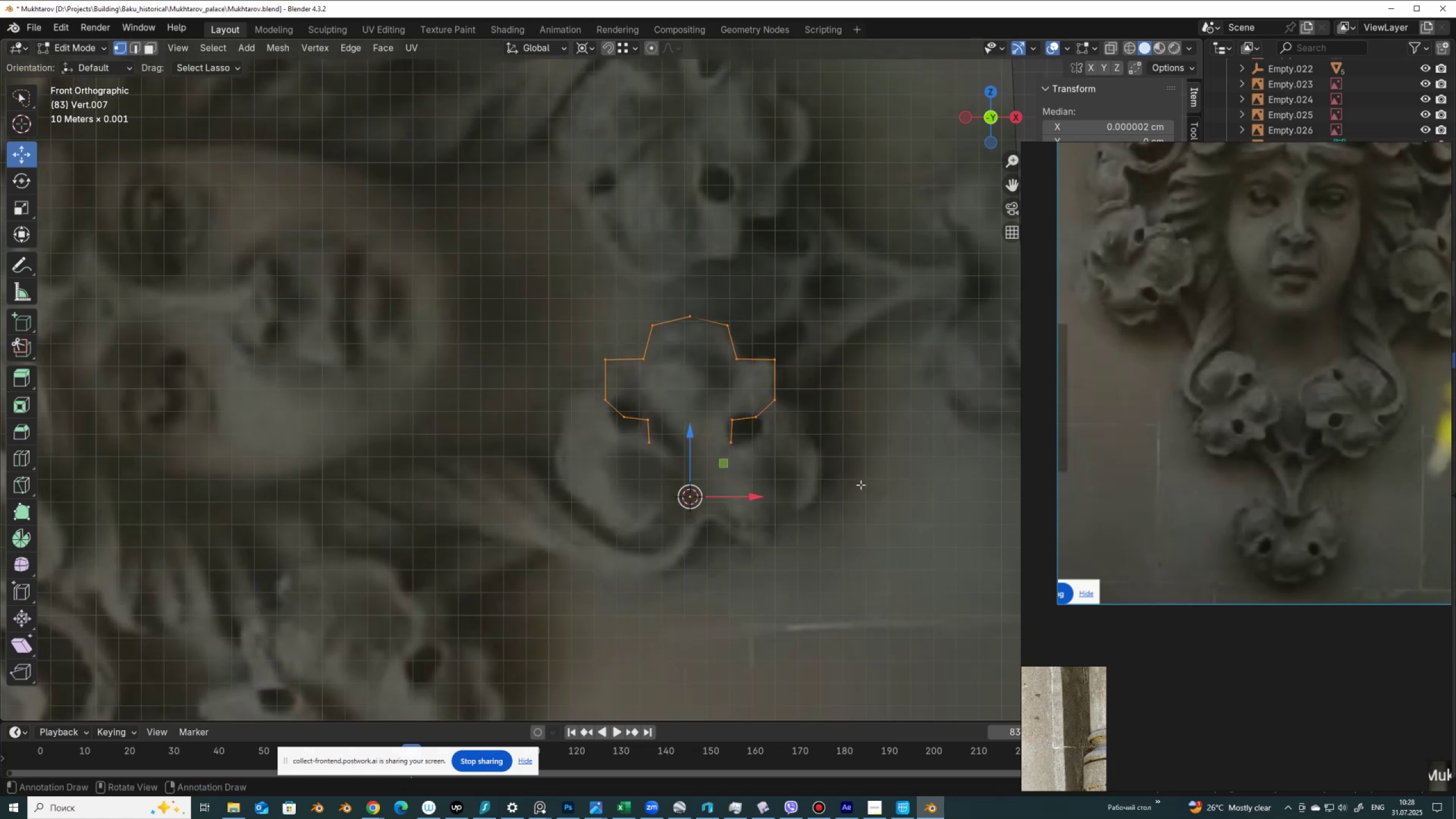 
type(am)
 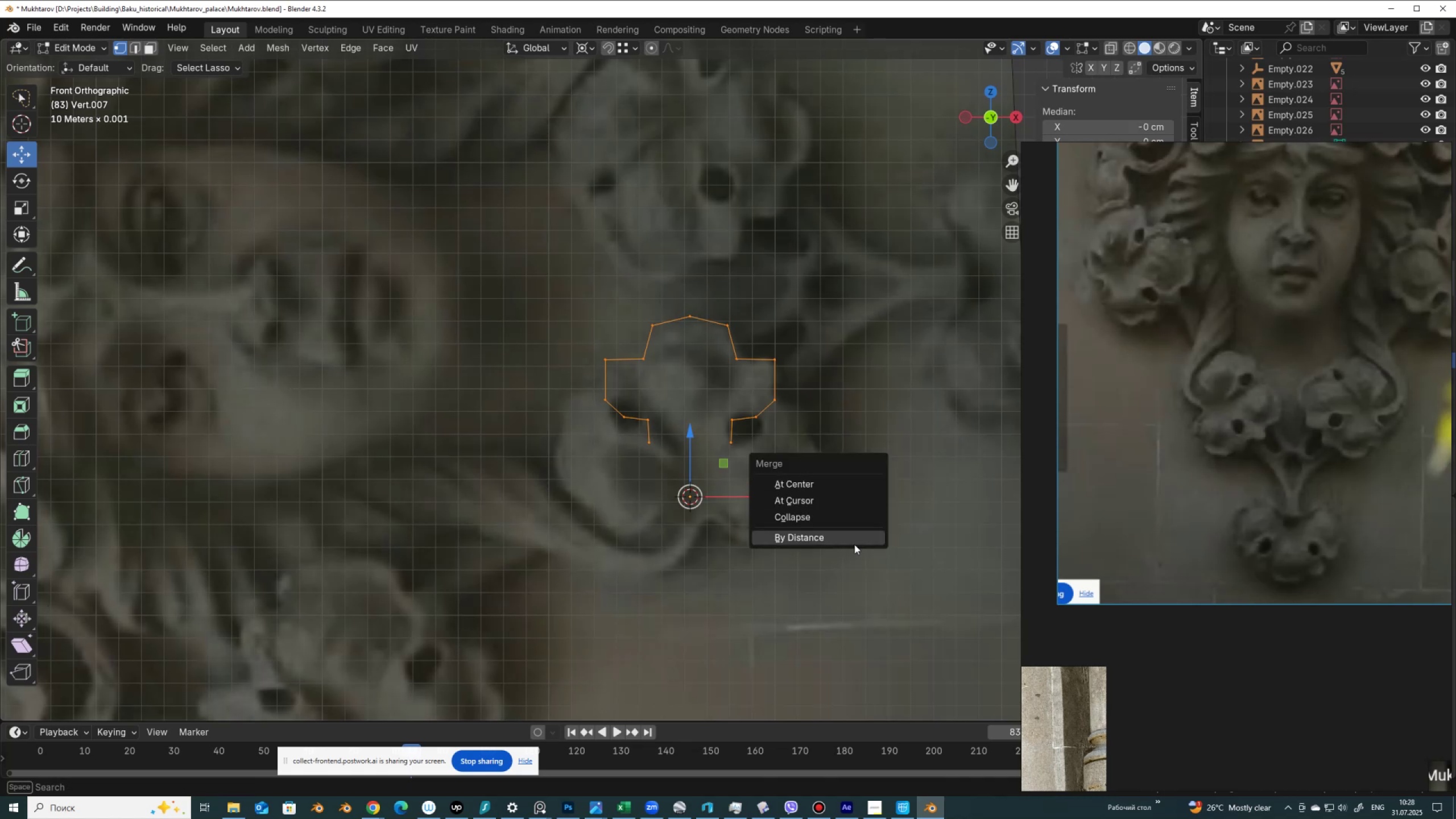 
left_click([854, 544])
 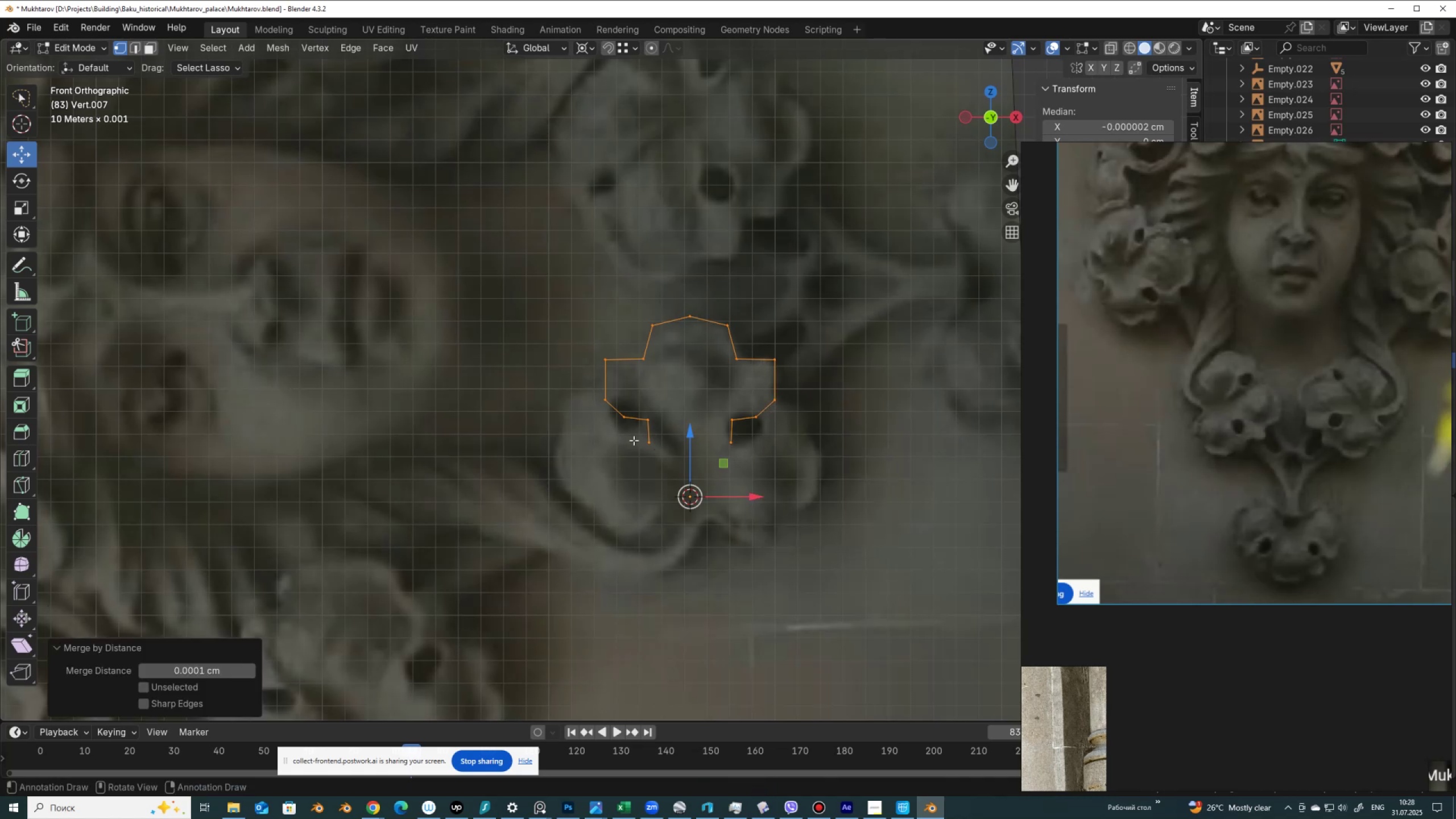 
wait(7.61)
 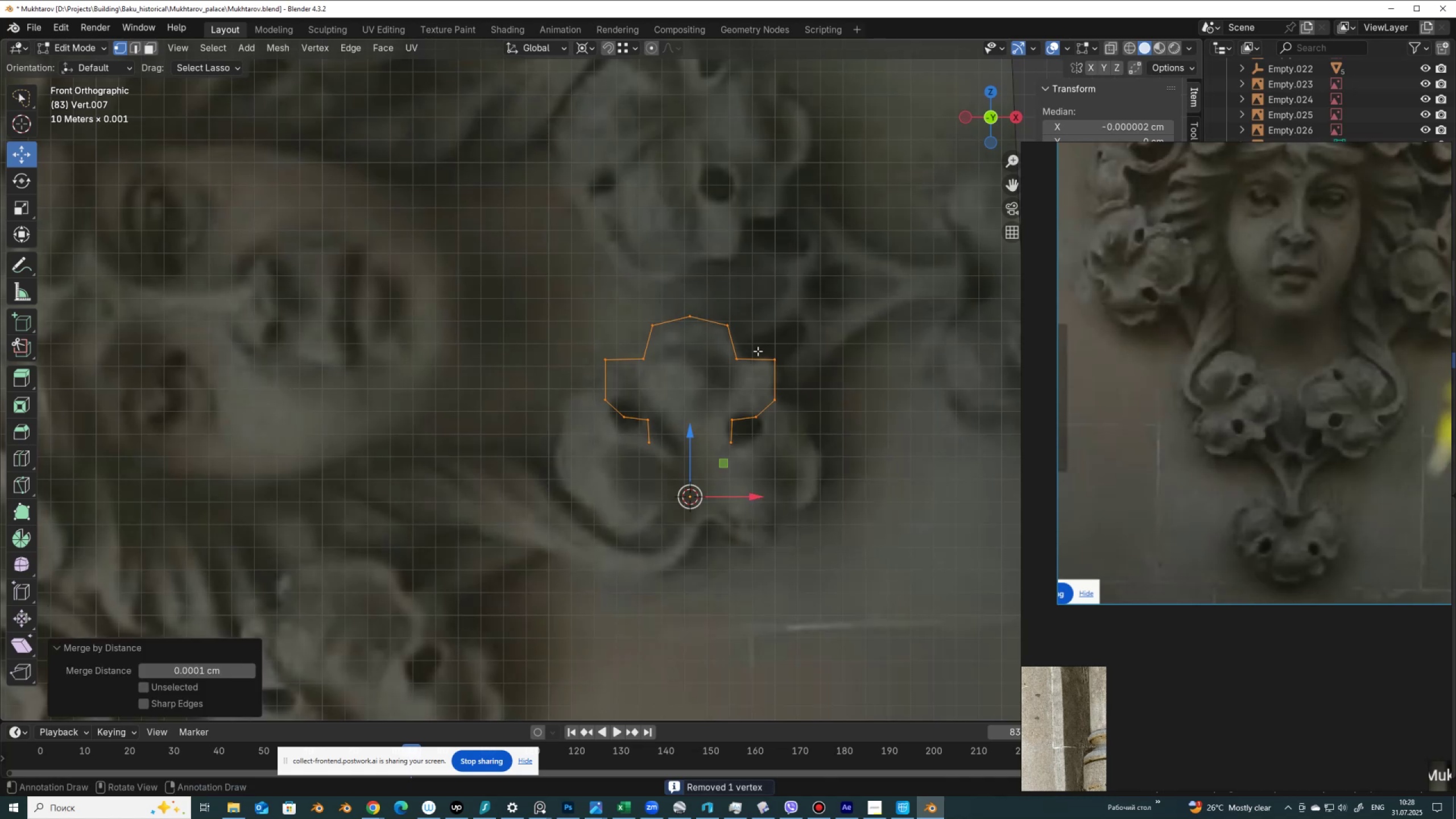 
hold_key(key=ShiftLeft, duration=0.54)
 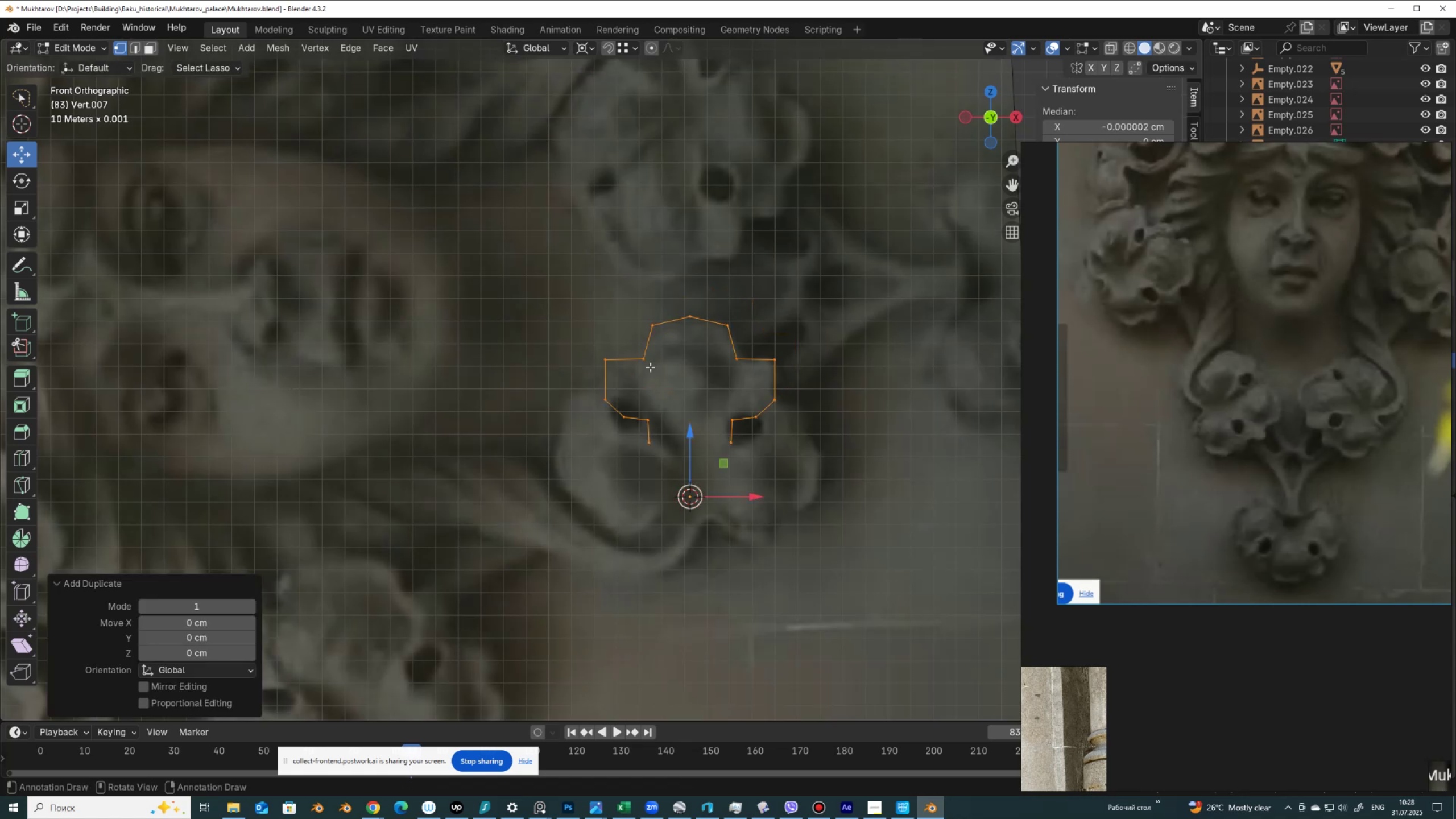 
key(D)
 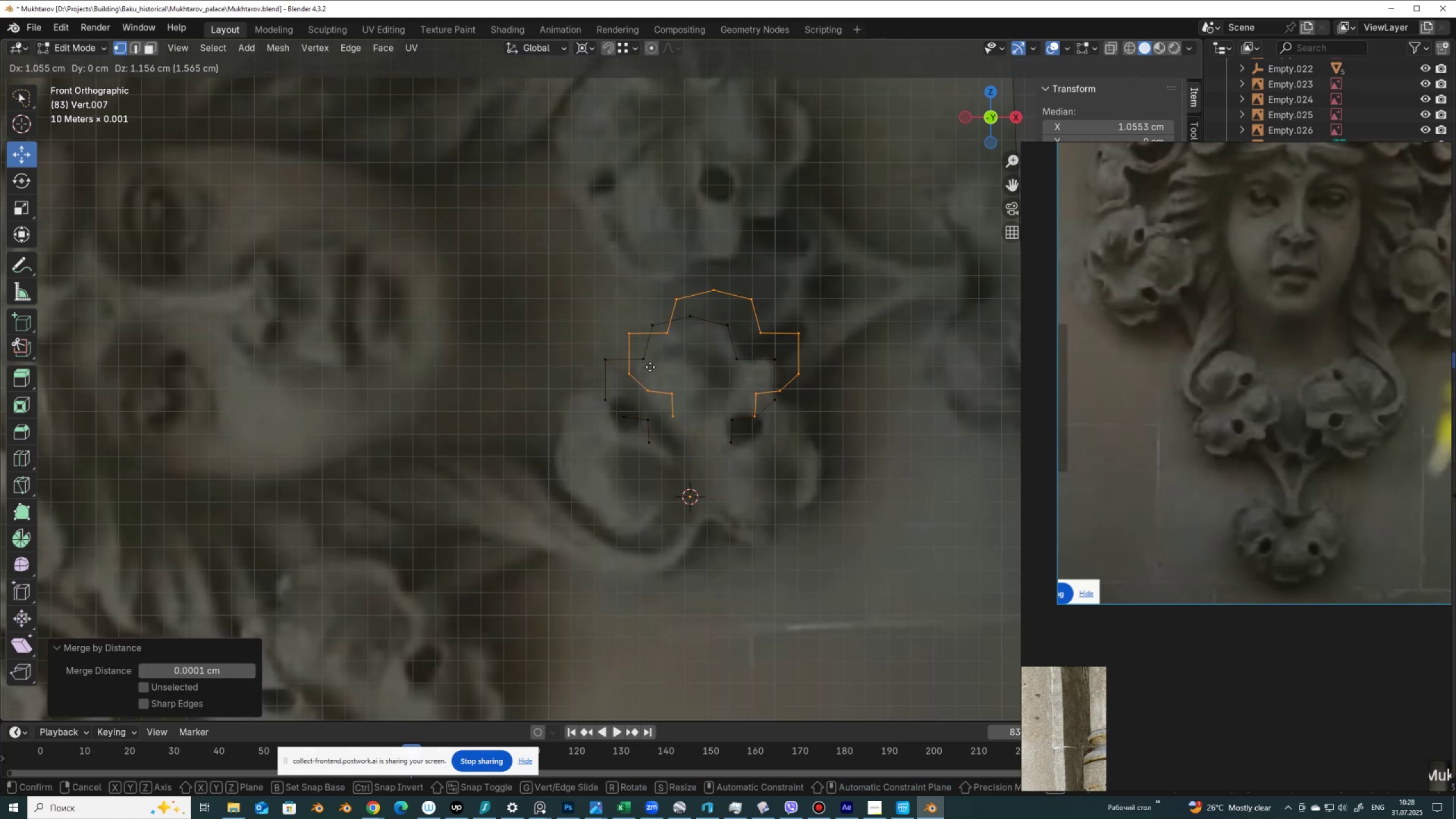 
right_click([650, 367])
 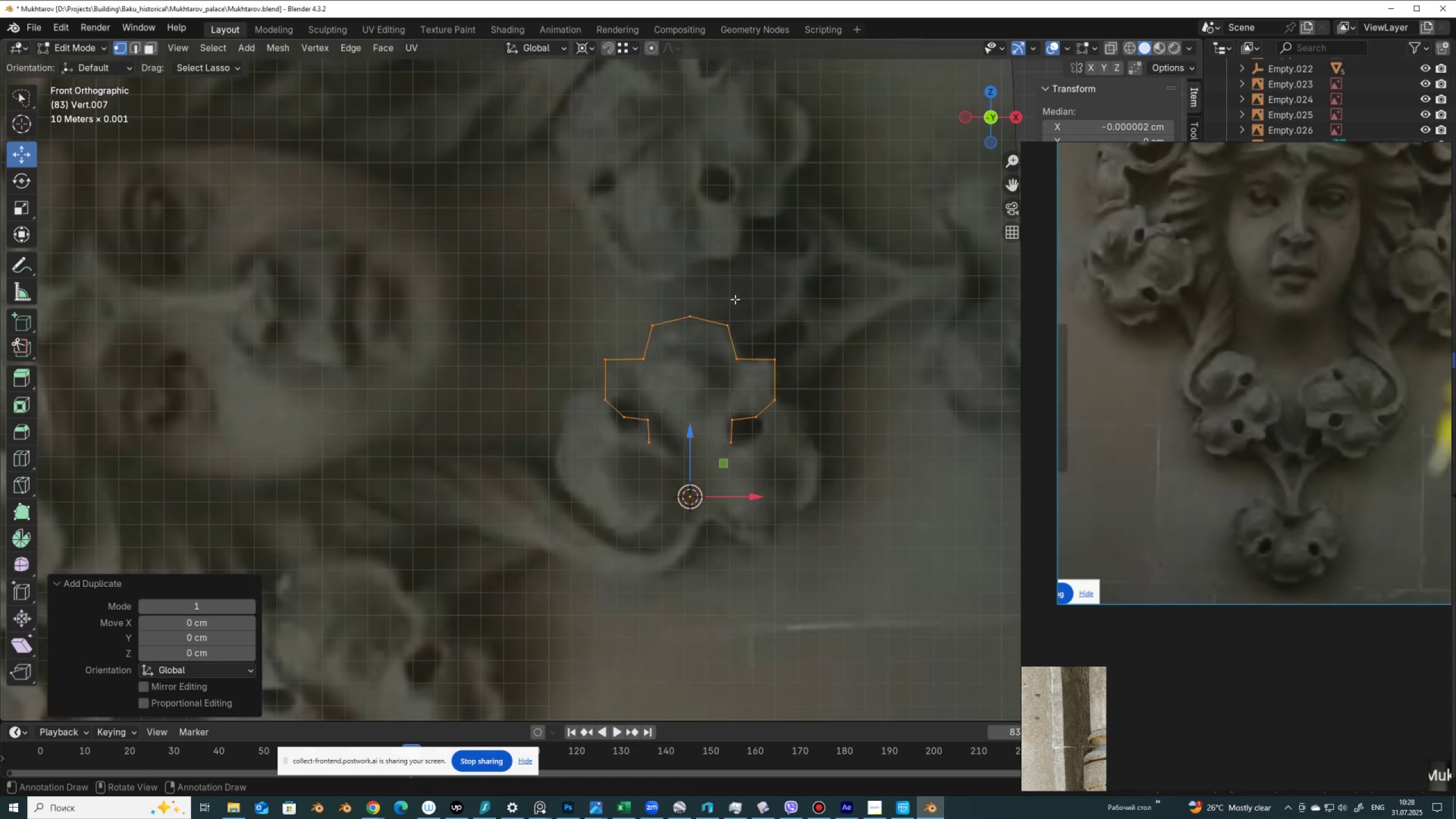 
key(R)
 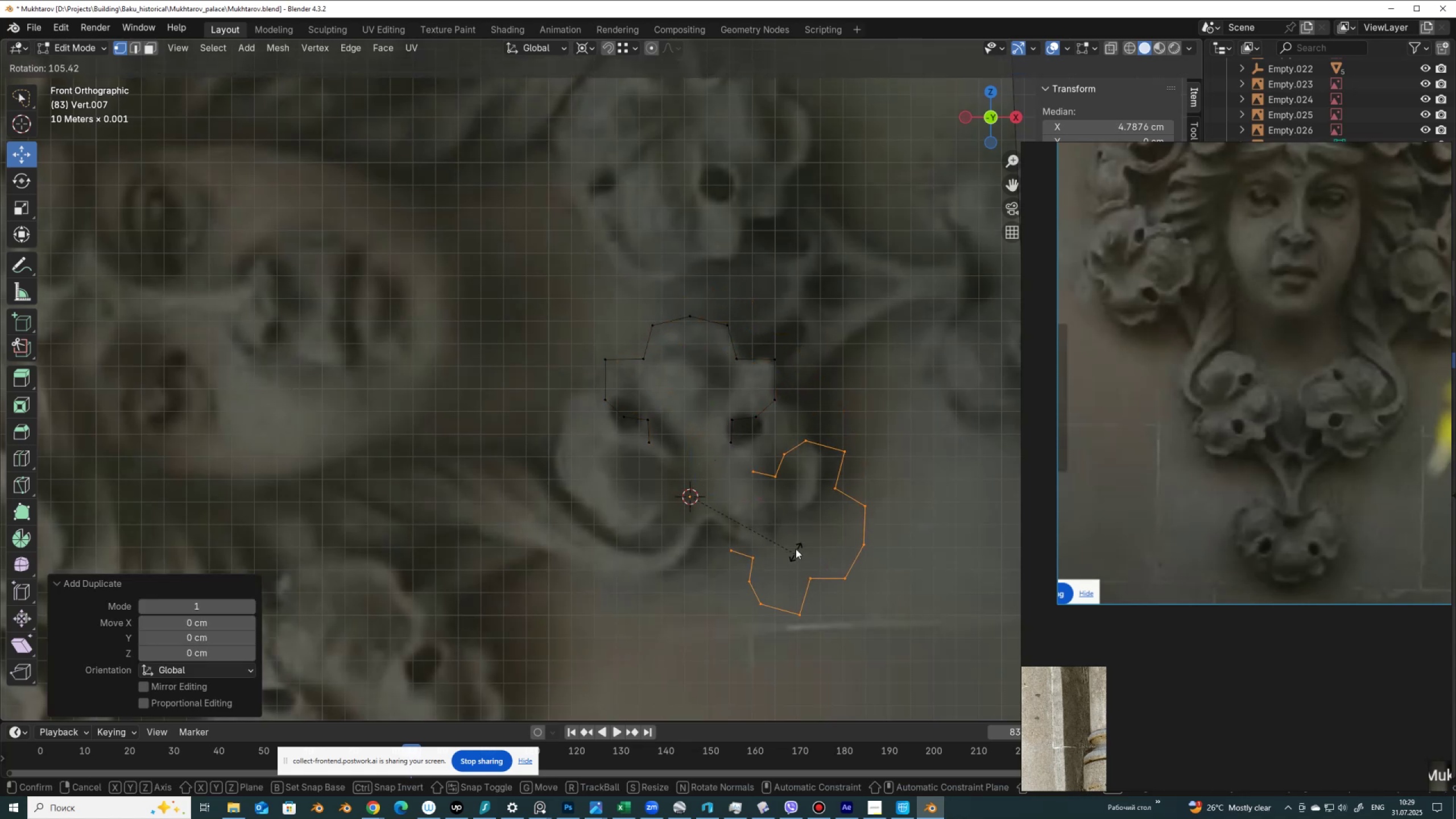 
hold_key(key=ControlLeft, duration=1.52)
 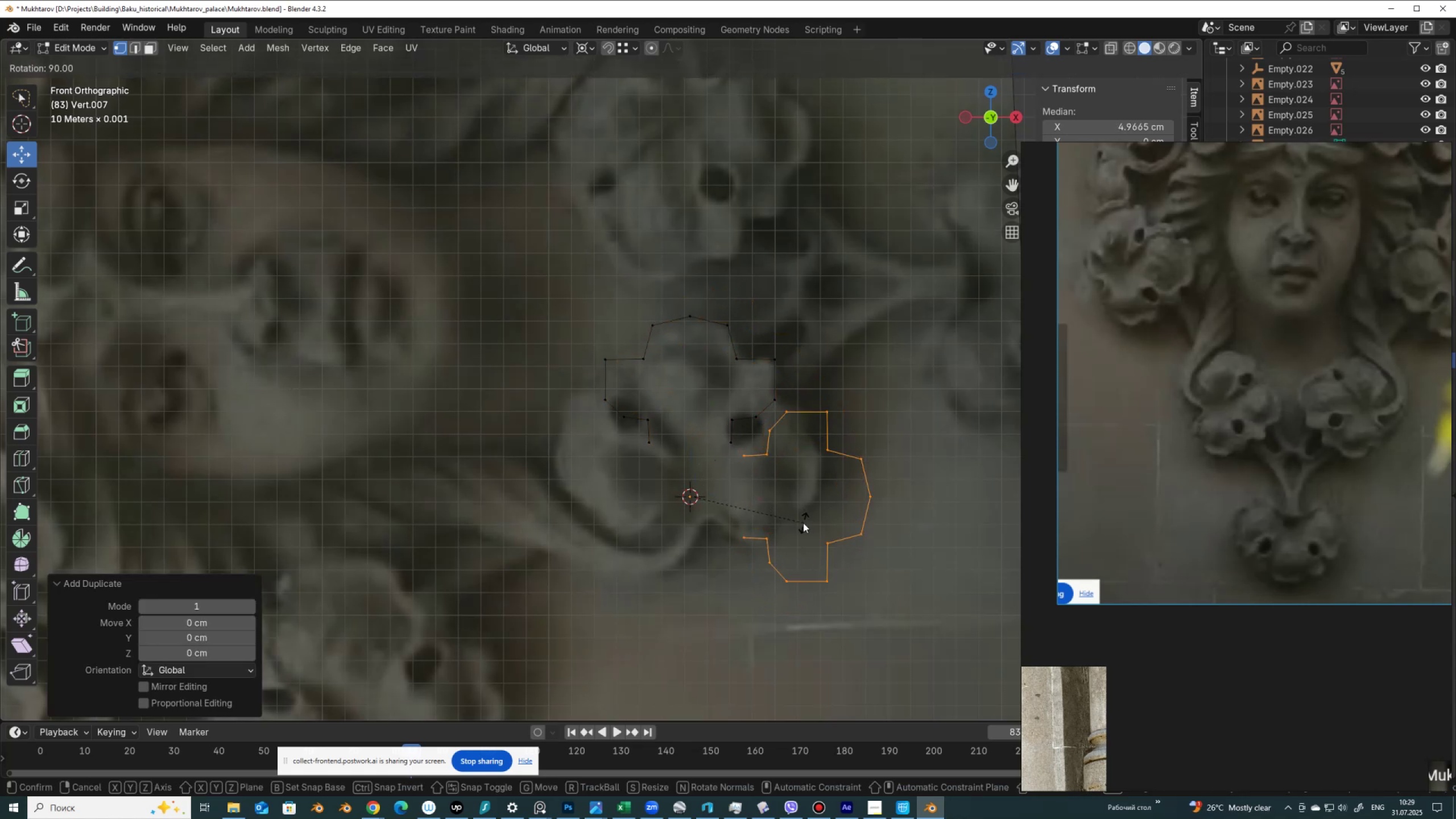 
hold_key(key=ControlLeft, duration=1.0)
left_click([803, 523])
 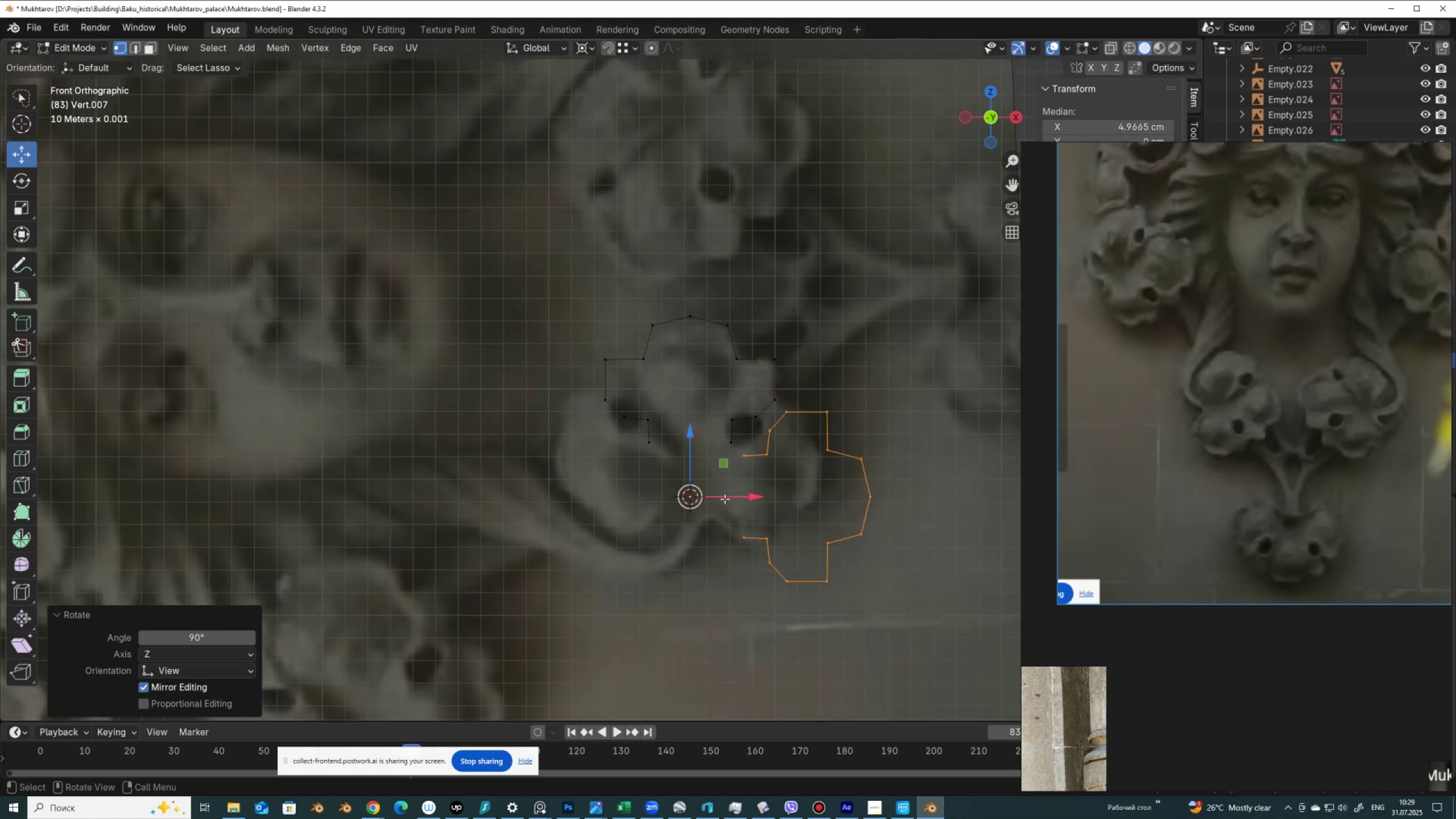 
left_click_drag(start_coordinate=[722, 463], to_coordinate=[704, 453])
 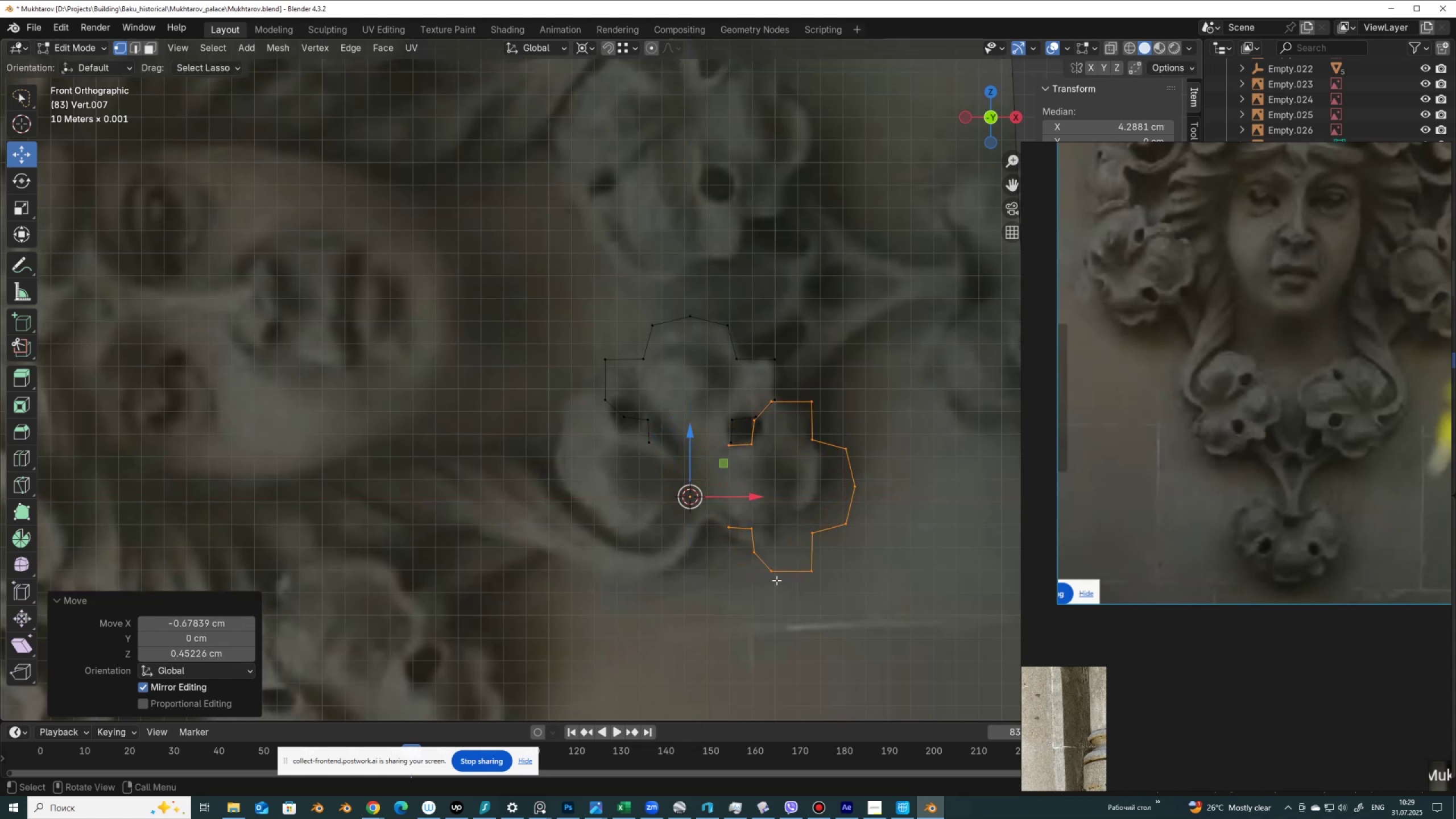 
key(S)
 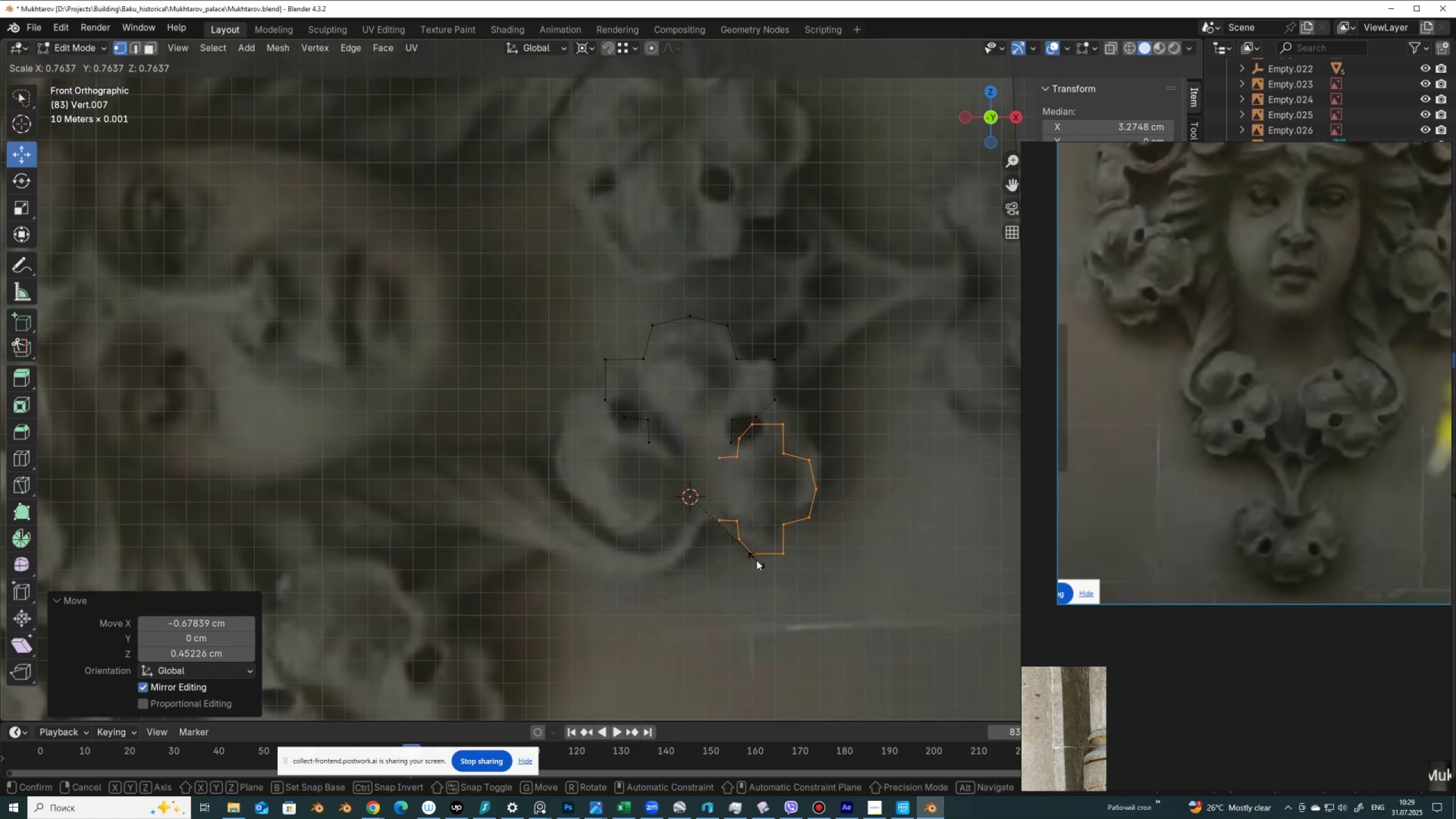 
left_click([756, 560])
 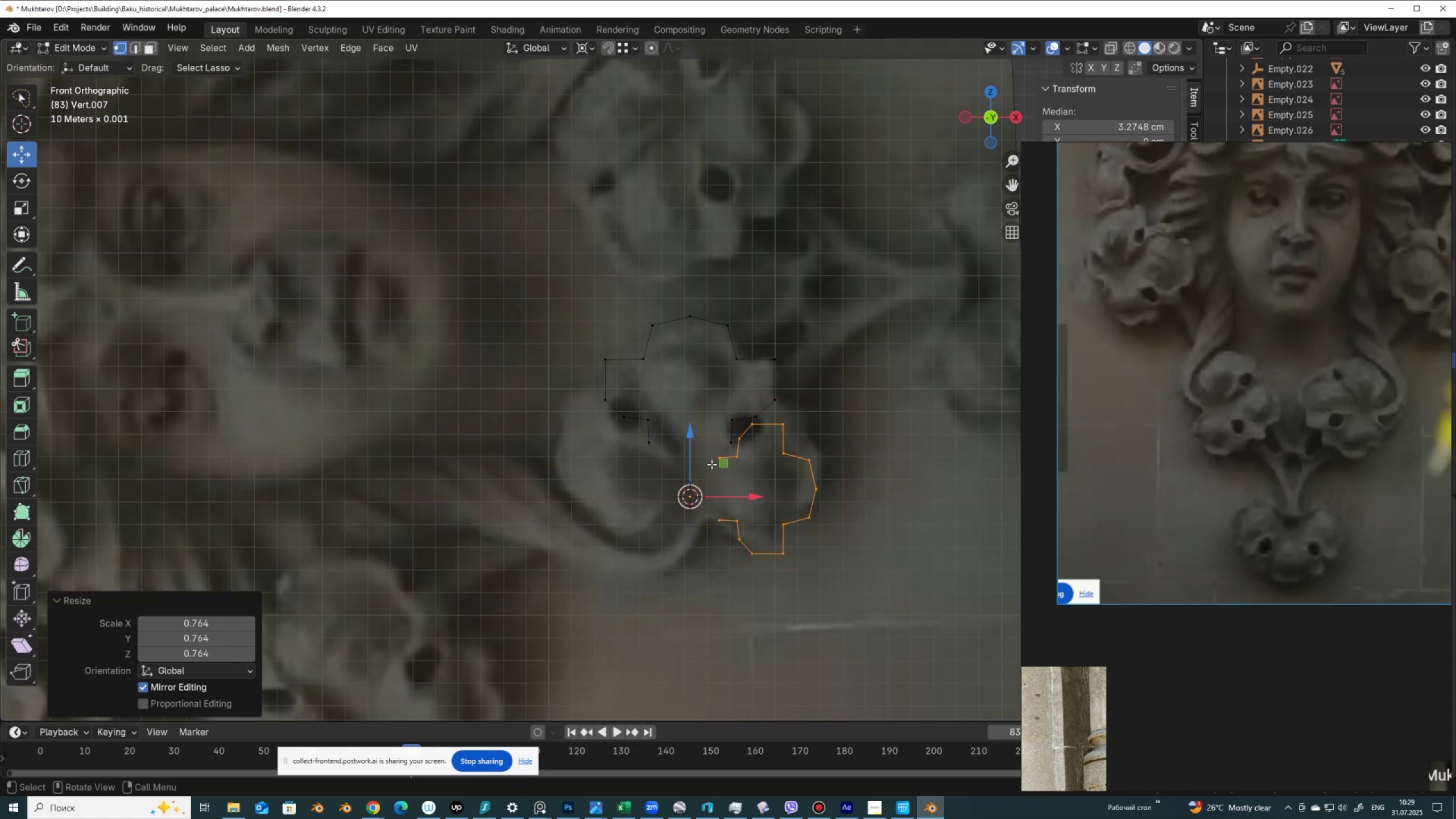 
left_click_drag(start_coordinate=[721, 465], to_coordinate=[730, 452])
 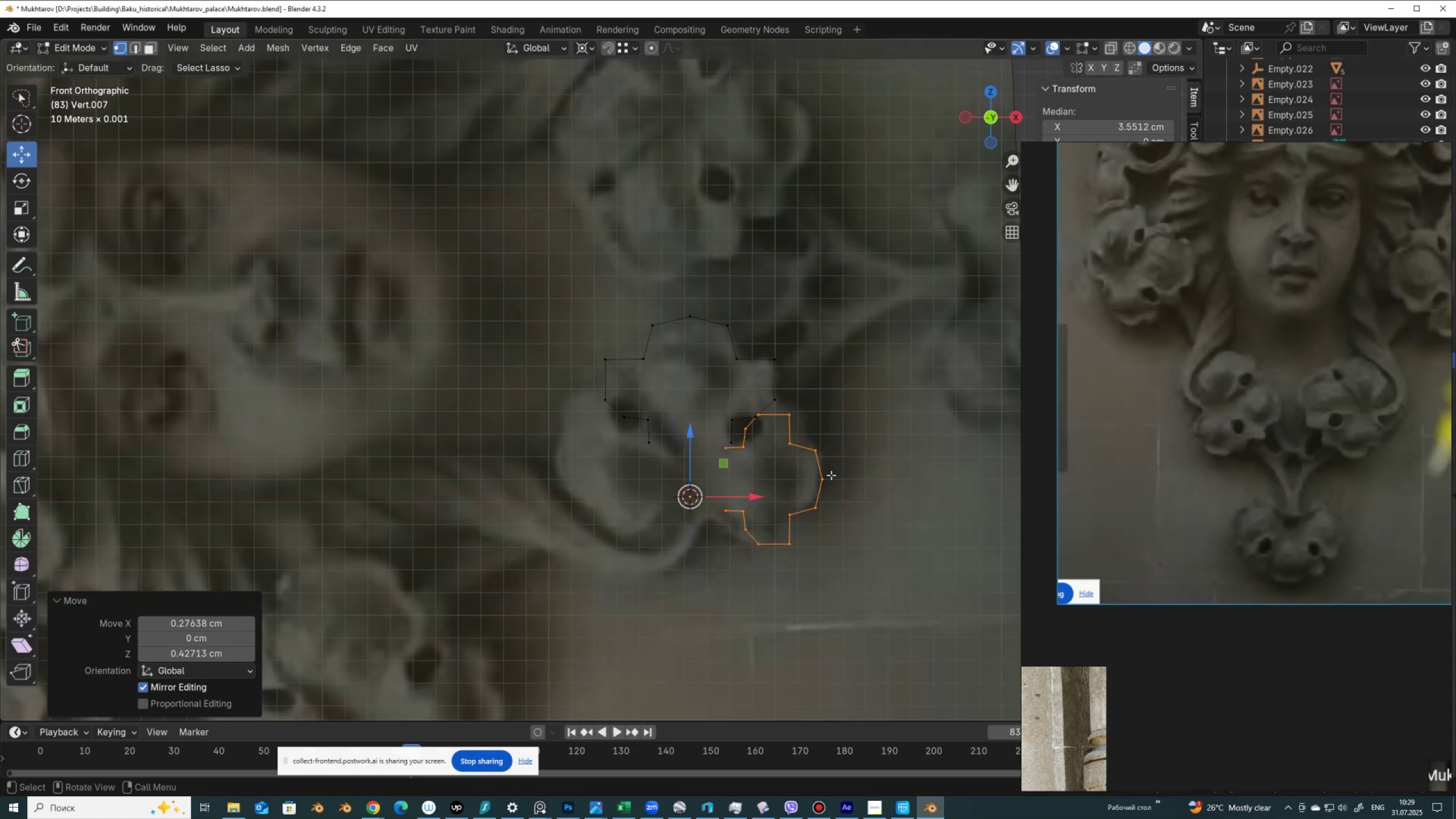 
key(R)
 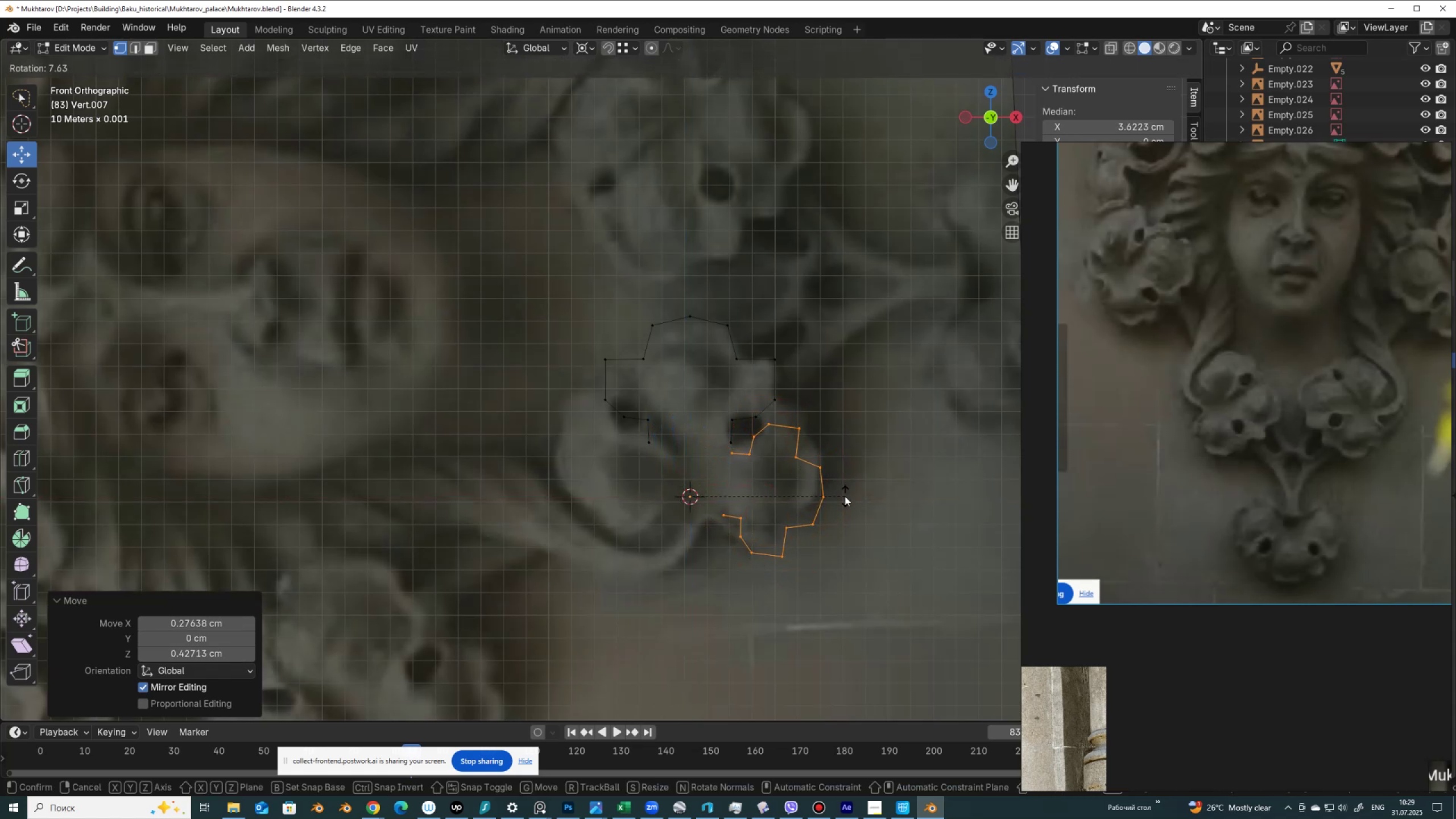 
hold_key(key=ControlLeft, duration=0.96)
left_click([845, 499])
 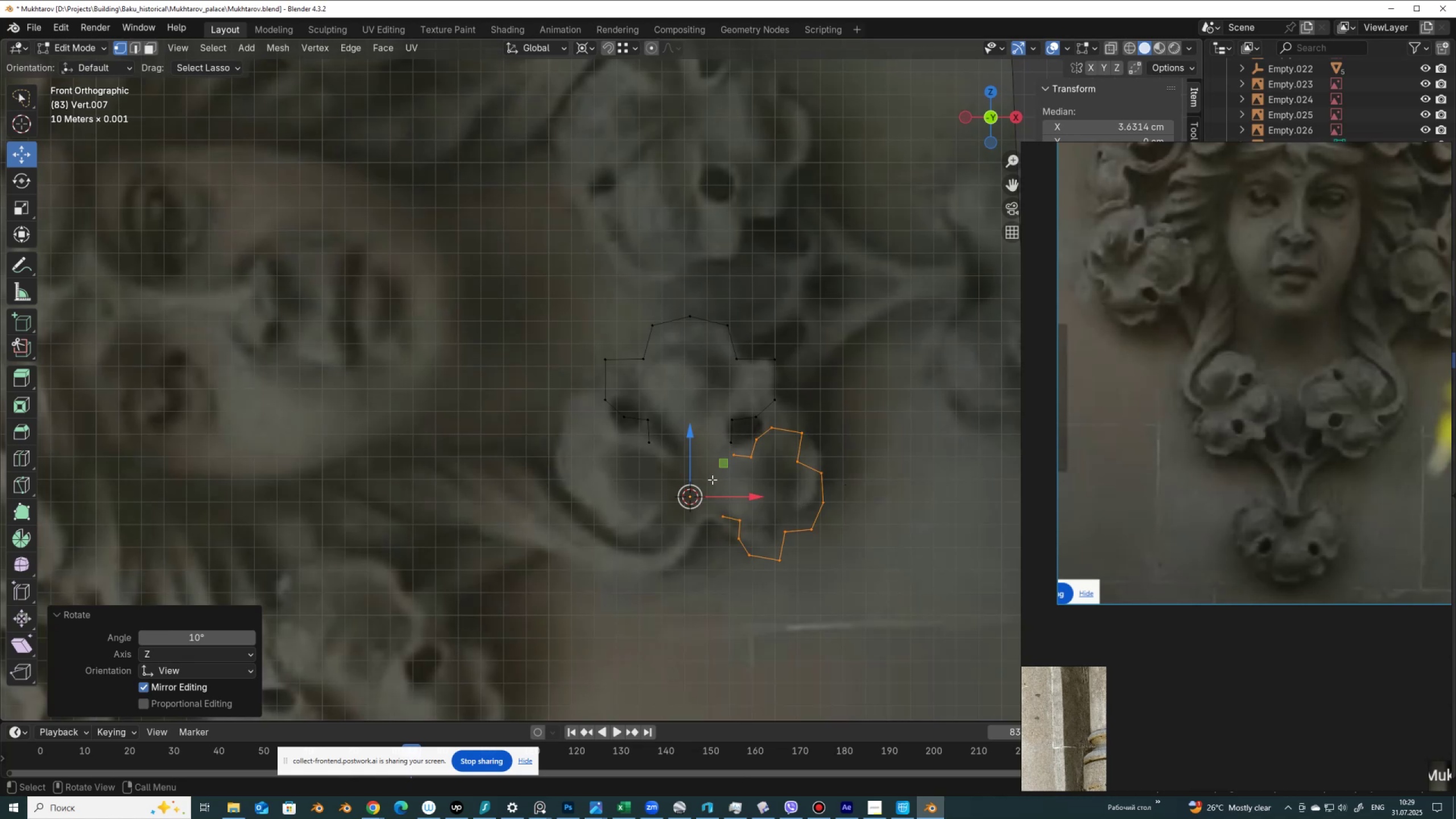 
left_click_drag(start_coordinate=[722, 466], to_coordinate=[722, 449])
 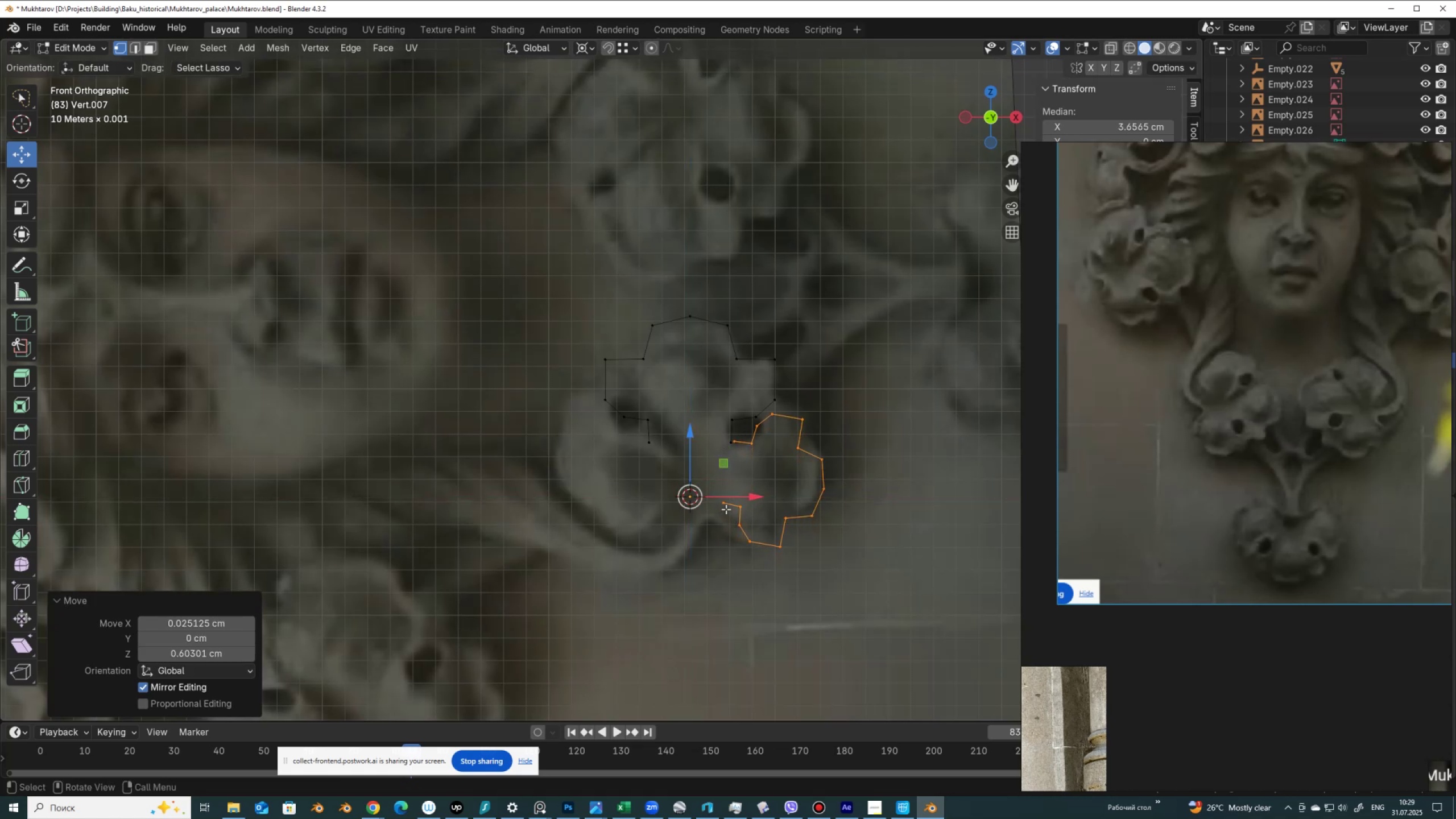 
left_click([723, 503])
 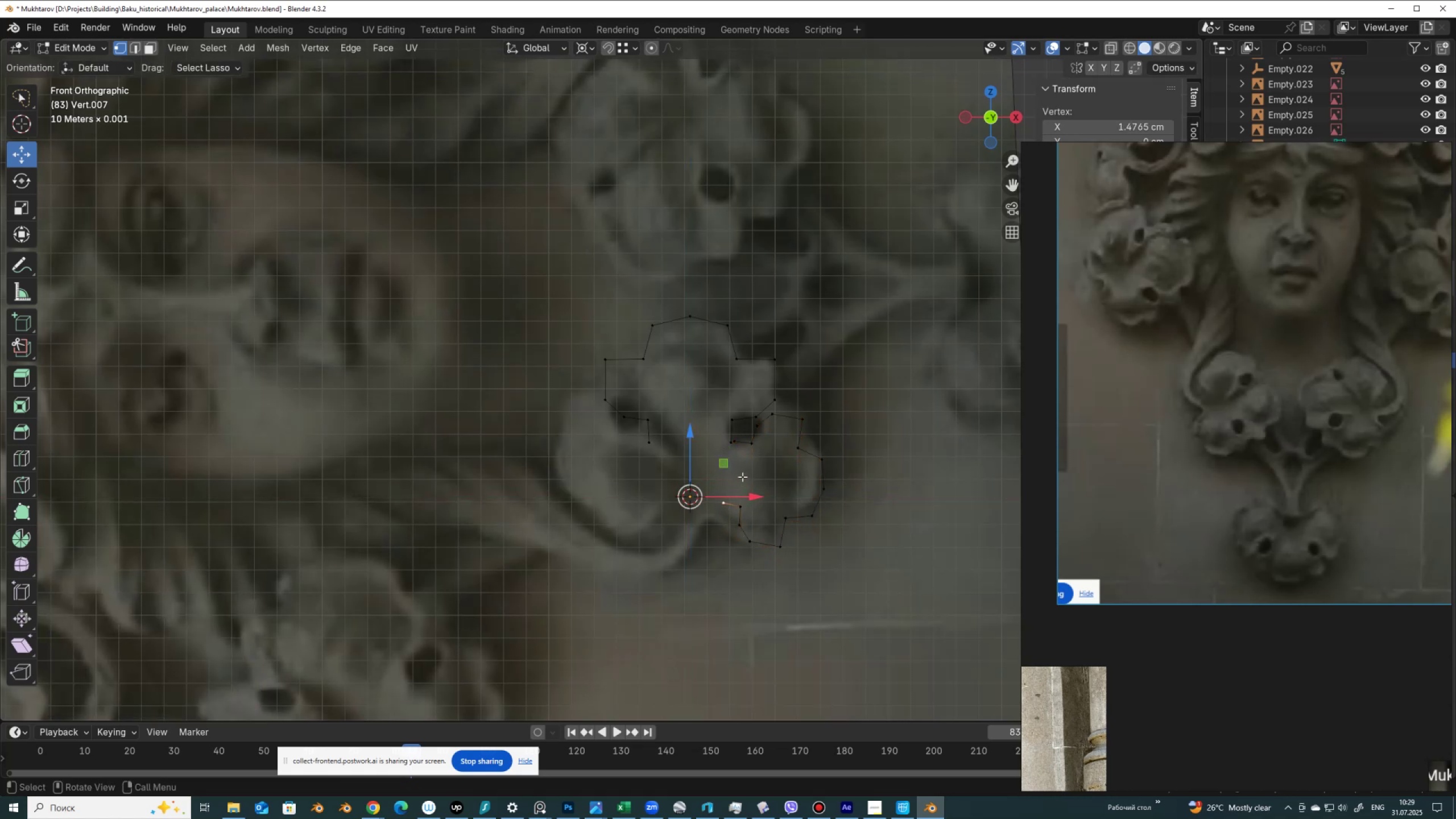 
left_click_drag(start_coordinate=[730, 468], to_coordinate=[709, 482])
 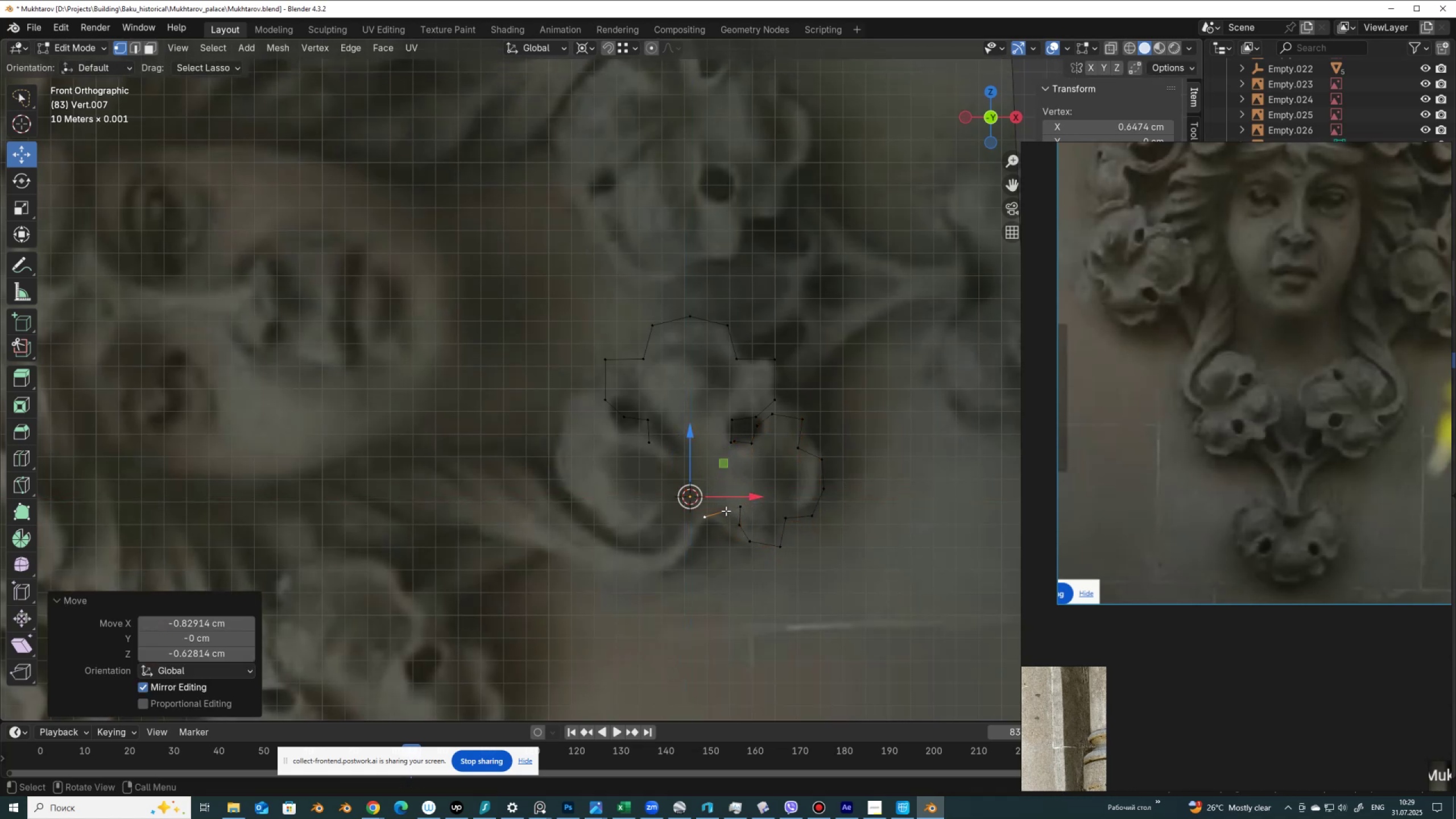 
left_click_drag(start_coordinate=[719, 492], to_coordinate=[683, 314])
 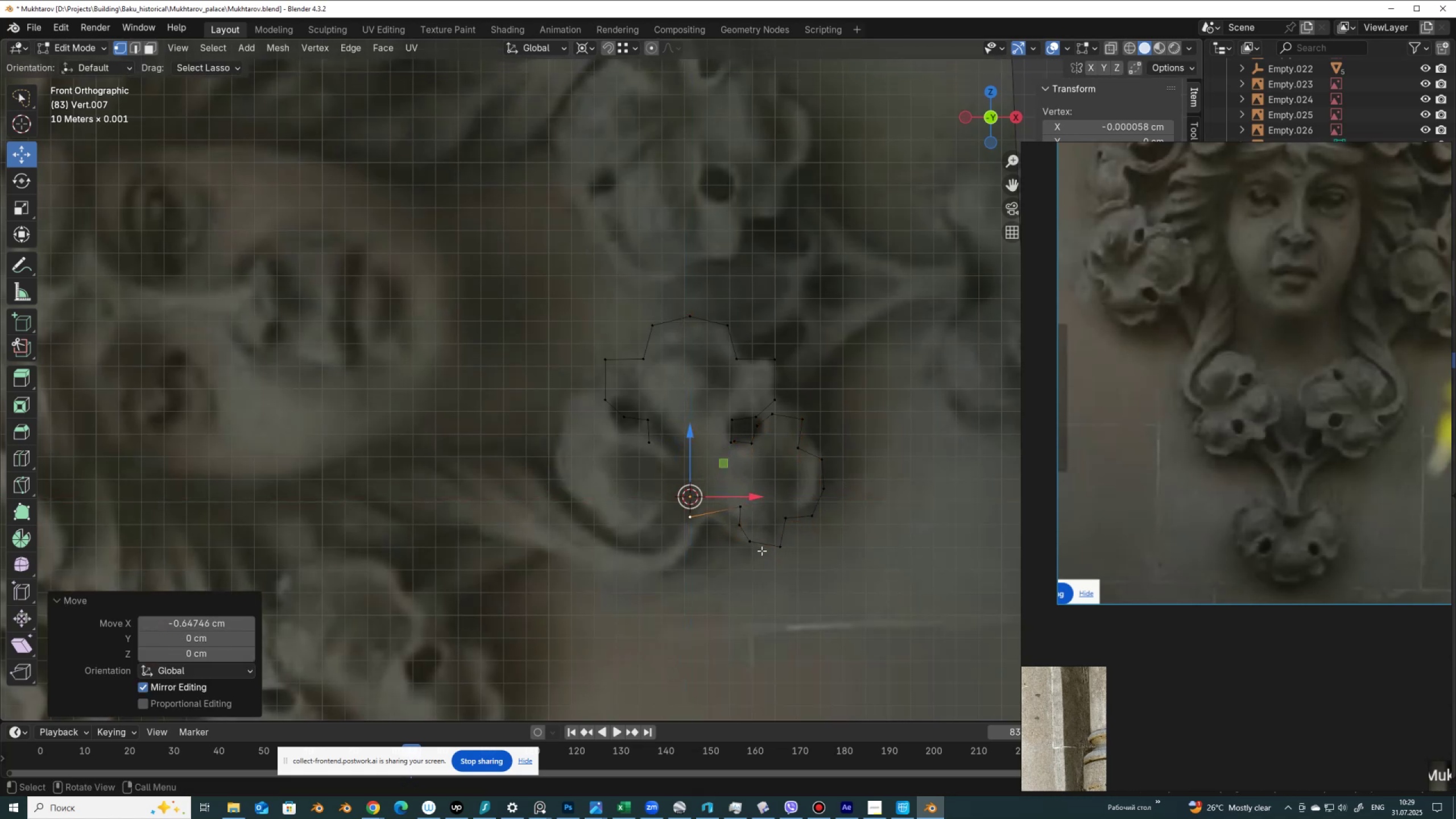 
hold_key(key=ControlLeft, duration=0.62)
 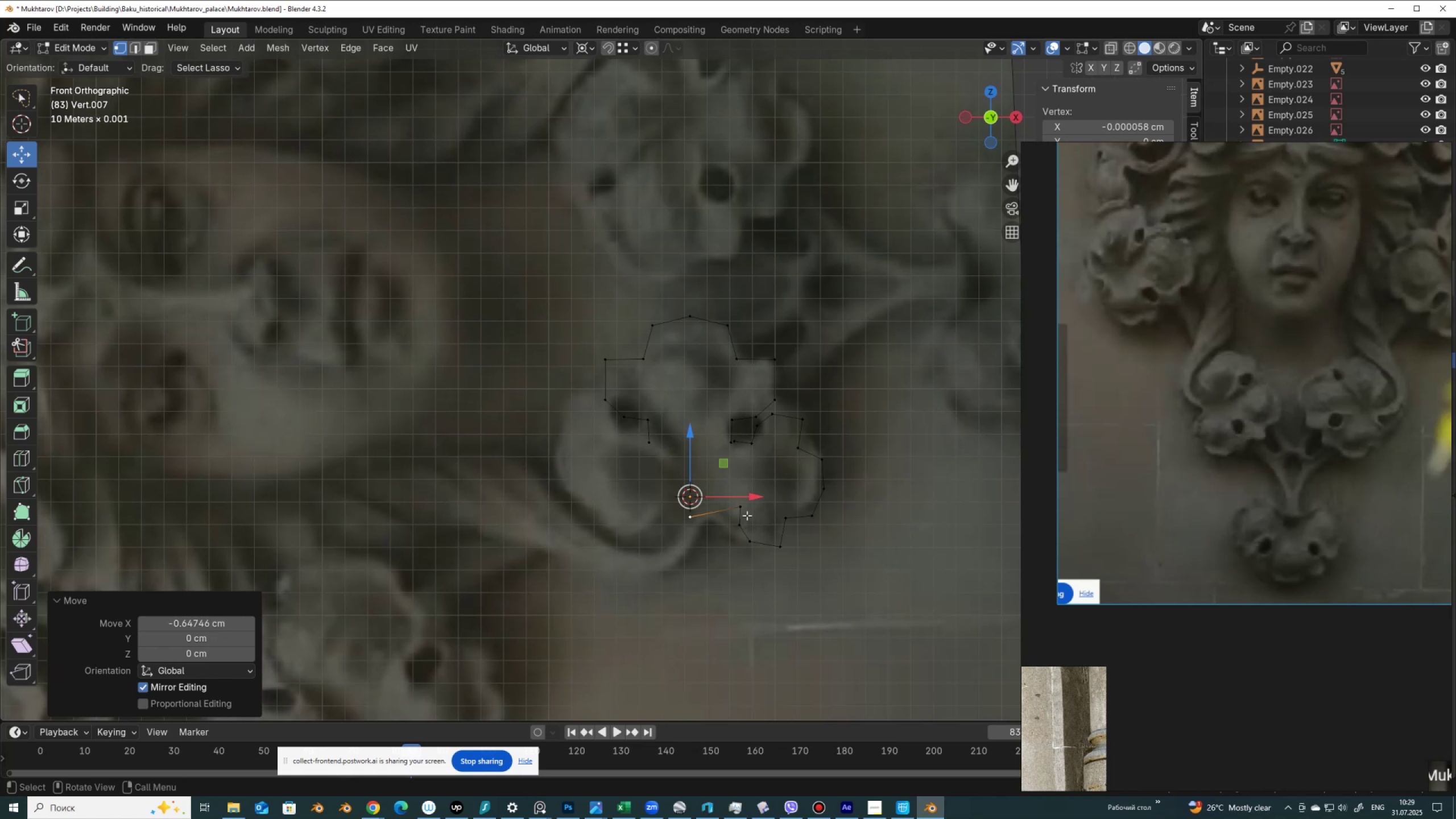 
left_click([743, 510])
 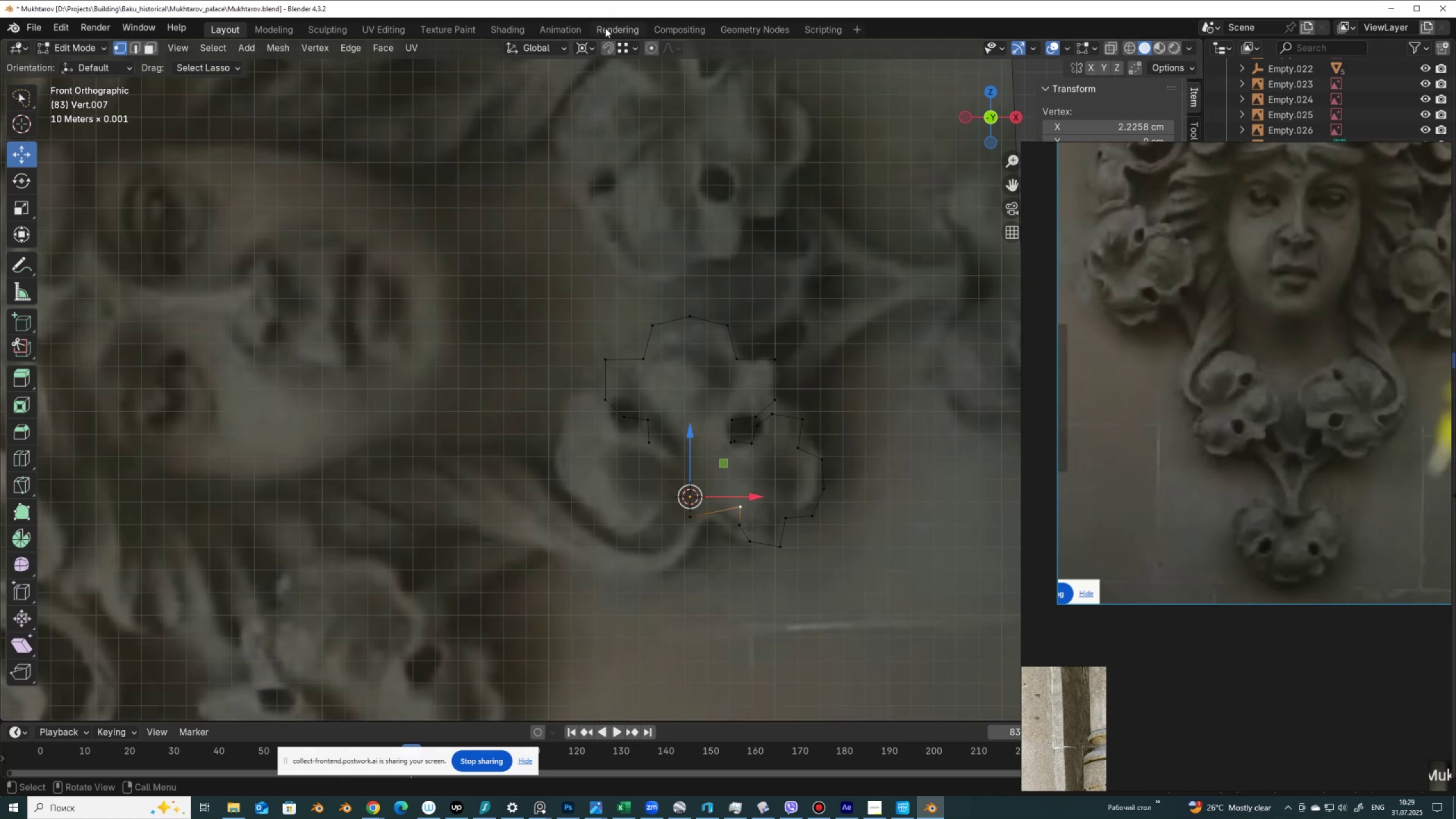 
left_click([585, 48])
 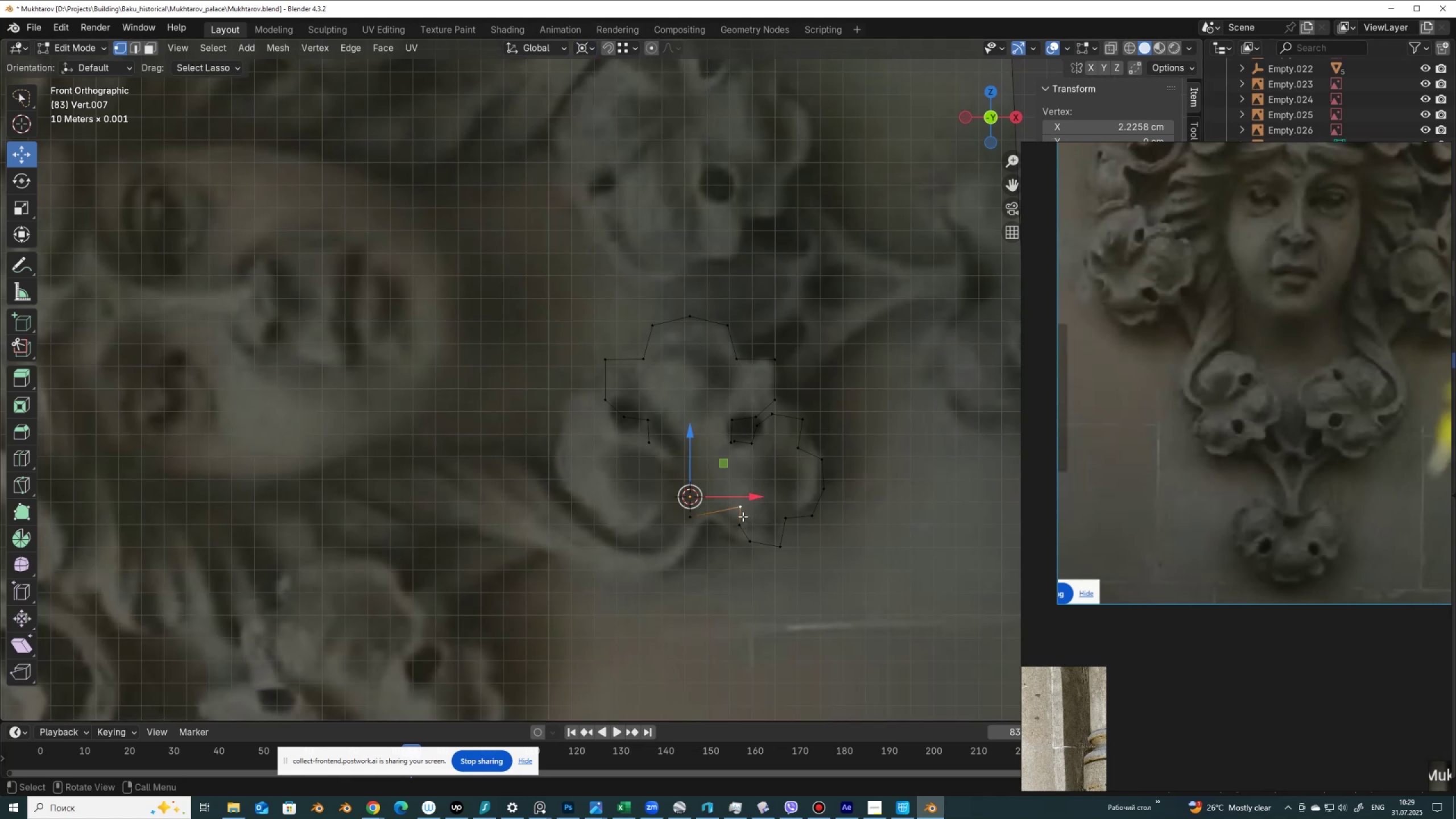 
key(G)
 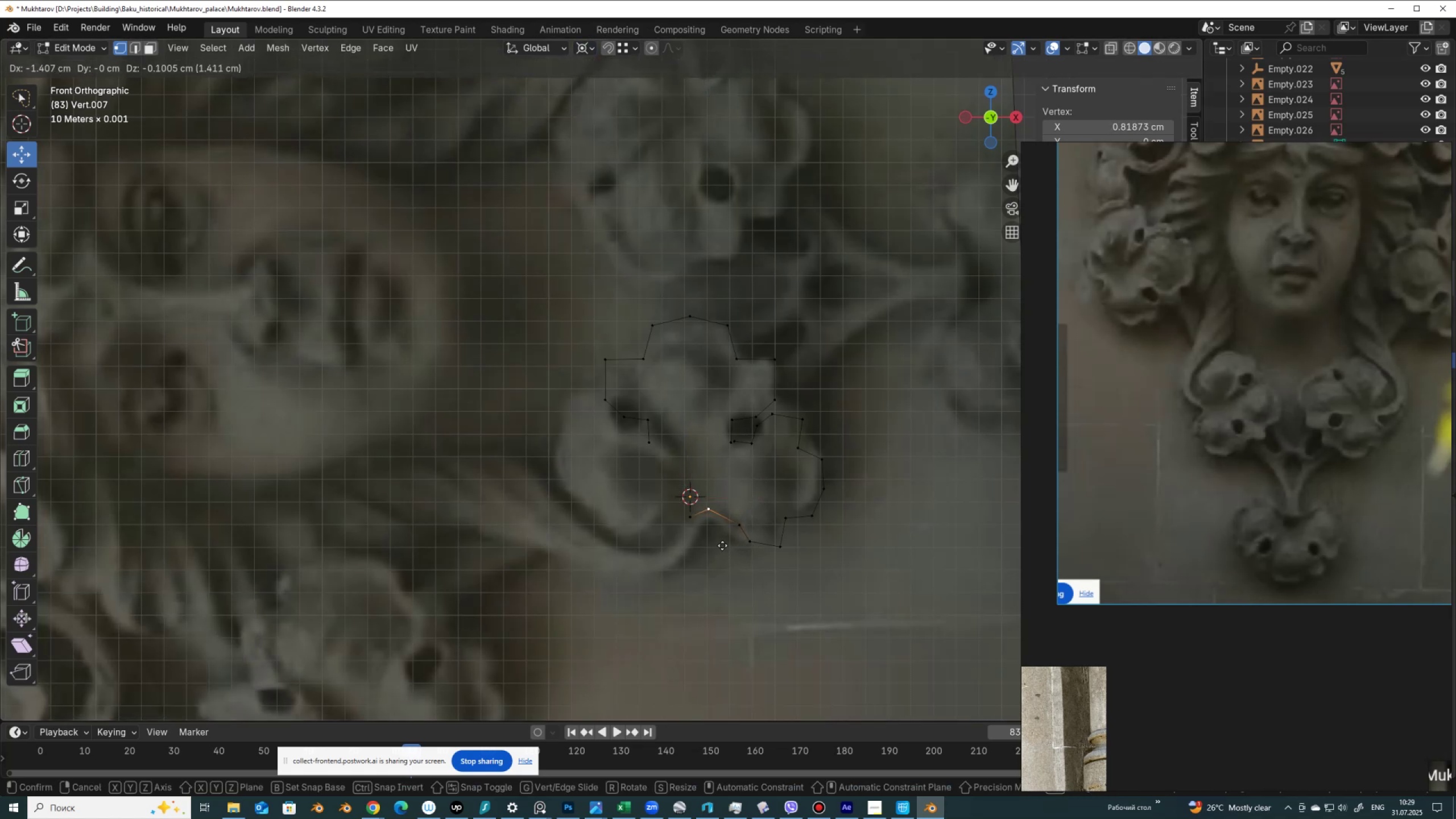 
left_click([722, 545])
 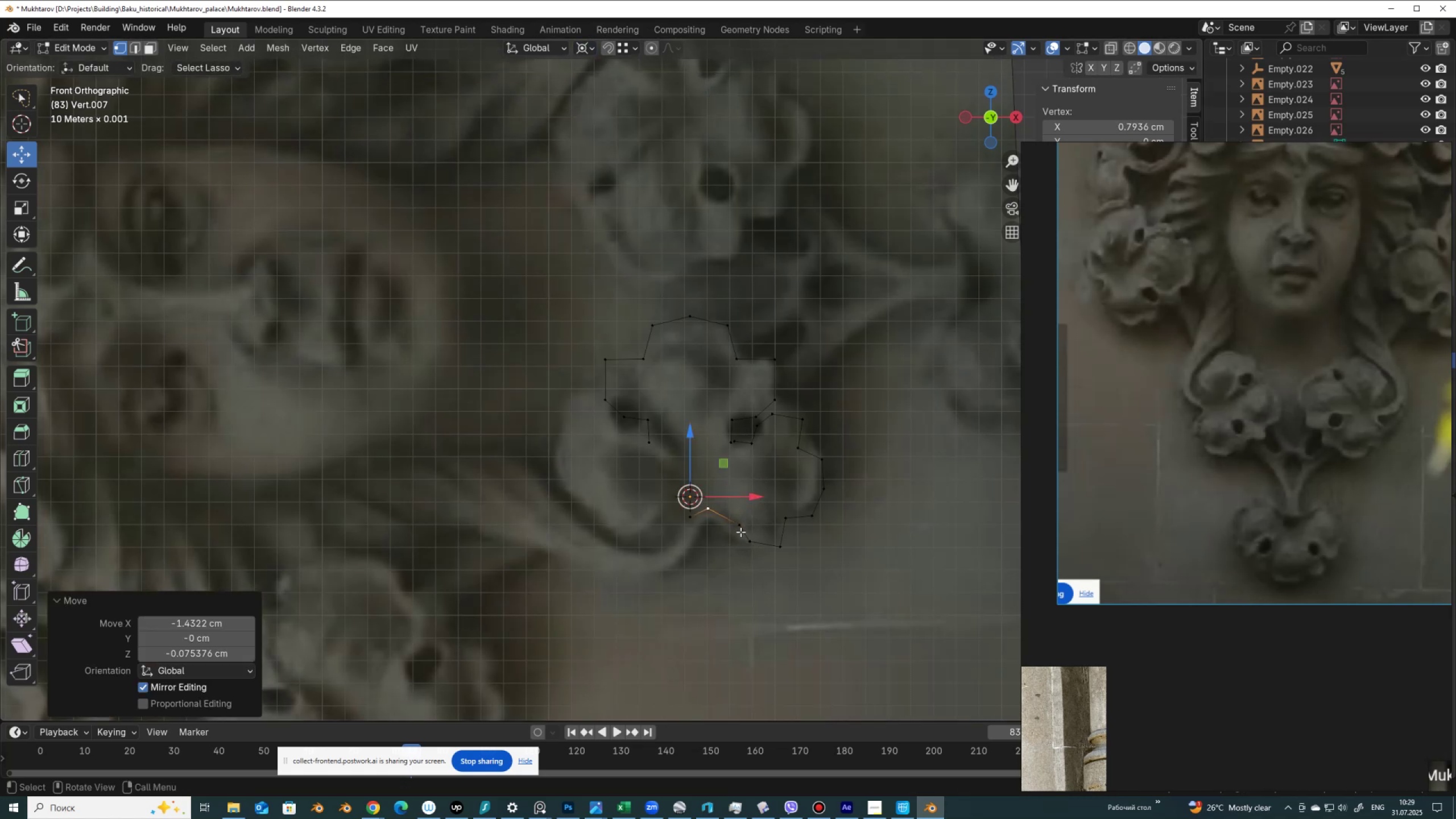 
left_click([740, 531])
 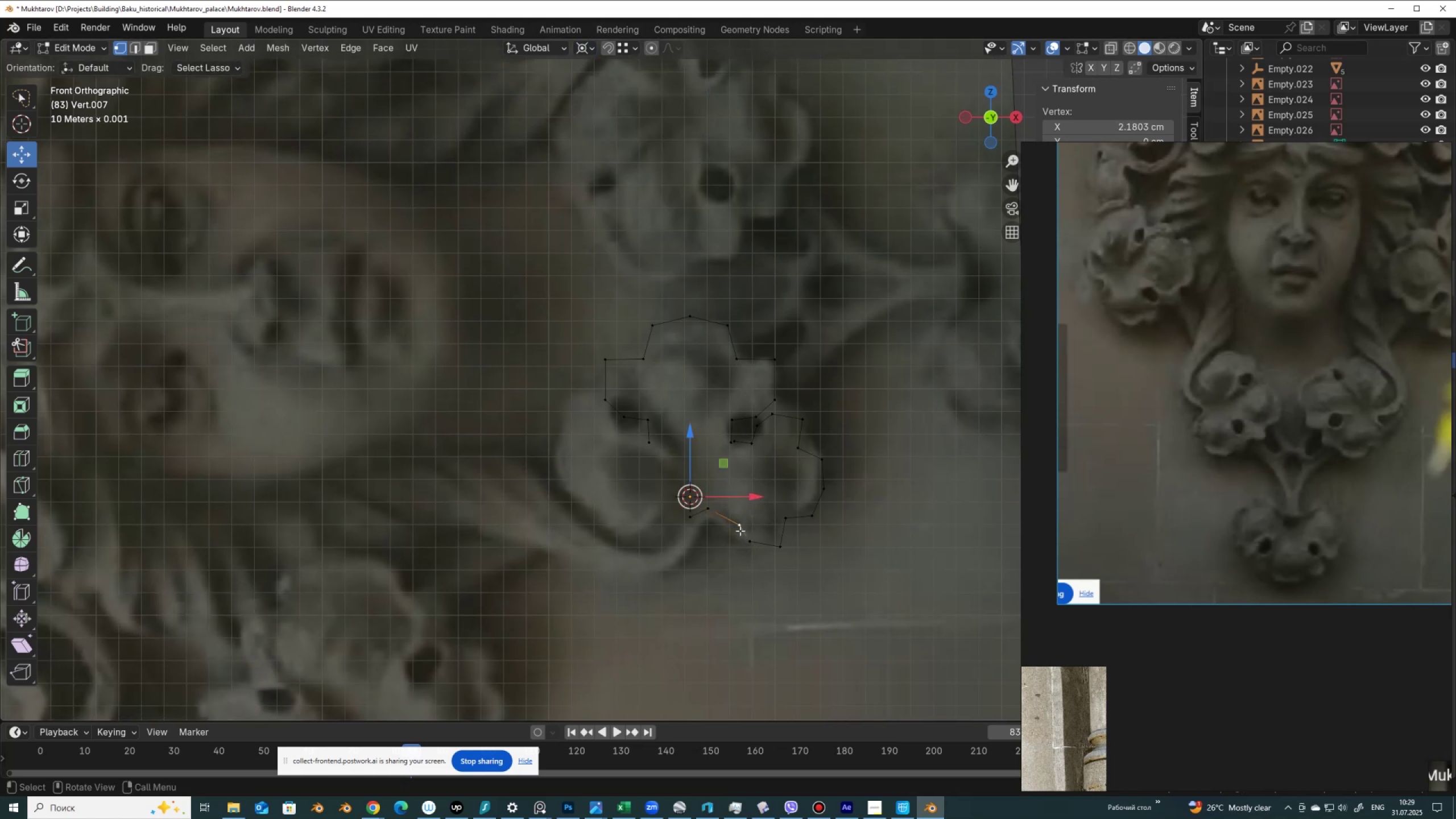 
key(G)
 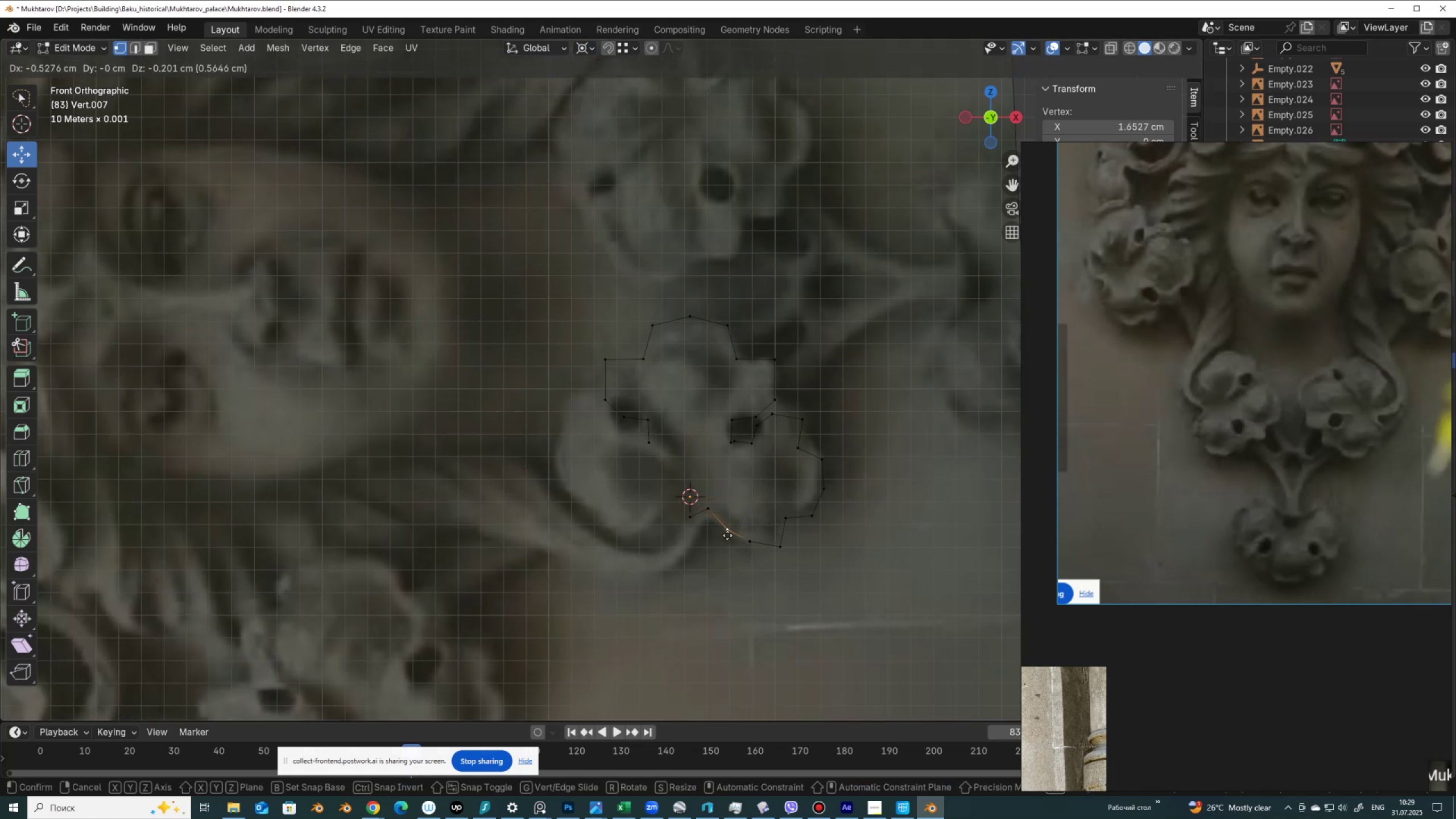 
left_click([727, 535])
 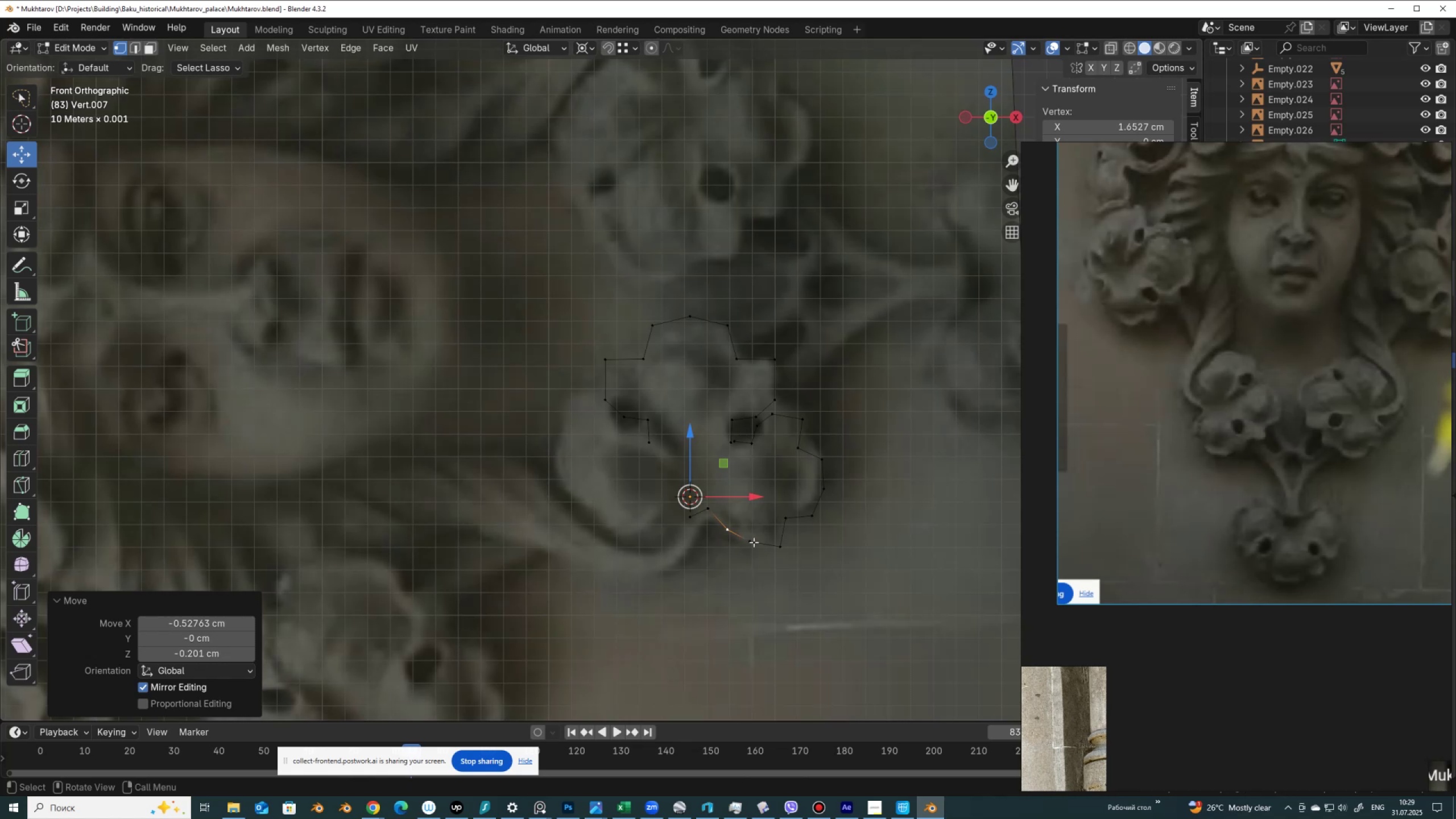 
left_click([754, 543])
 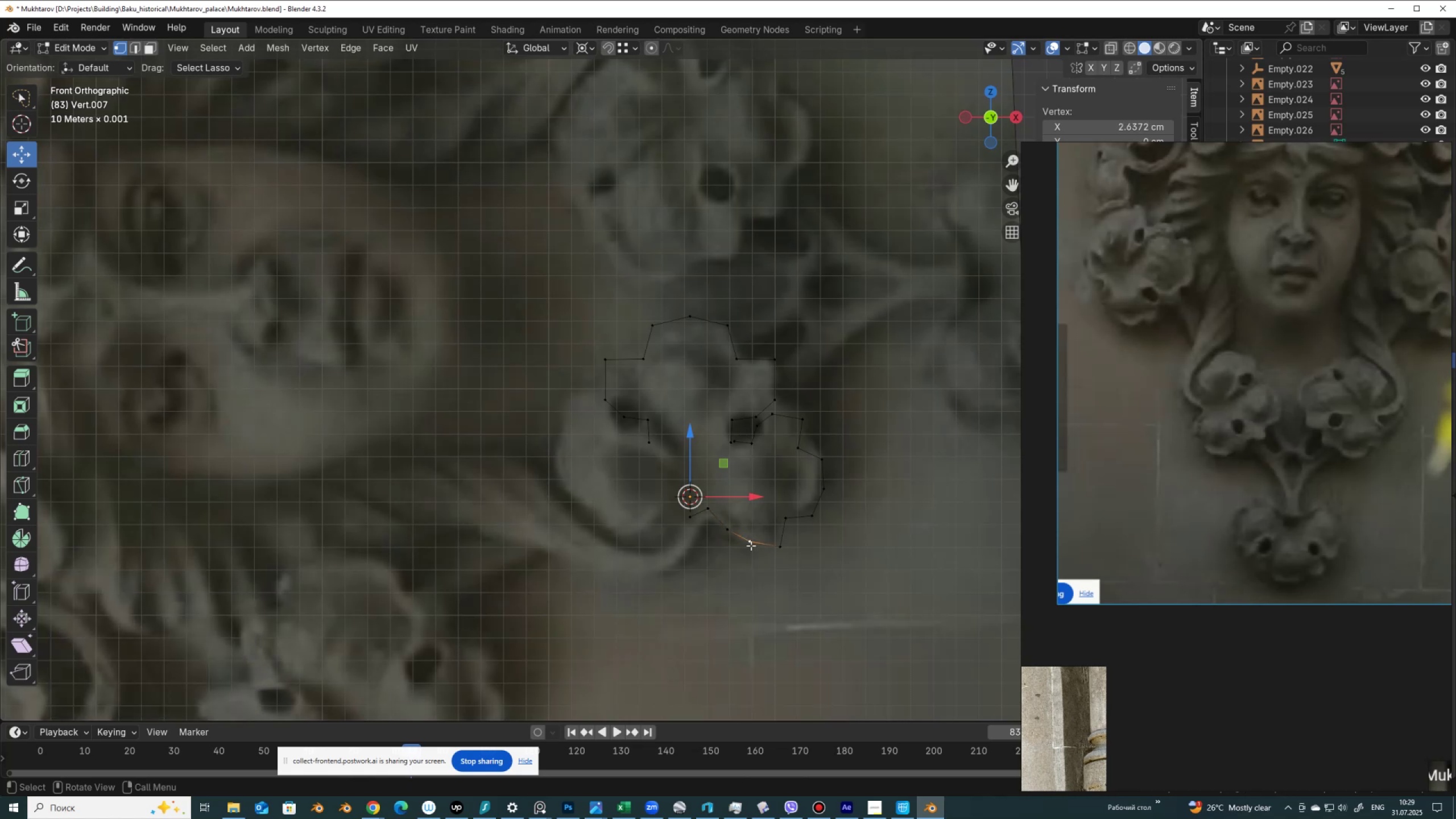 
key(G)
 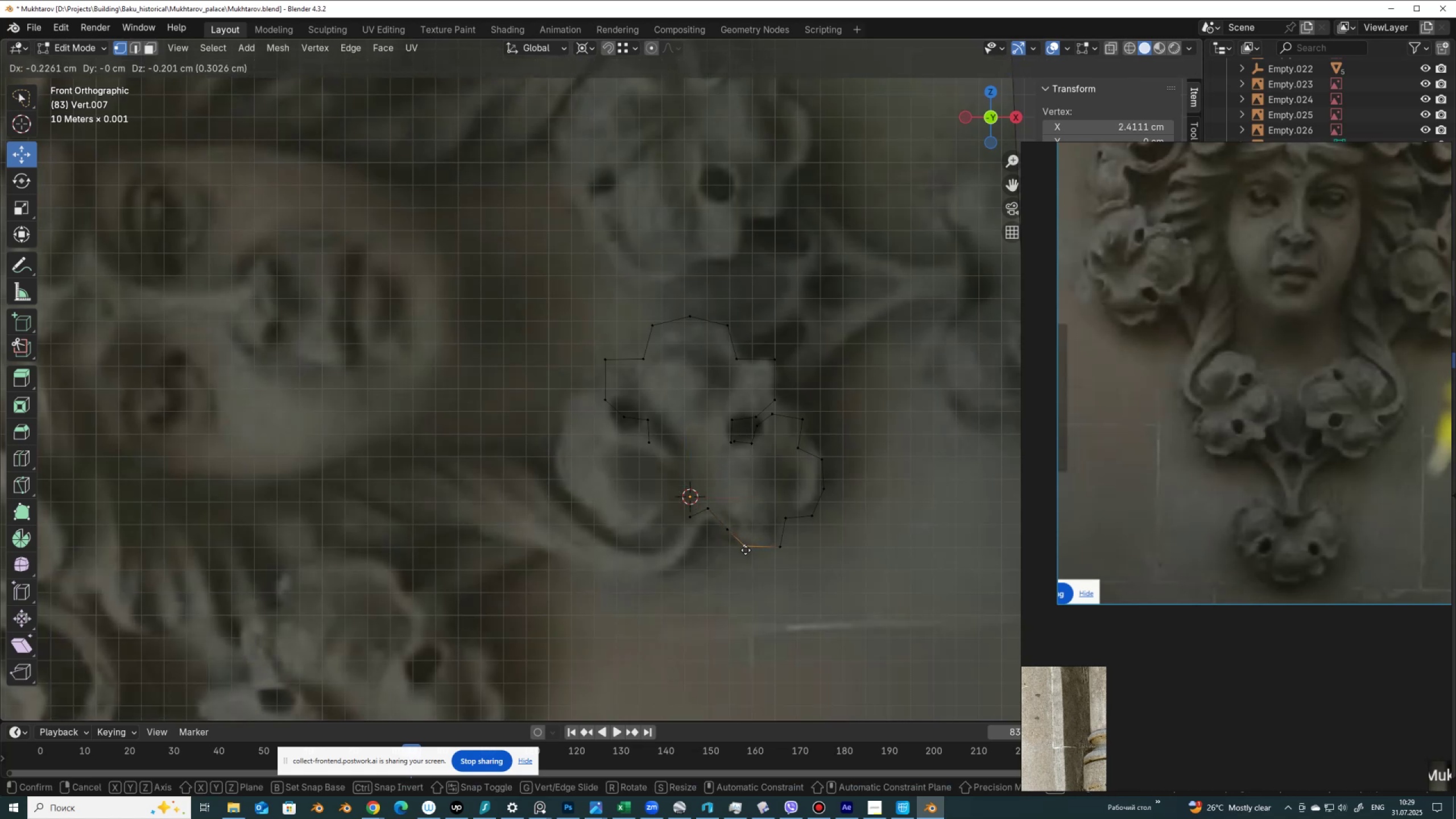 
left_click([746, 550])
 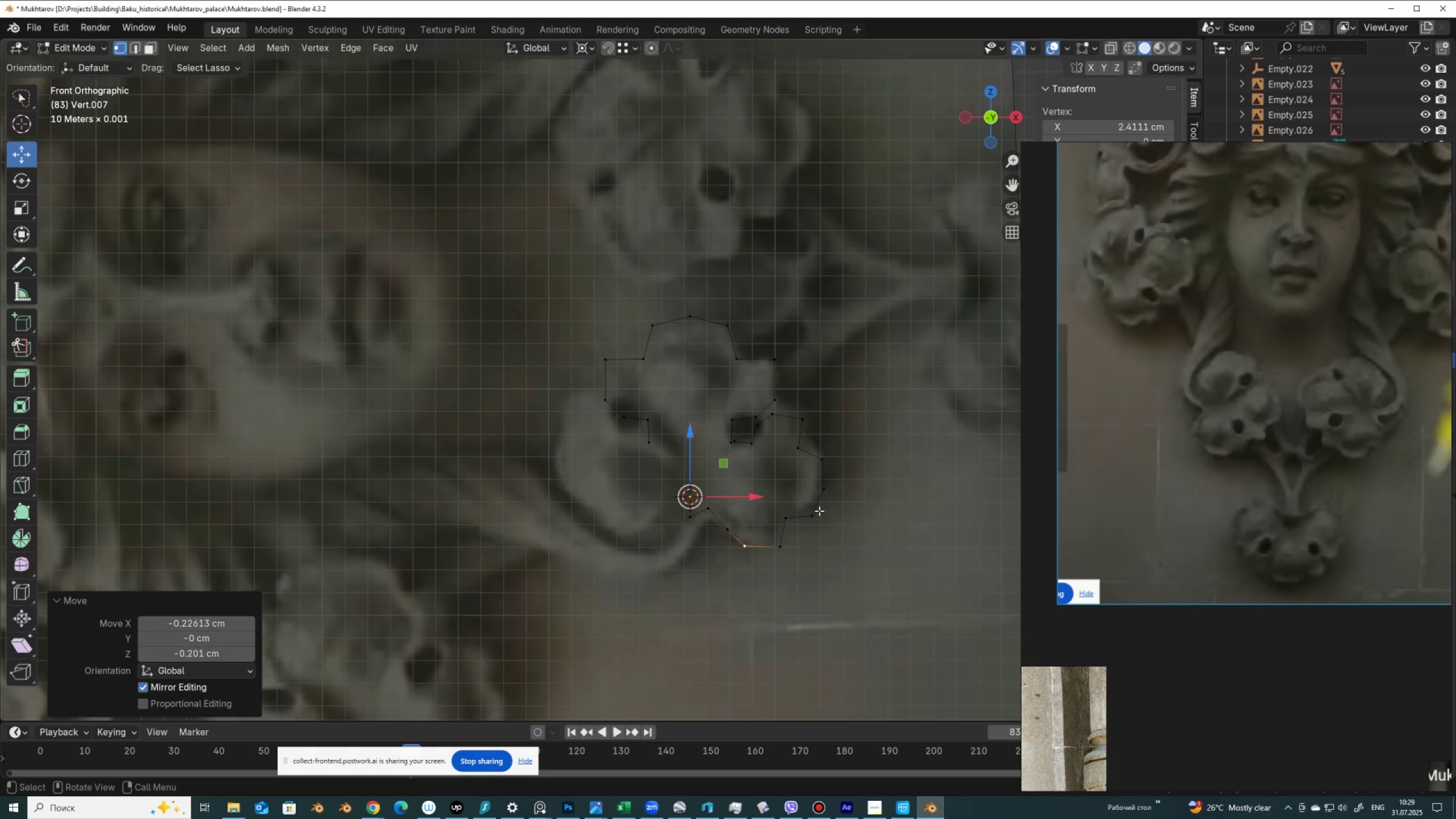 
wait(5.74)
 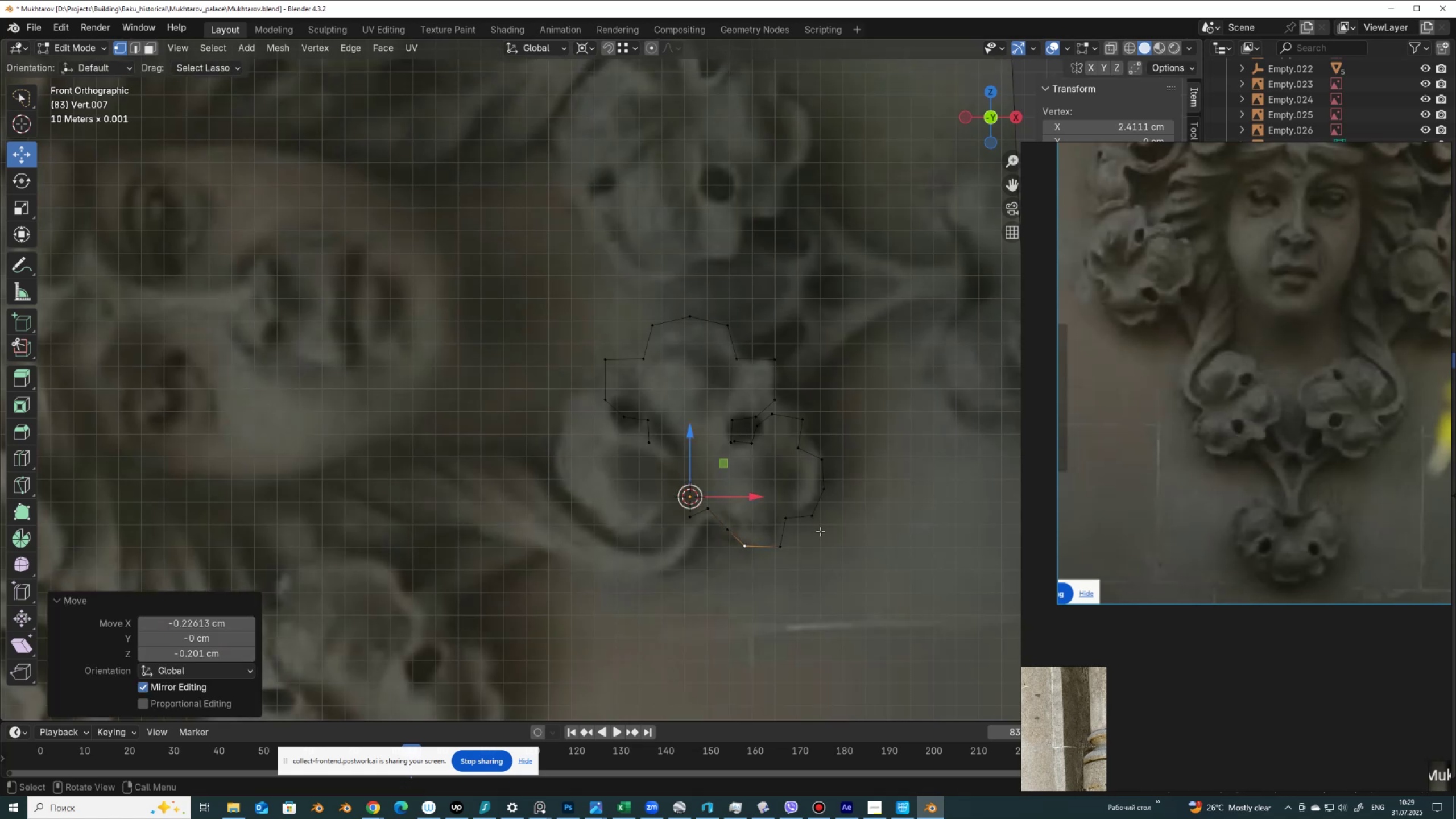 
left_click([770, 358])
 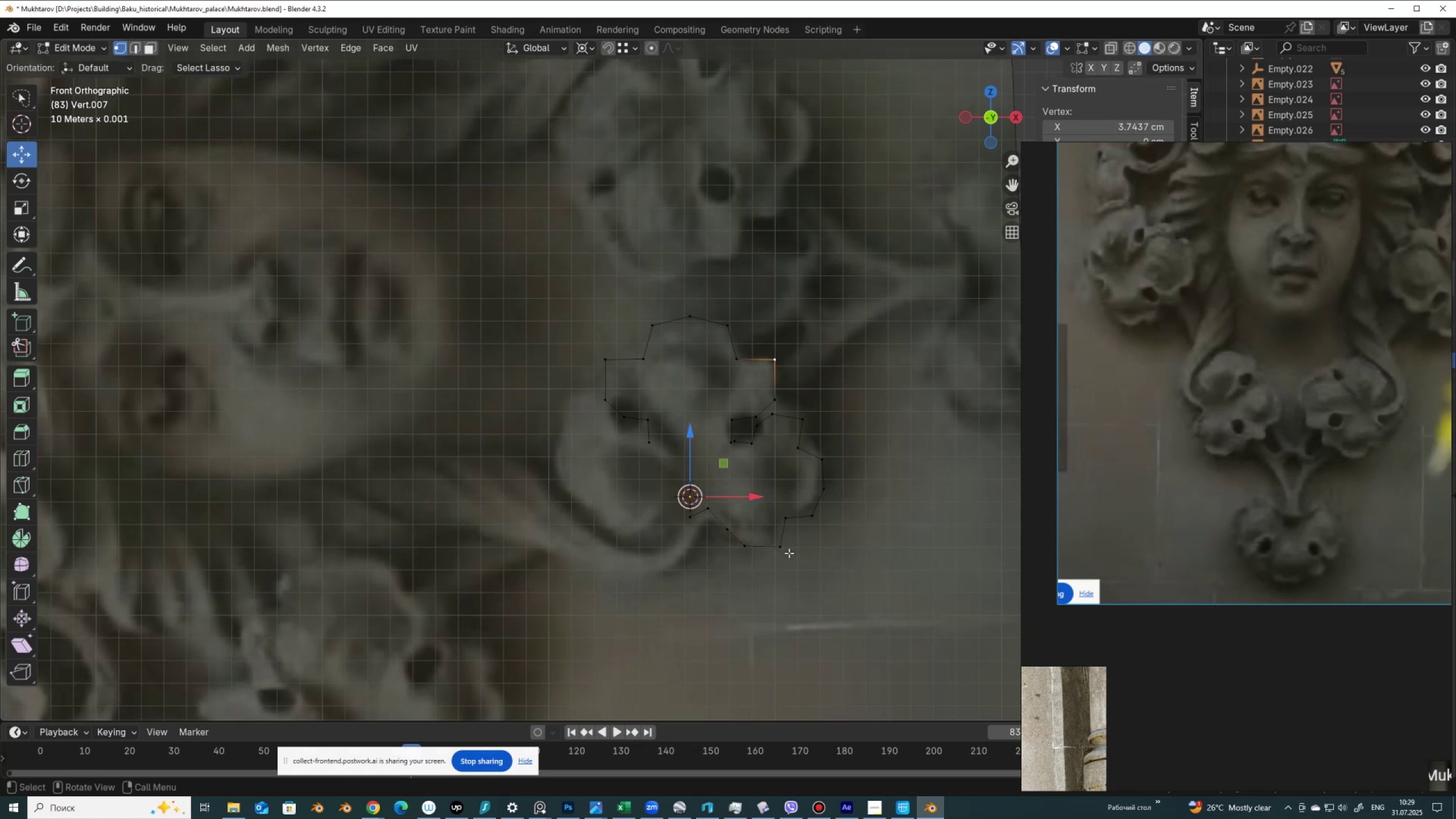 
hold_key(key=ShiftLeft, duration=0.62)
left_click([786, 552])
 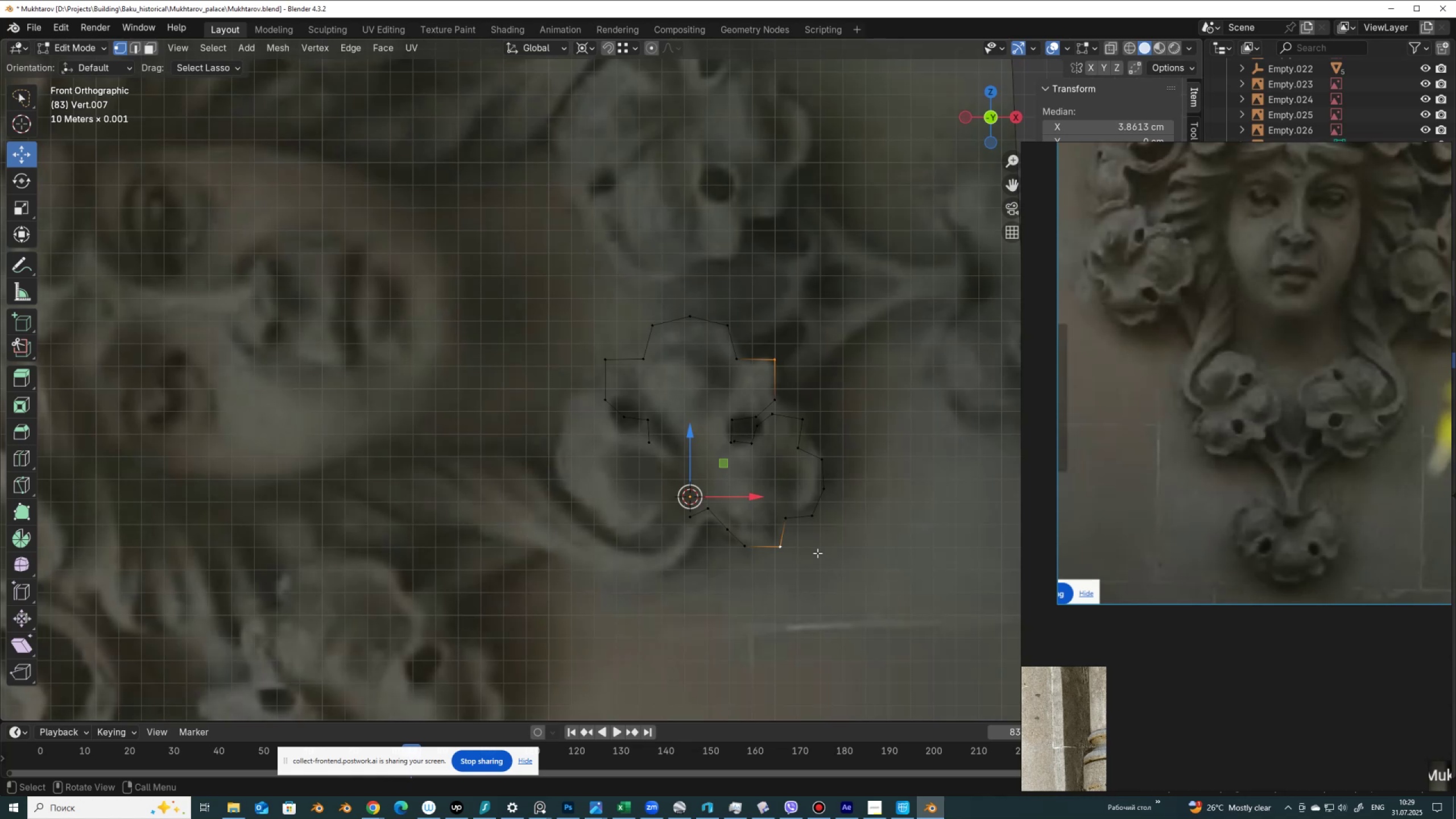 
key(Control+Shift+B)
 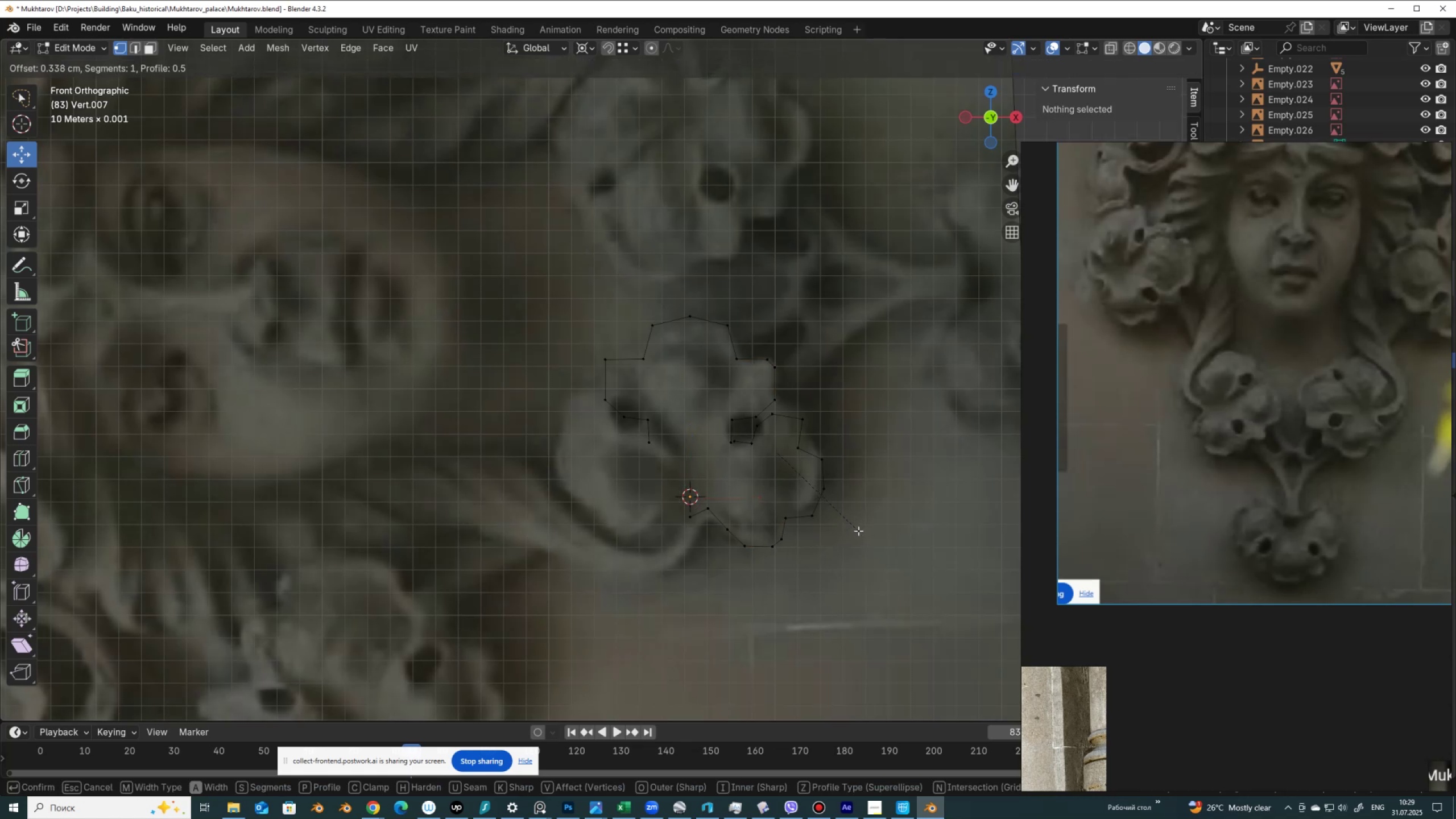 
left_click([858, 531])
 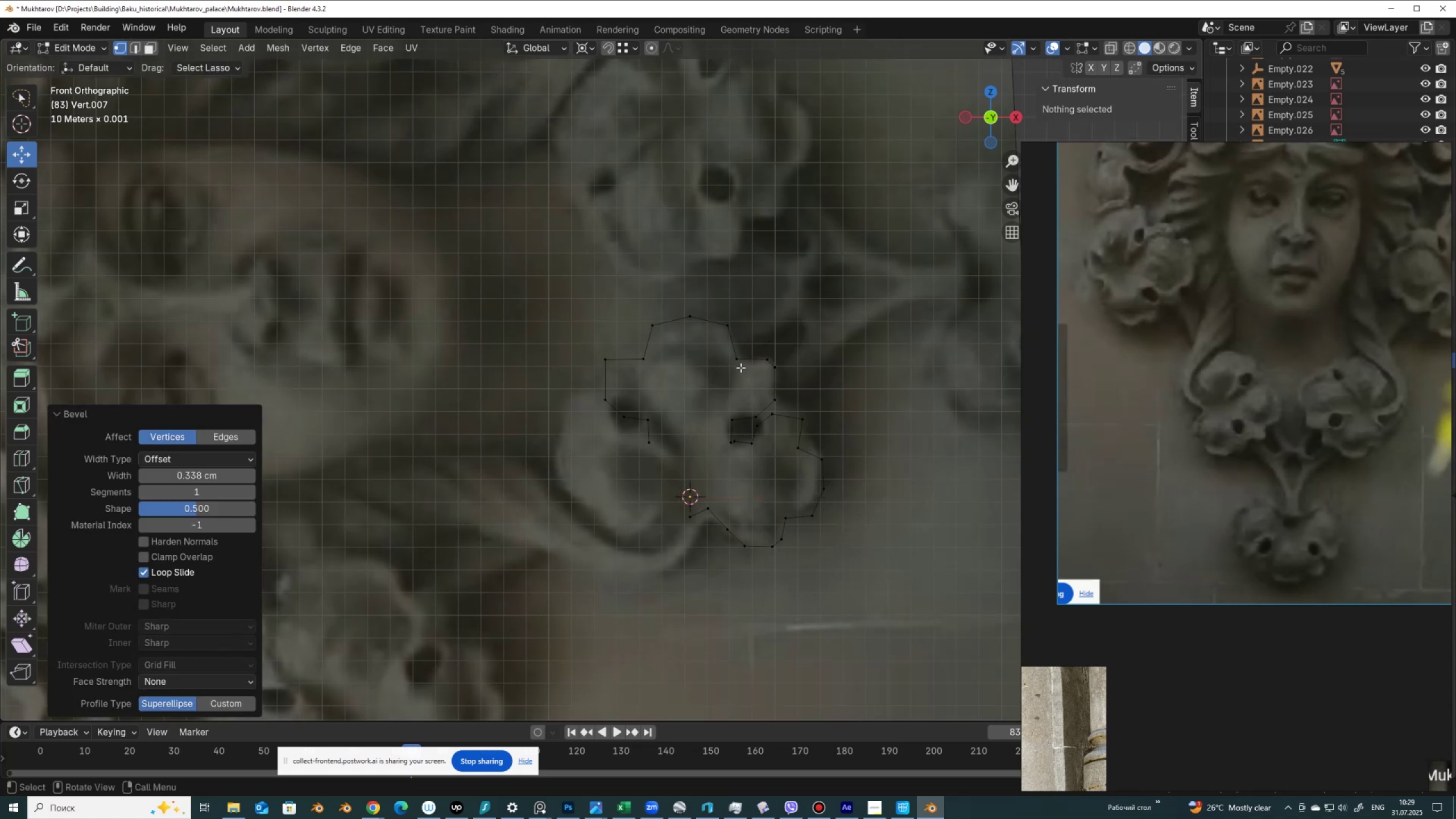 
left_click([741, 363])
 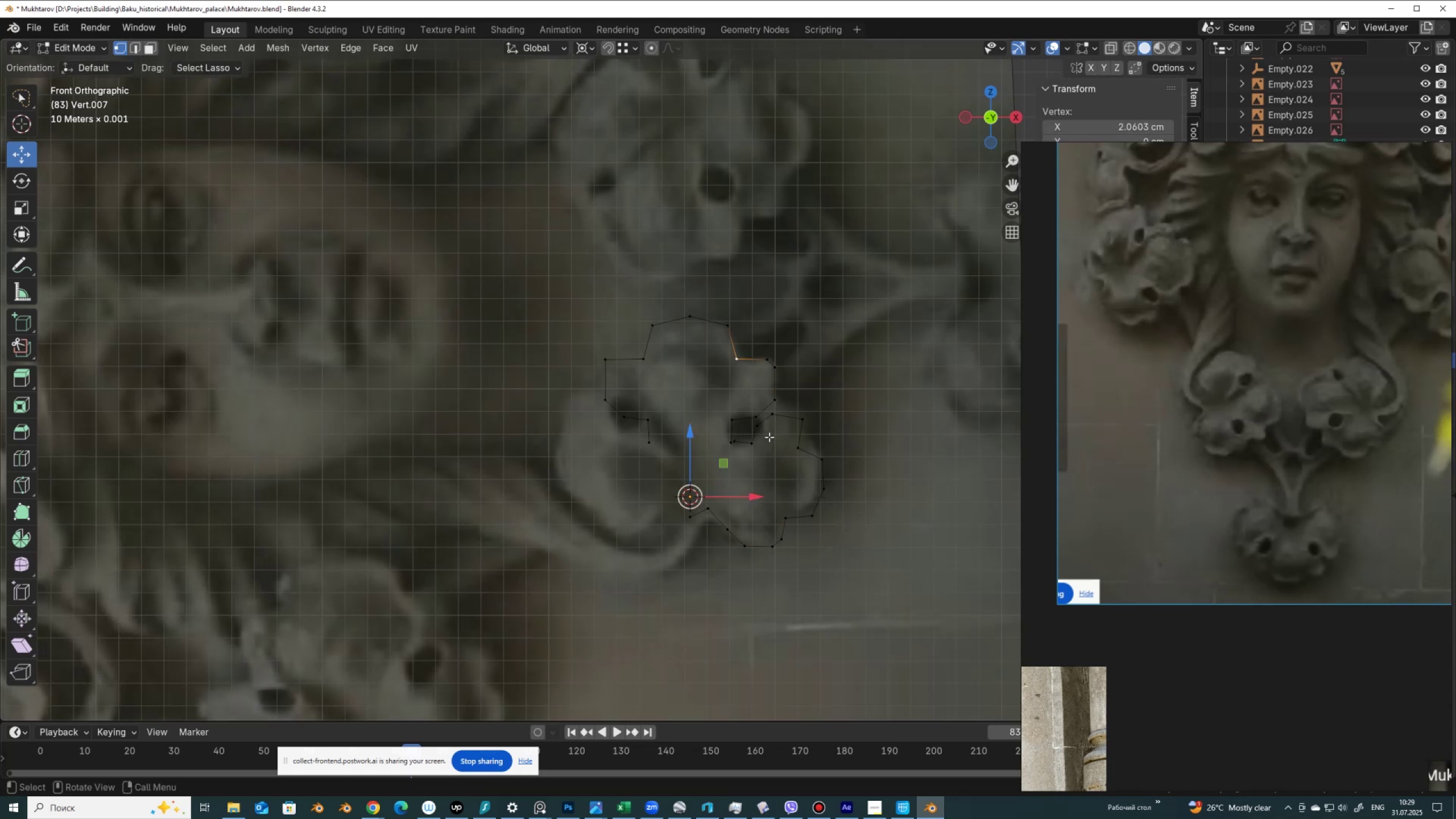 
hold_key(key=ShiftLeft, duration=0.54)
 